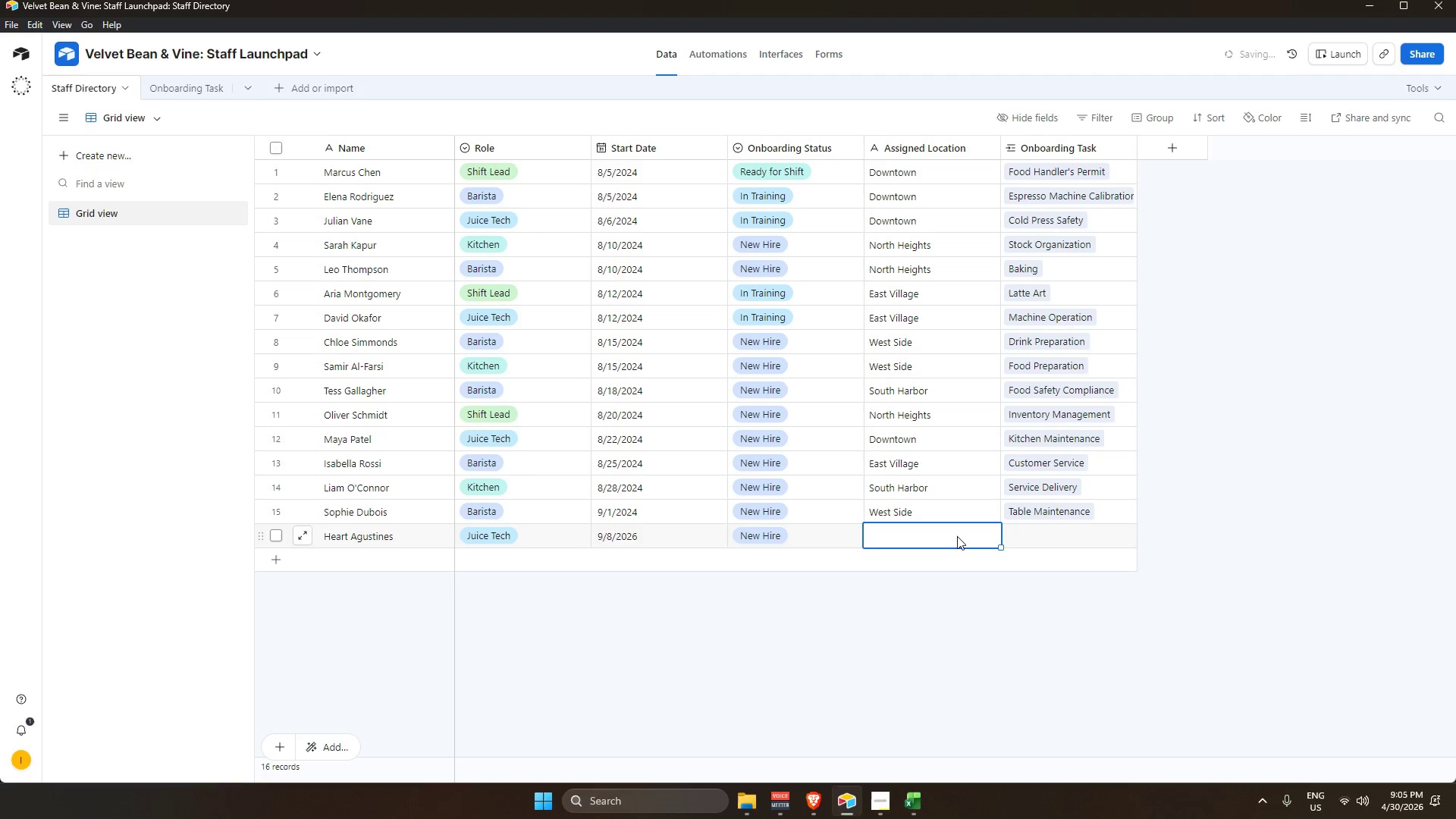 
type(Wes)
 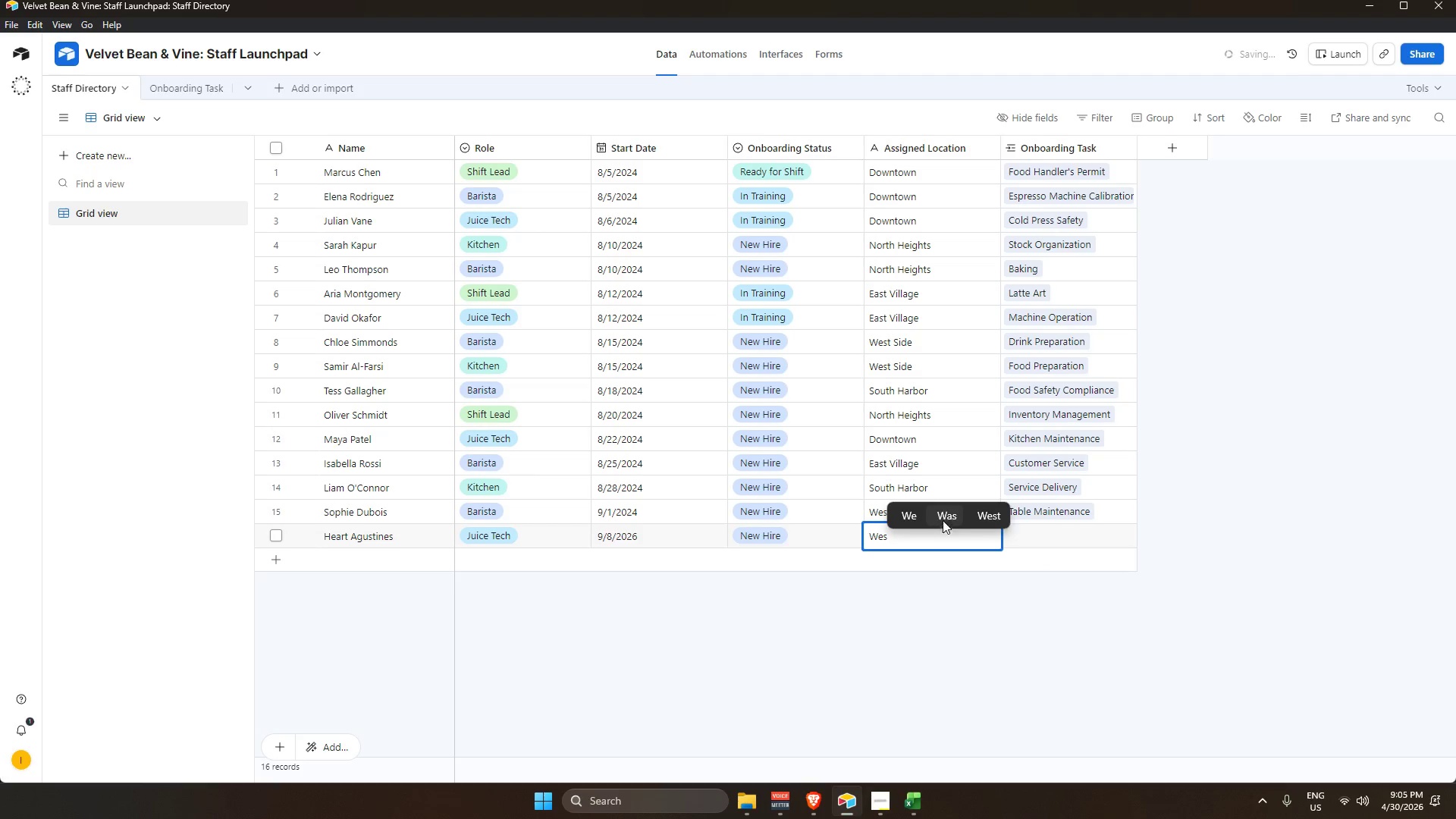 
left_click([992, 509])
 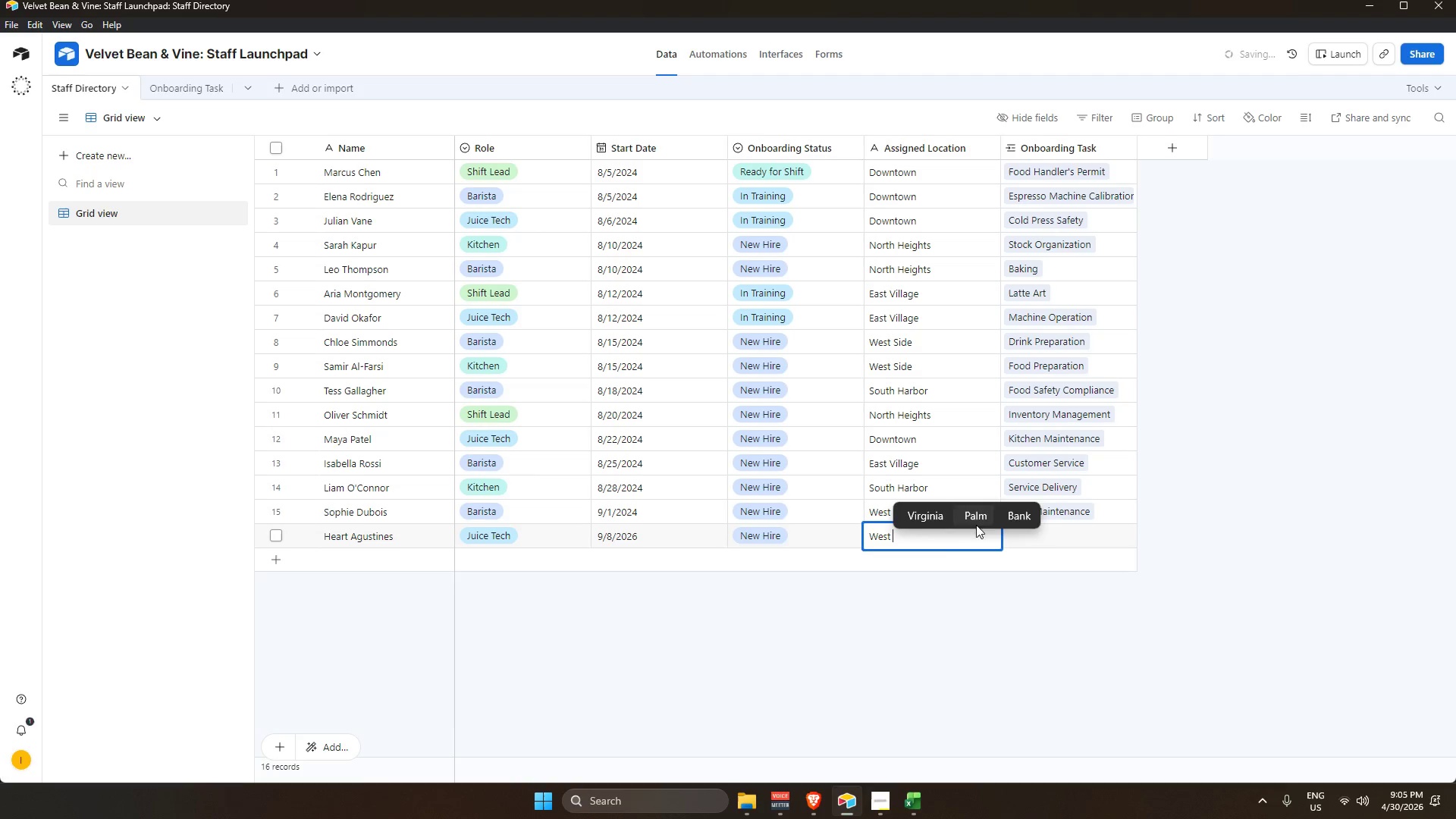 
type(Sid)
 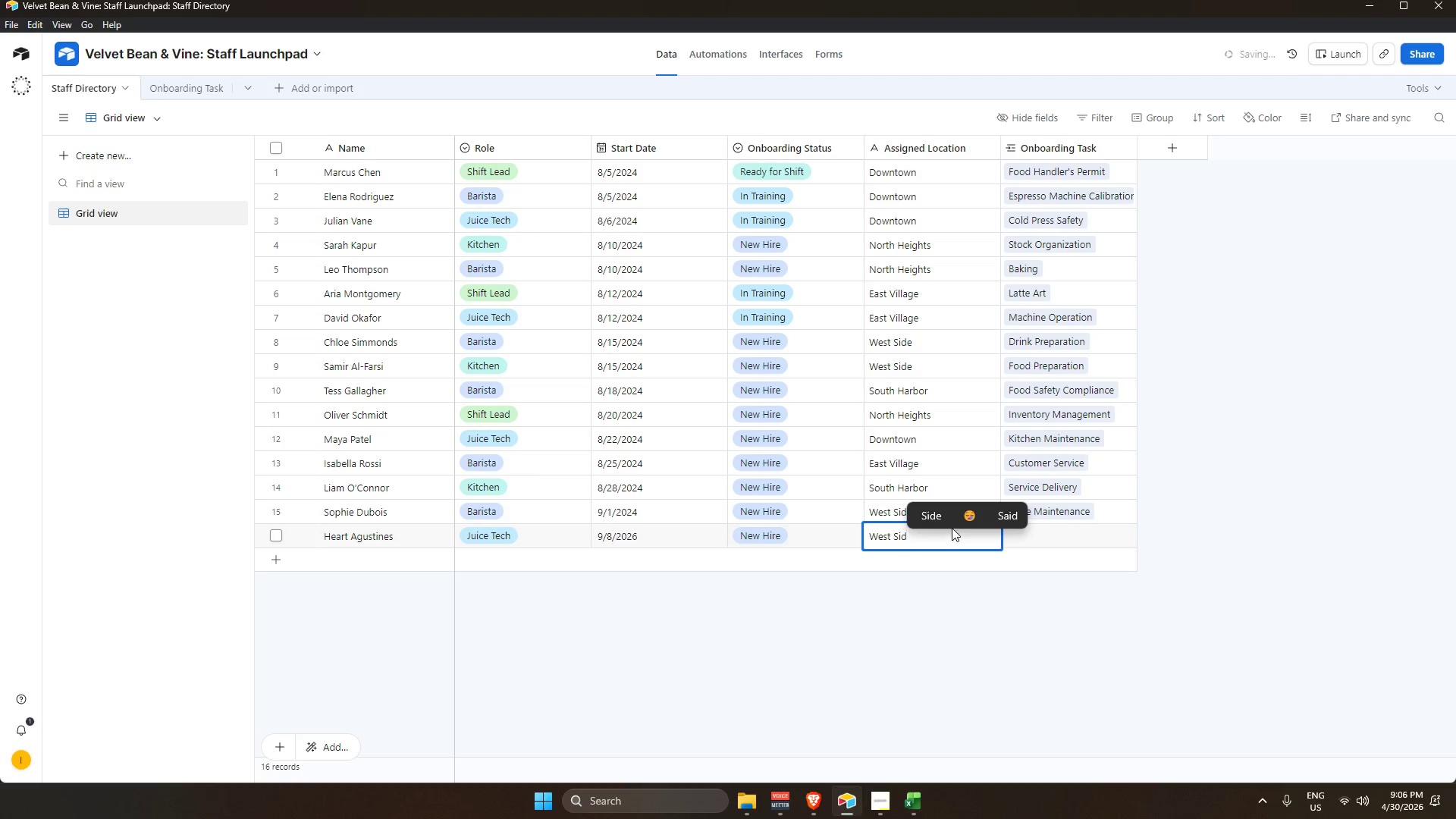 
left_click([940, 516])
 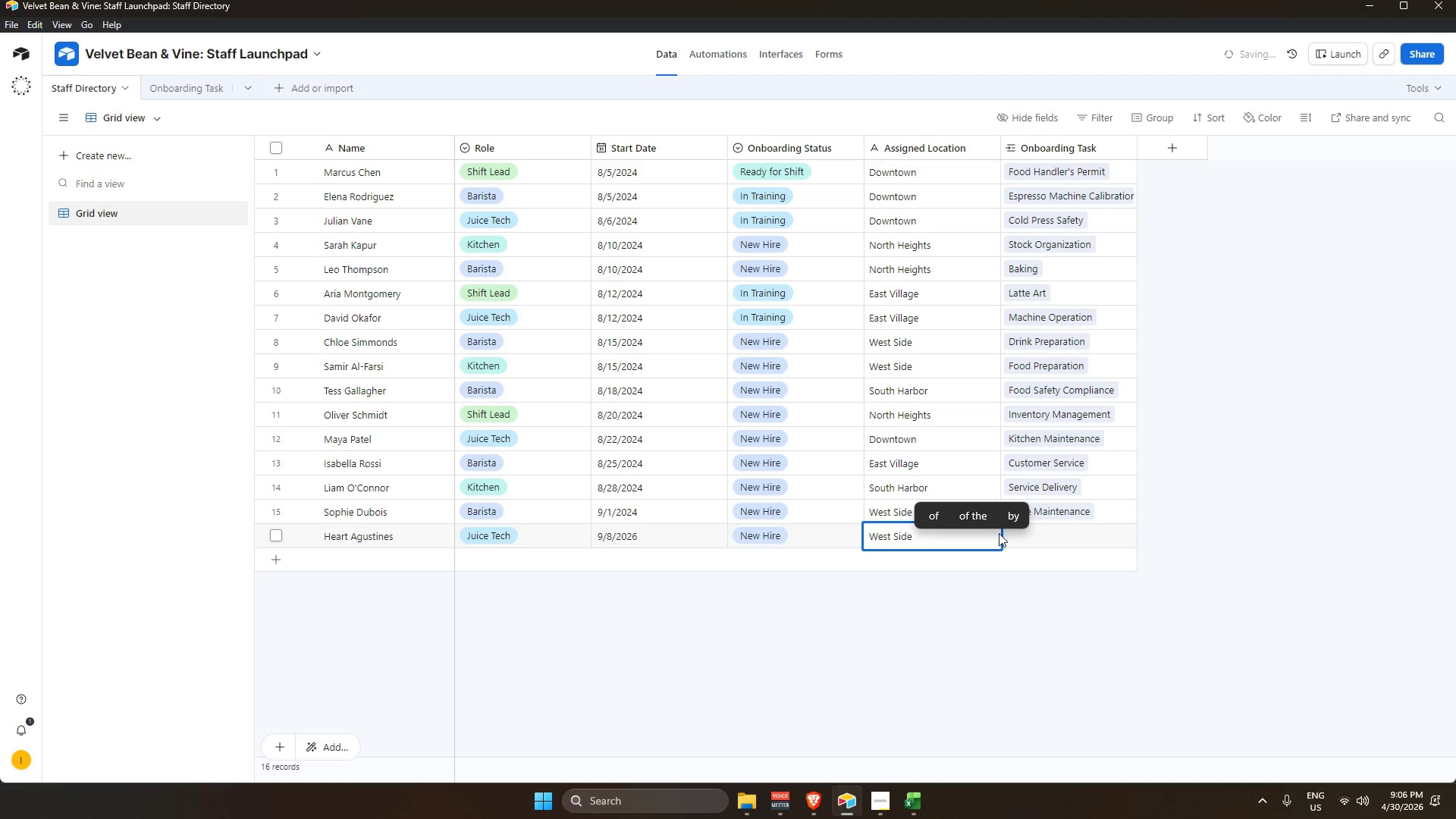 
left_click([1028, 535])
 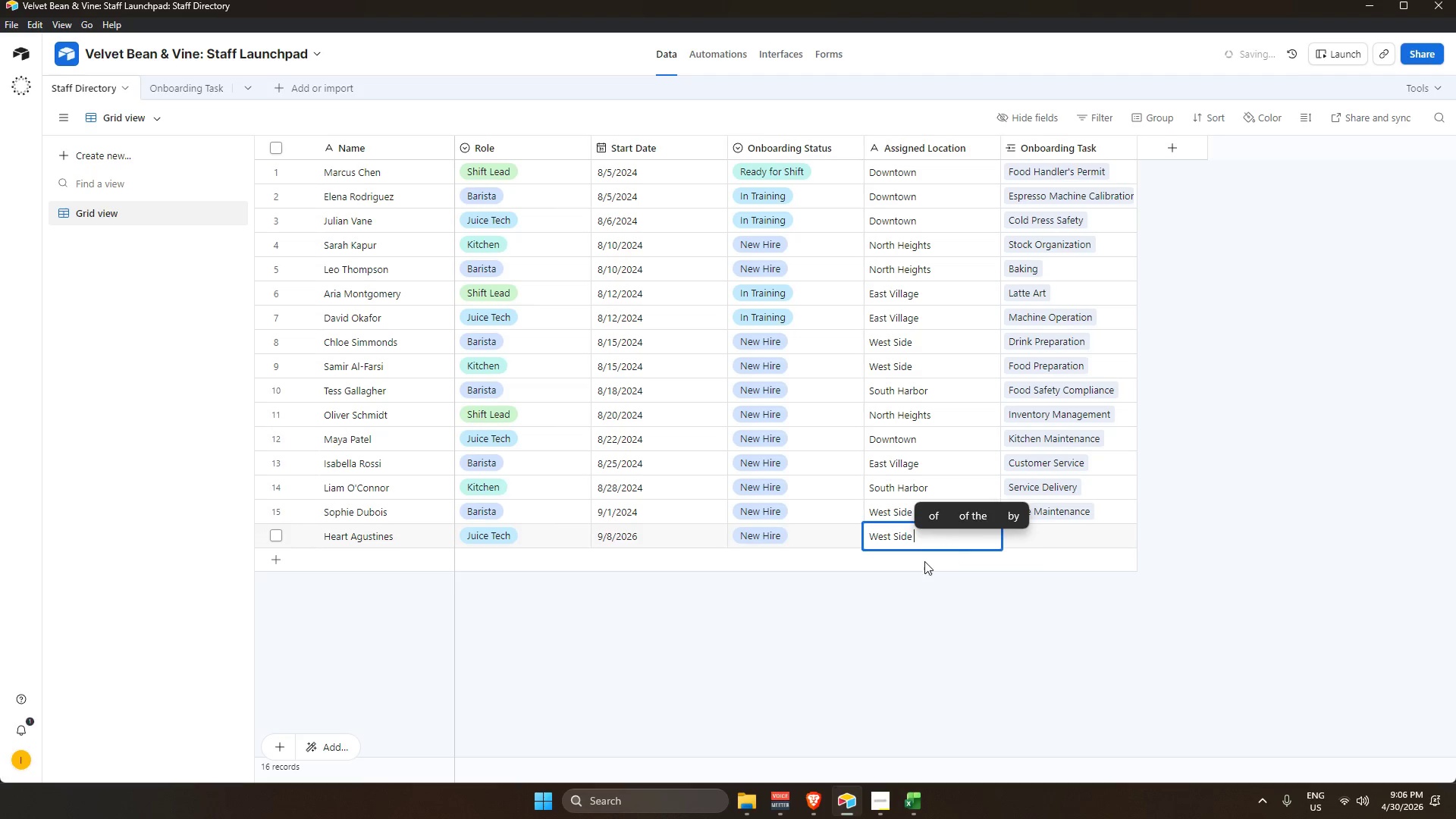 
left_click([1015, 537])
 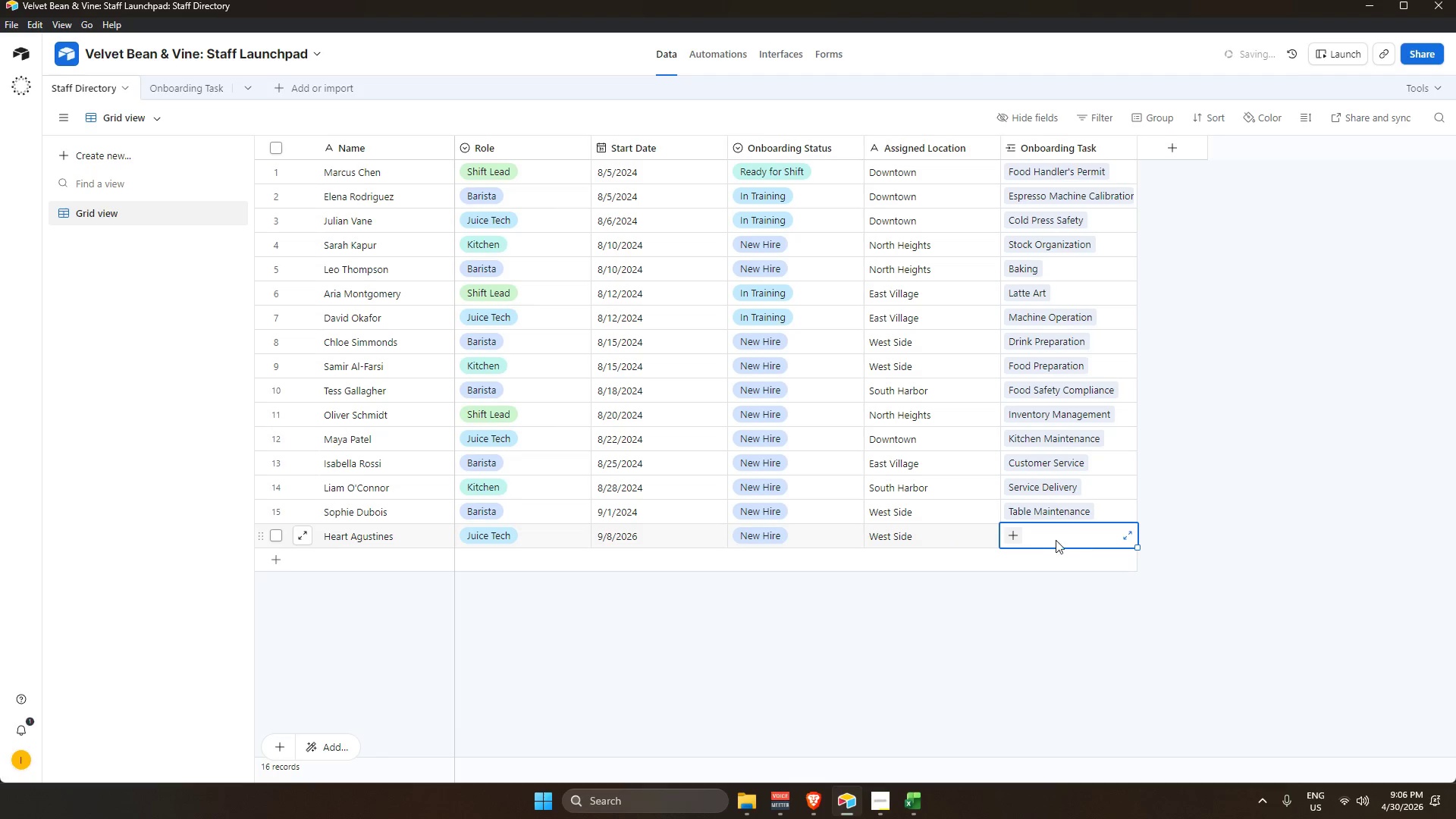 
mouse_move([1025, 519])
 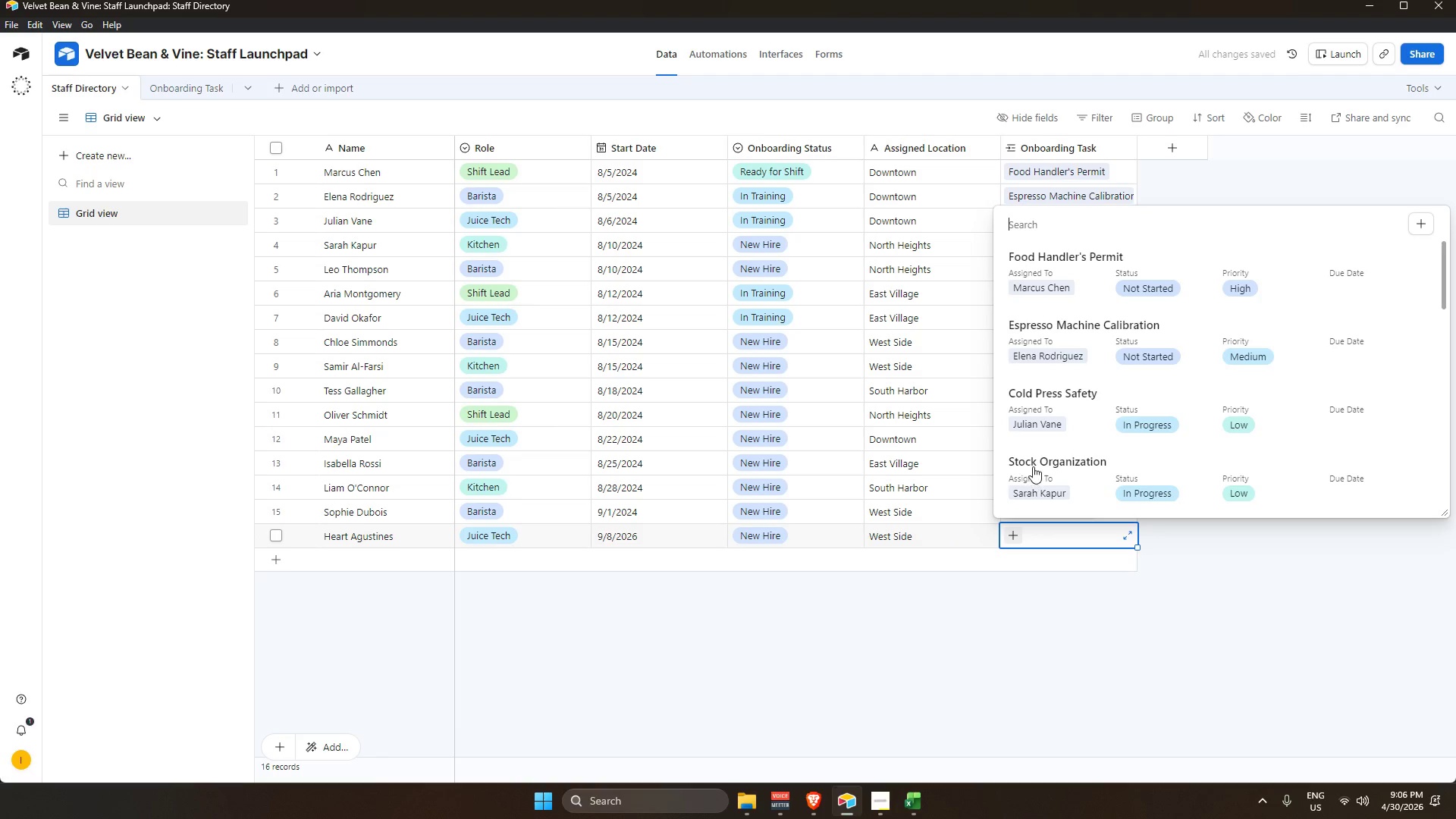 
scroll: coordinate [1046, 469], scroll_direction: down, amount: 24.0
 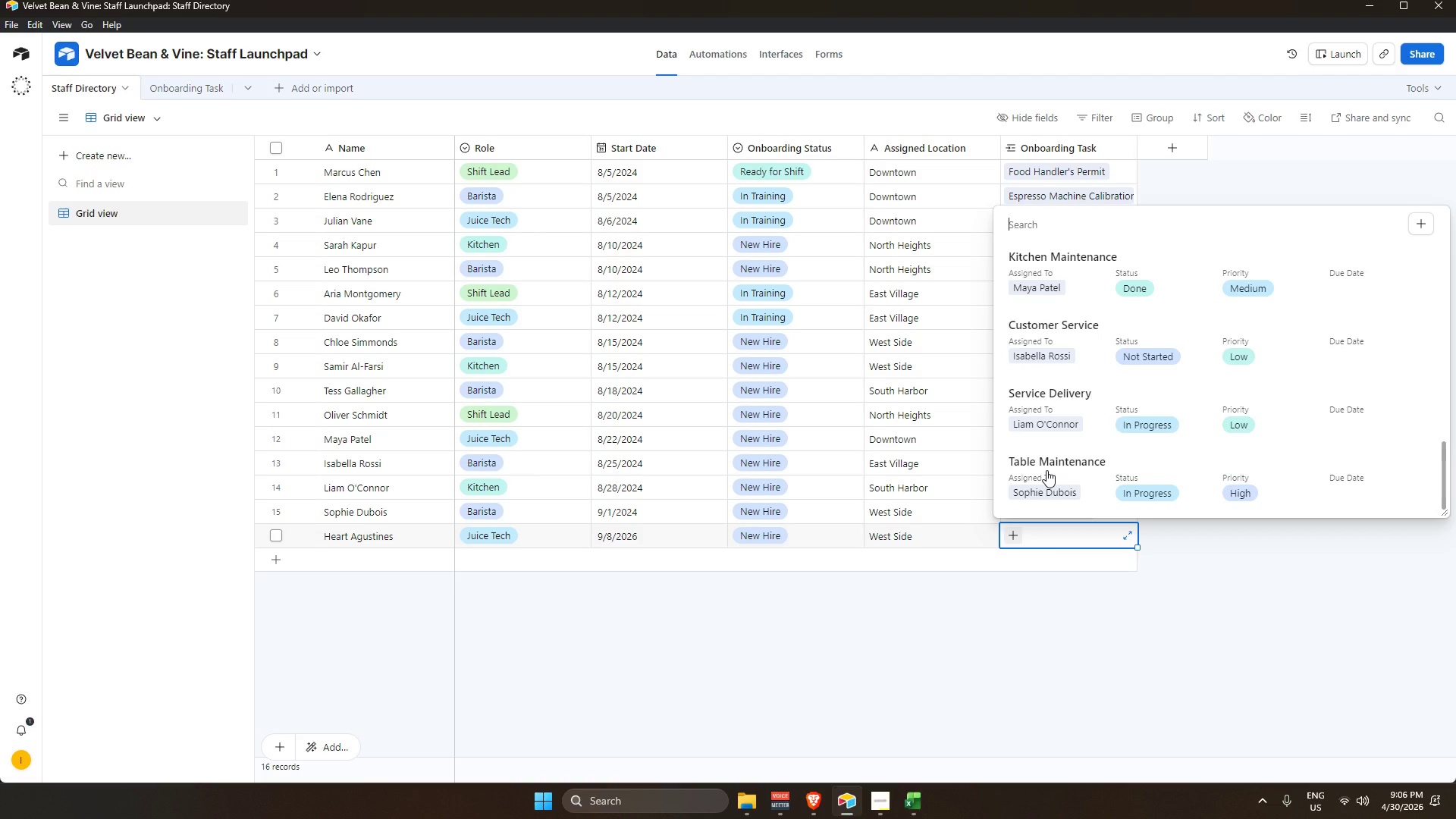 
scroll: coordinate [1041, 463], scroll_direction: up, amount: 4.0
 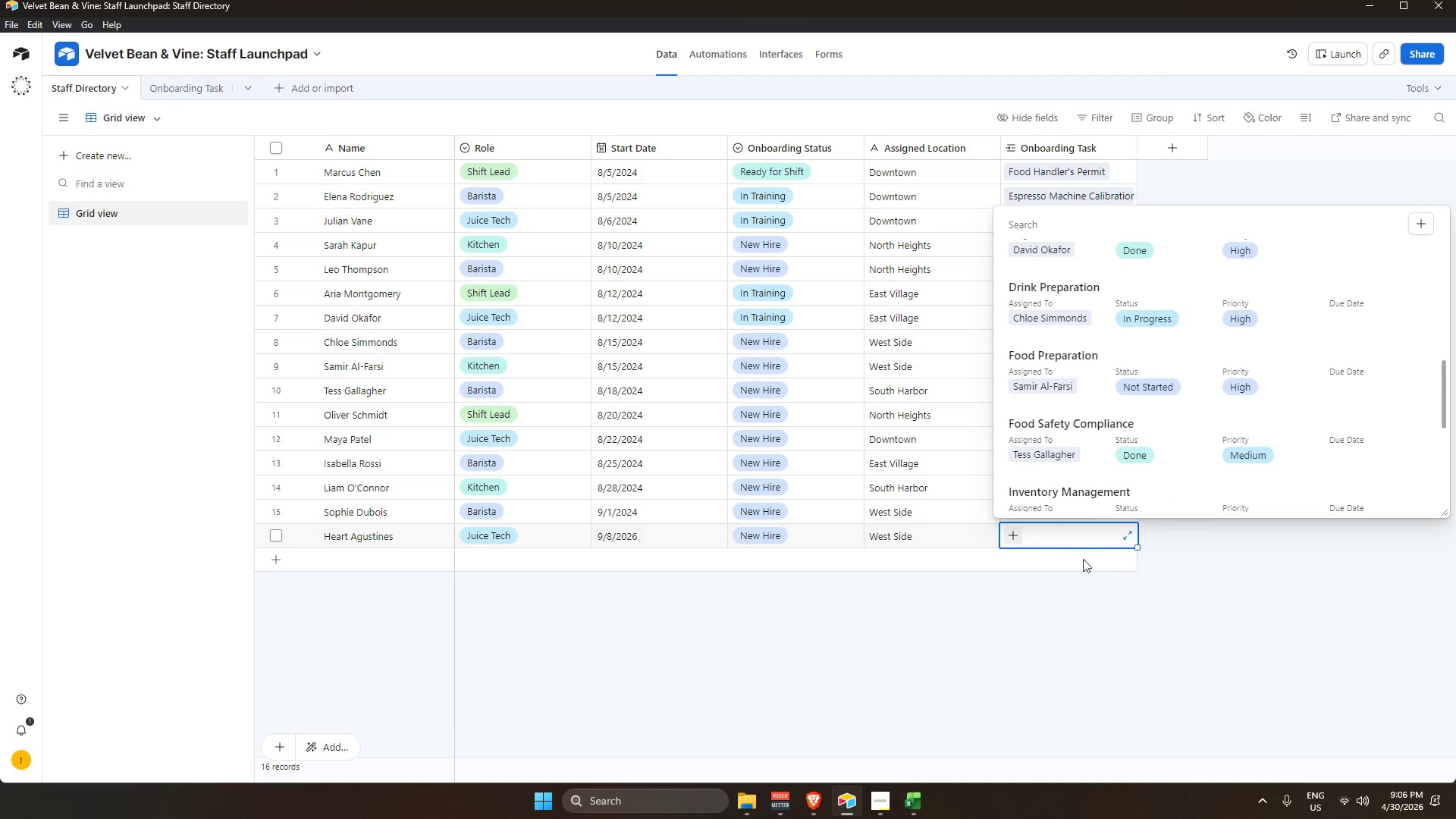 
left_click([1104, 593])
 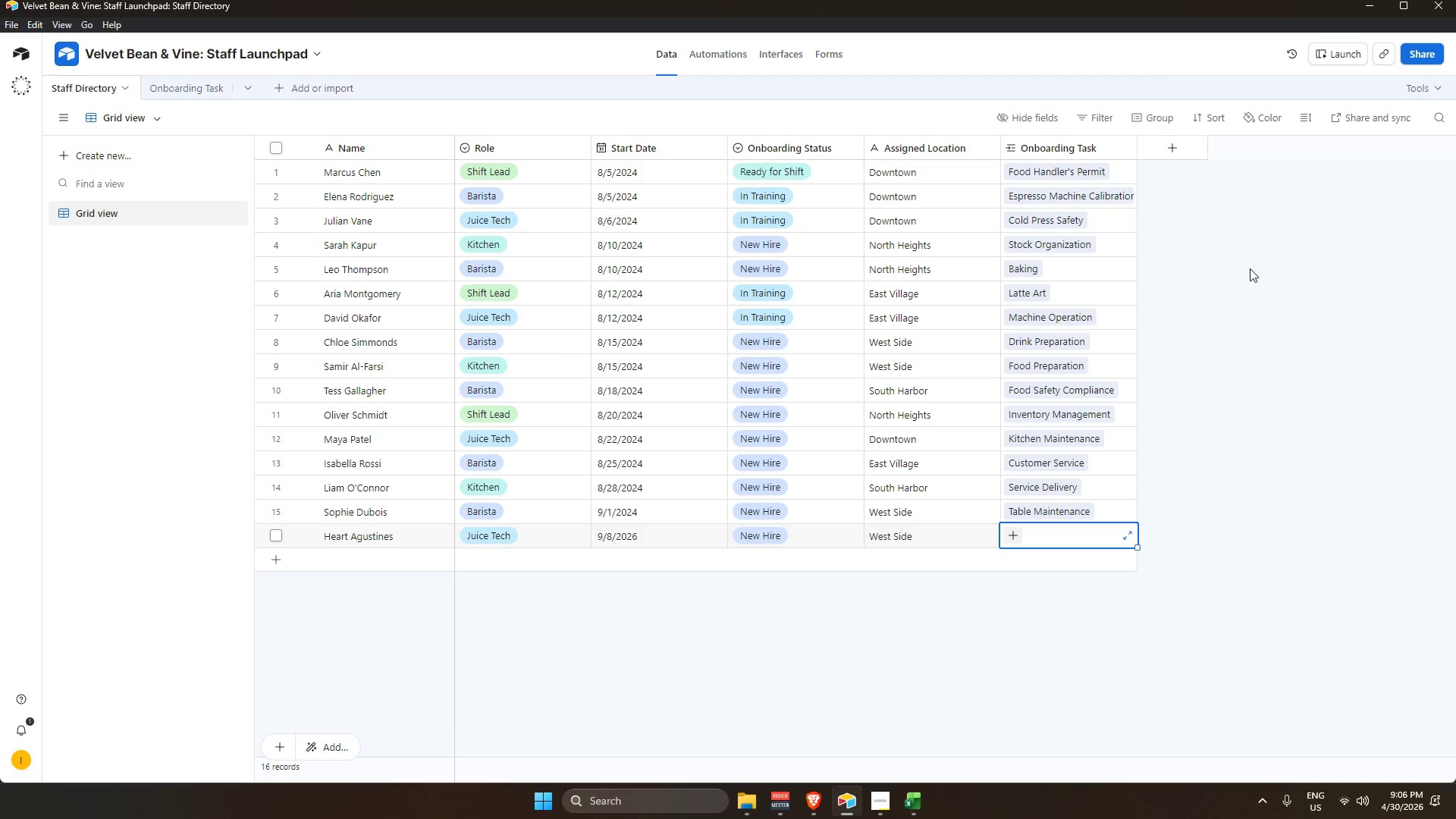 
left_click([1252, 365])
 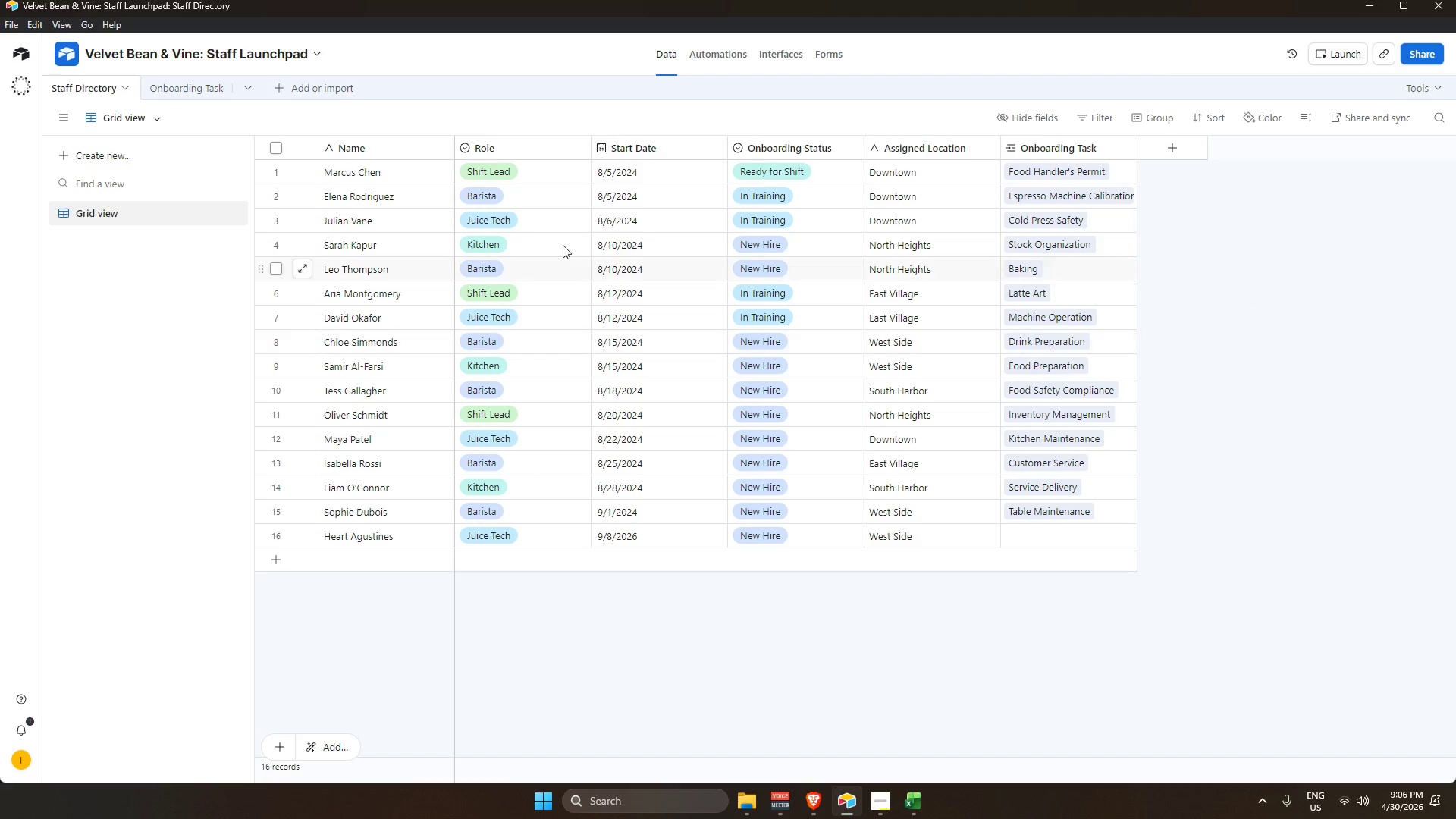 
wait(10.14)
 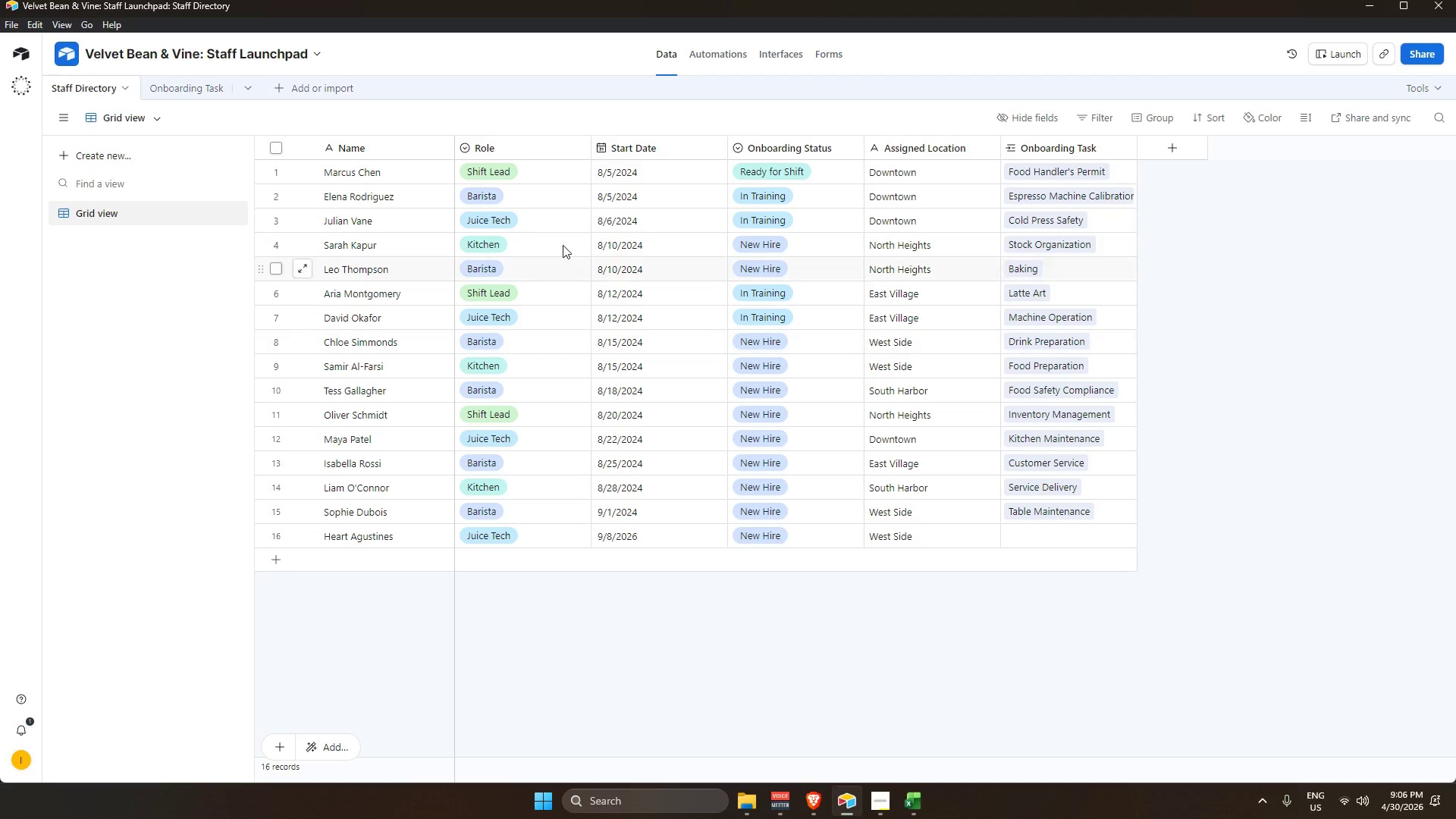 
scroll: coordinate [773, 497], scroll_direction: up, amount: 3.0
 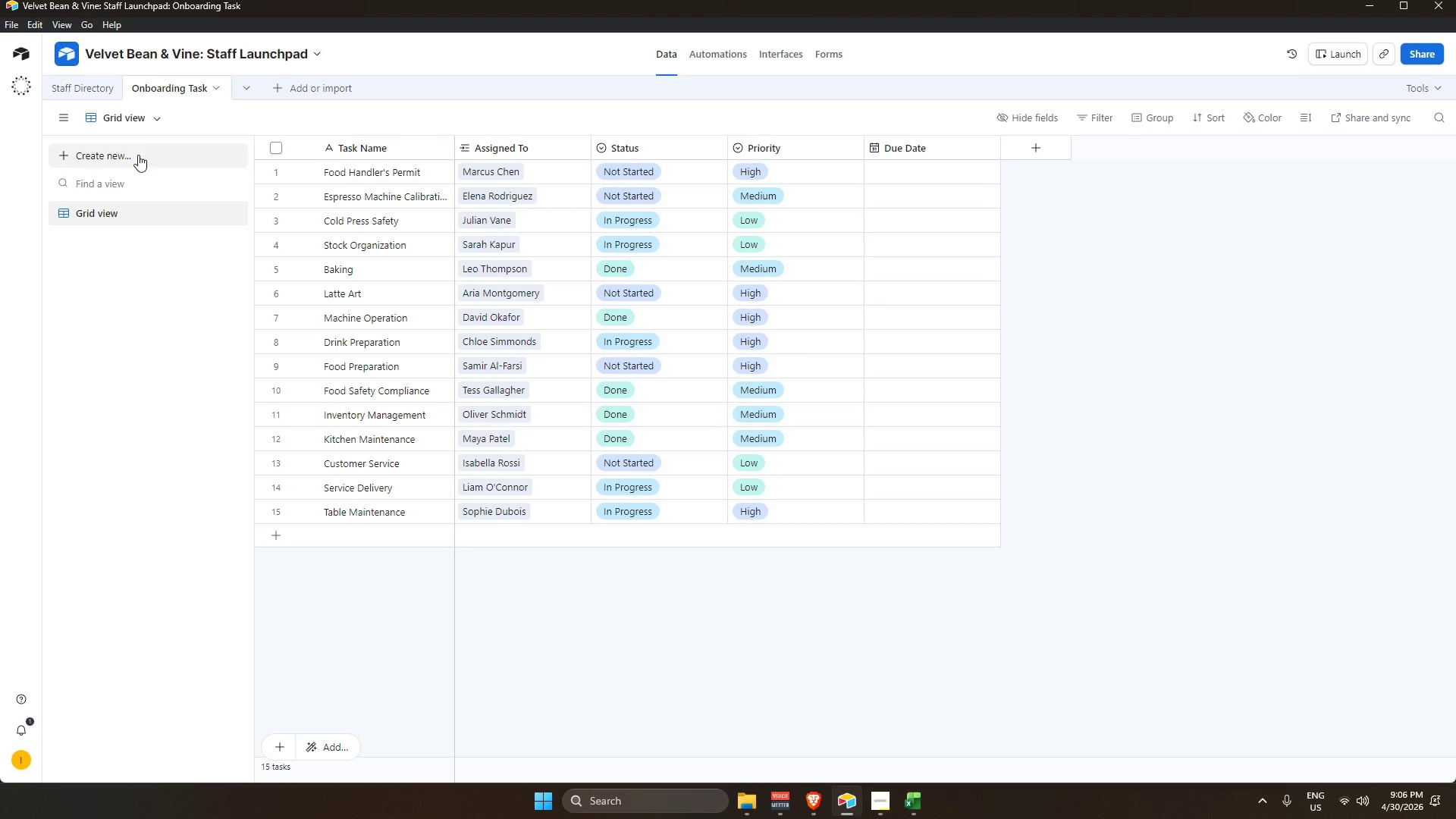 
mouse_move([376, 157])
 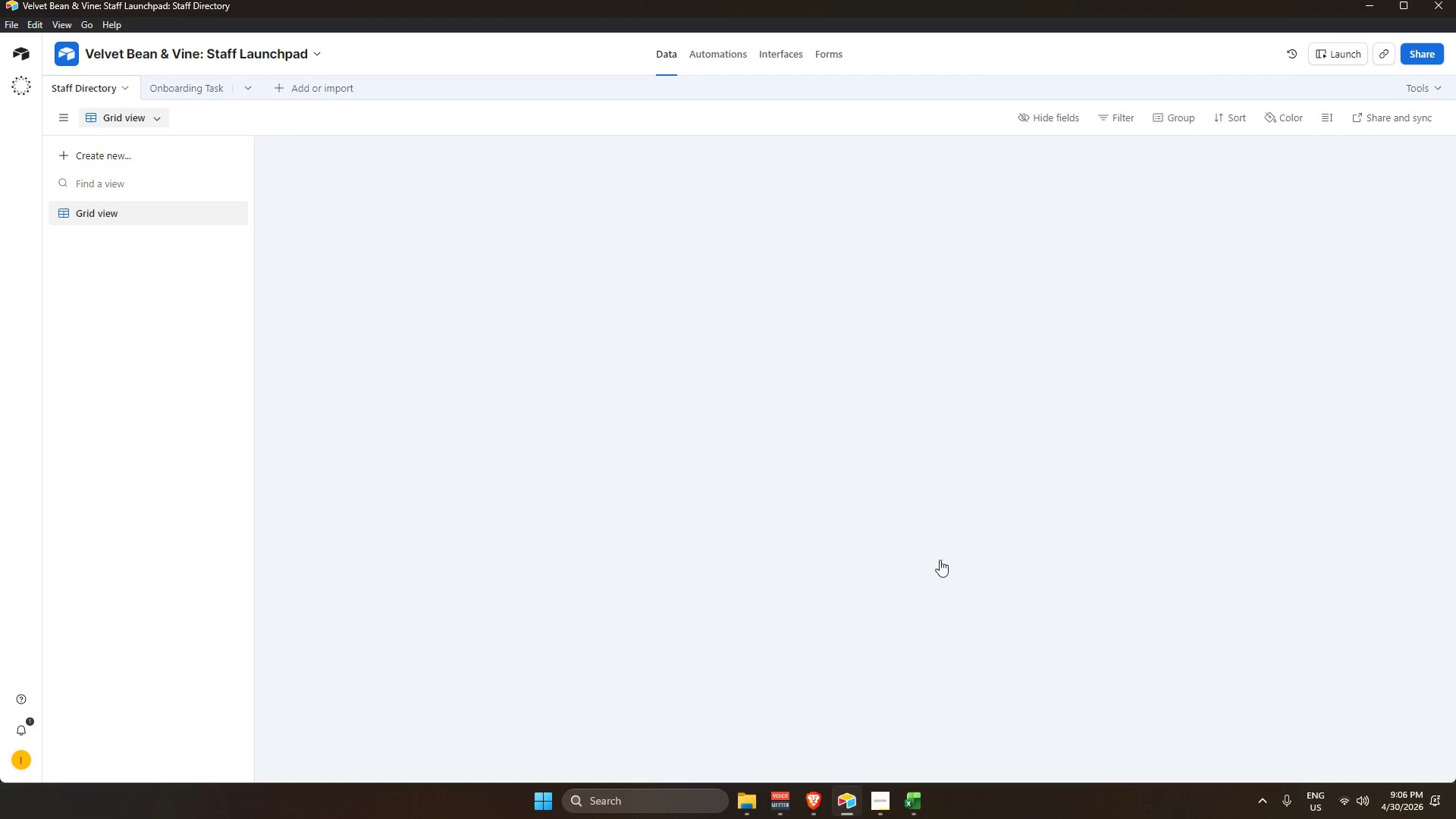 
mouse_move([1025, 534])
 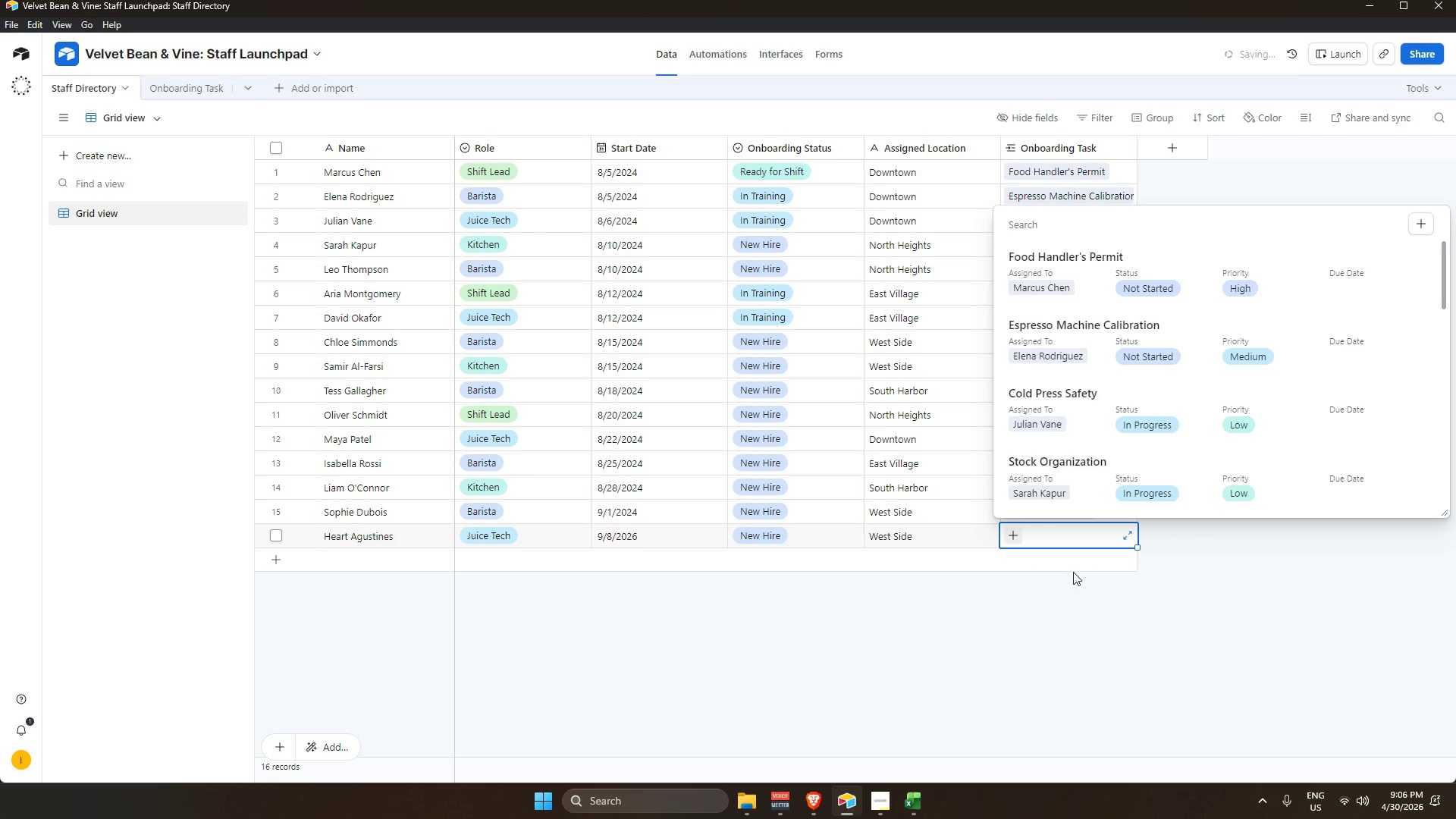 
scroll: coordinate [1209, 383], scroll_direction: down, amount: 7.0
 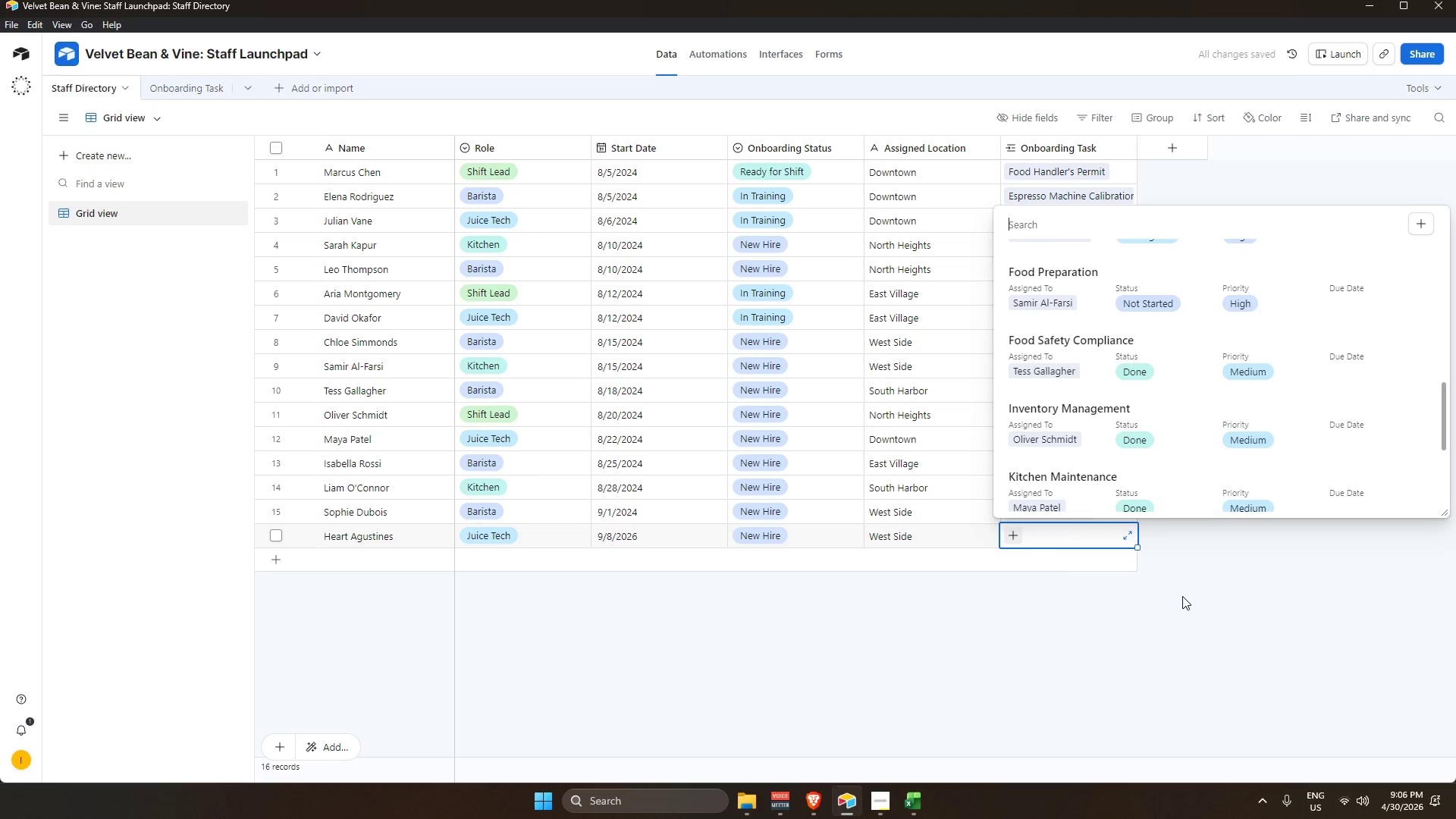 
left_click([1182, 620])
 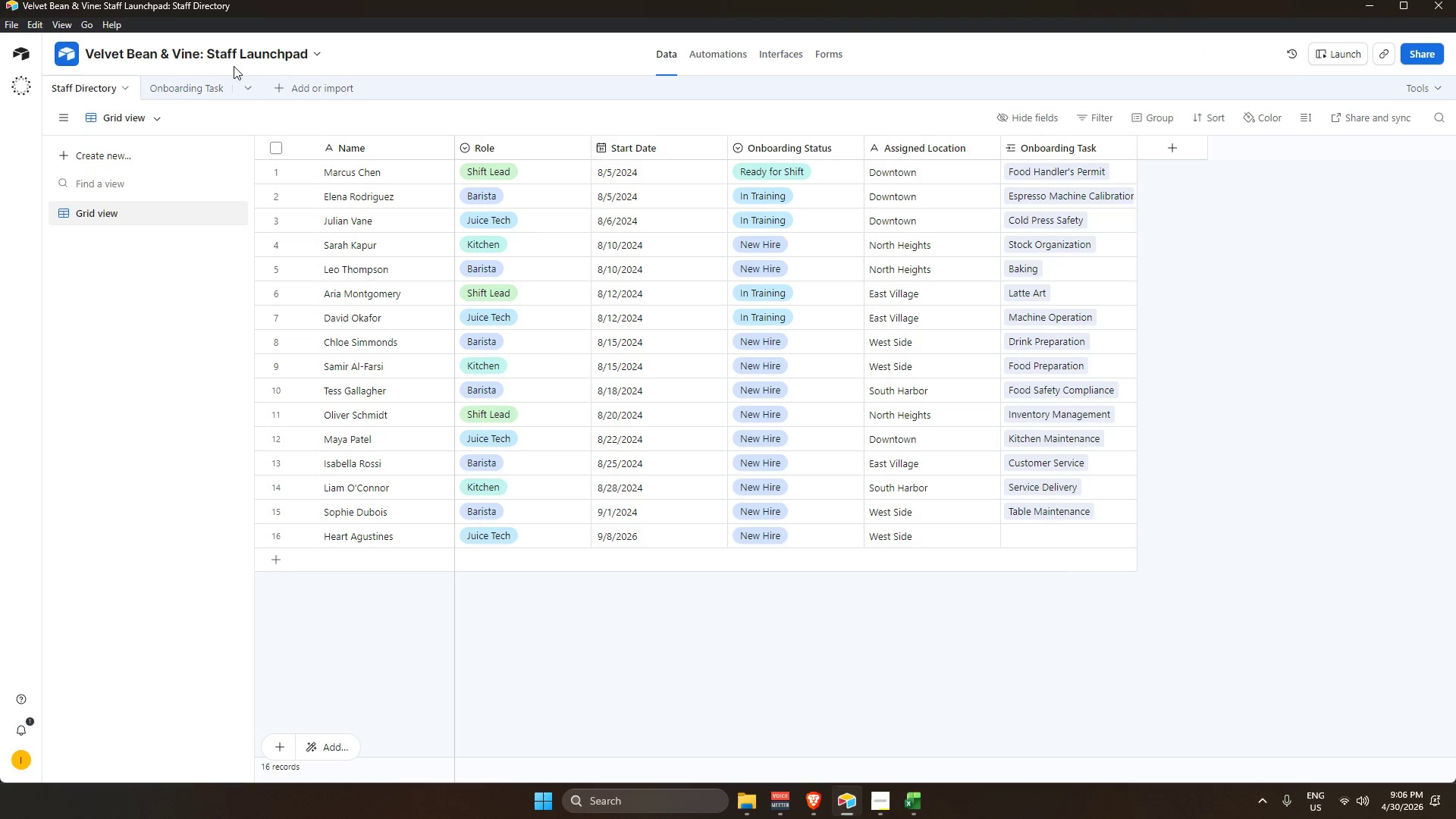 
scroll: coordinate [1219, 418], scroll_direction: down, amount: 4.0
 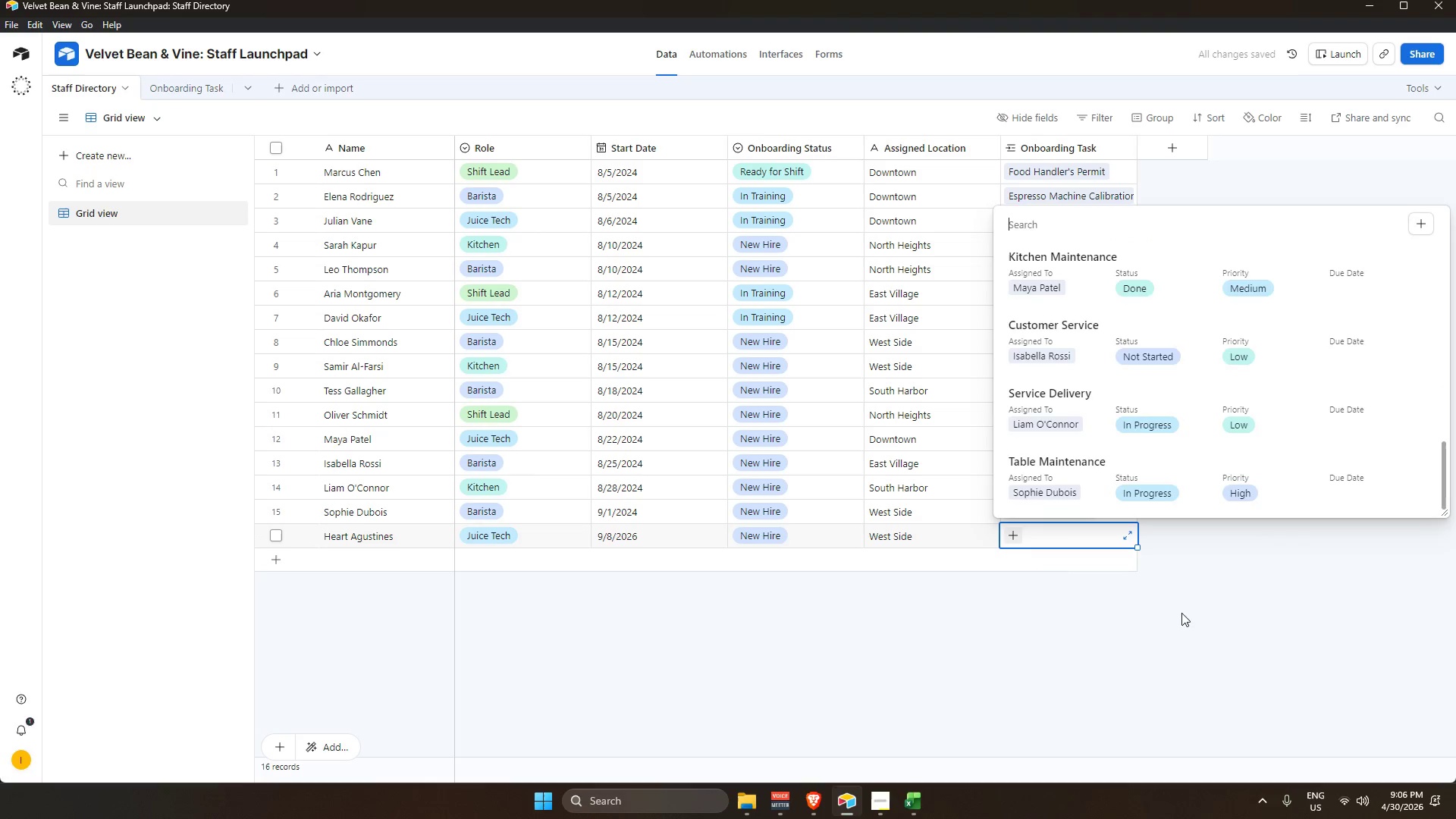 
left_click([174, 87])
 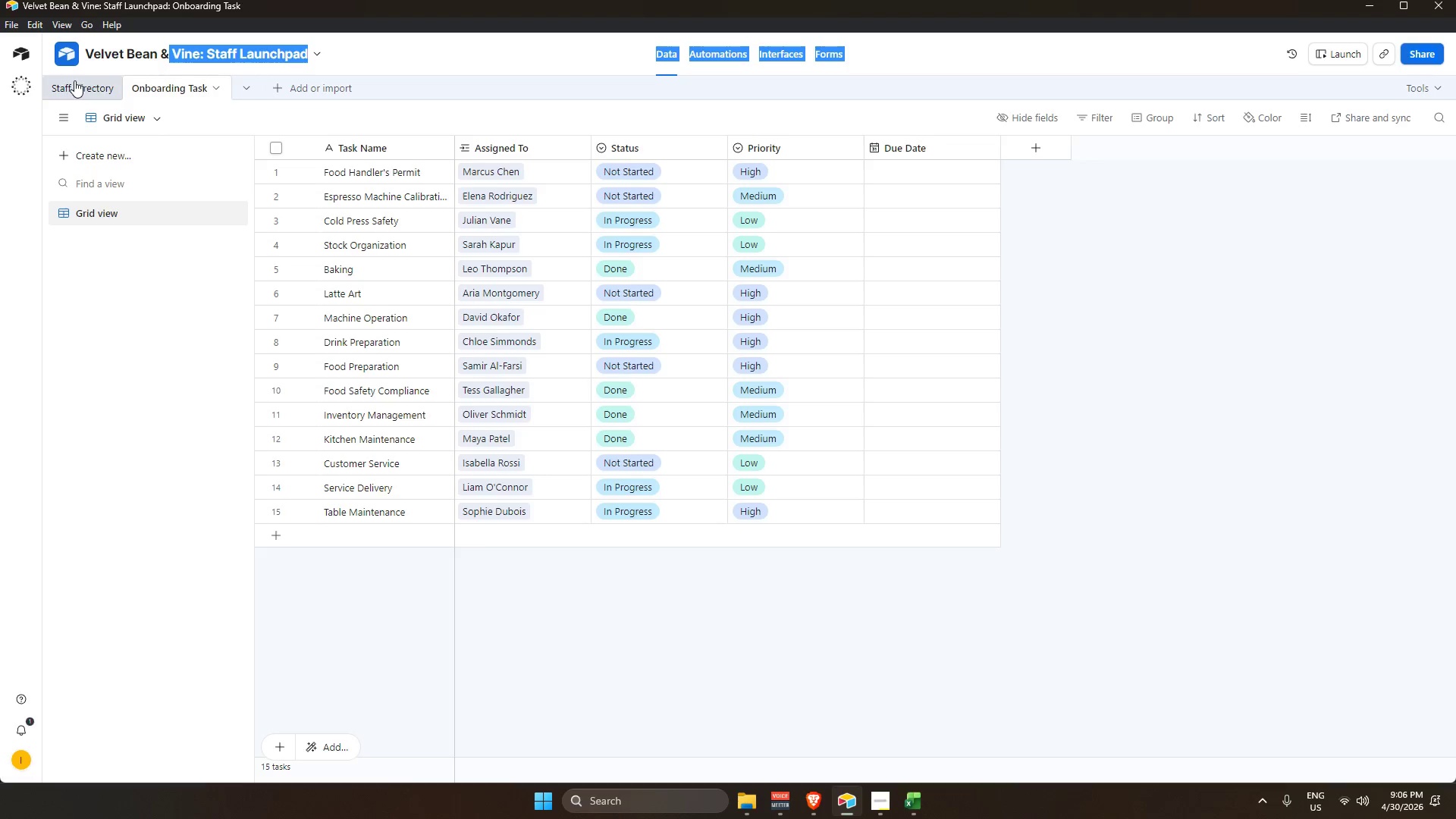 
scroll: coordinate [605, 237], scroll_direction: up, amount: 3.0
 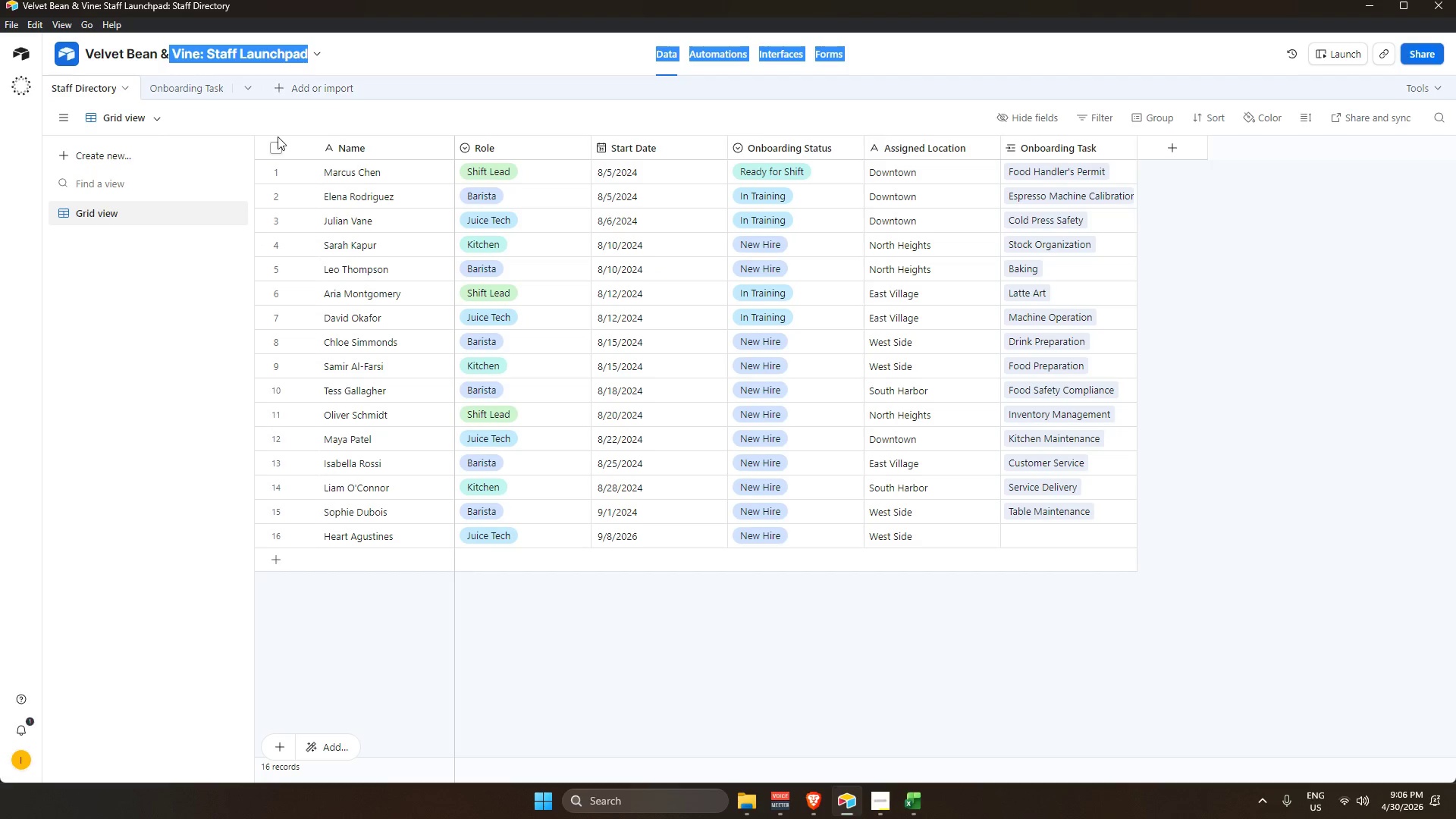 
left_click([369, 102])
 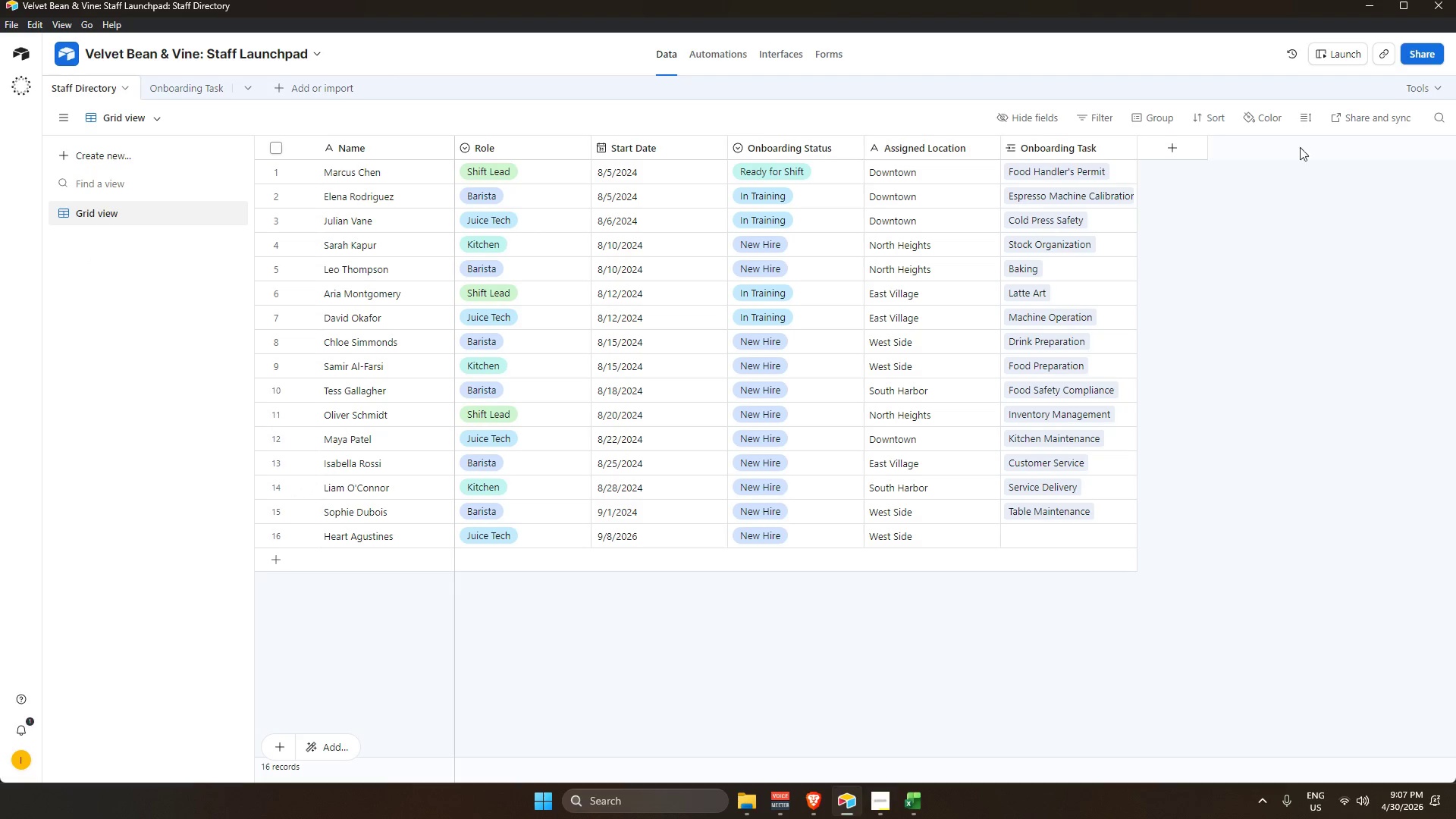 
wait(36.66)
 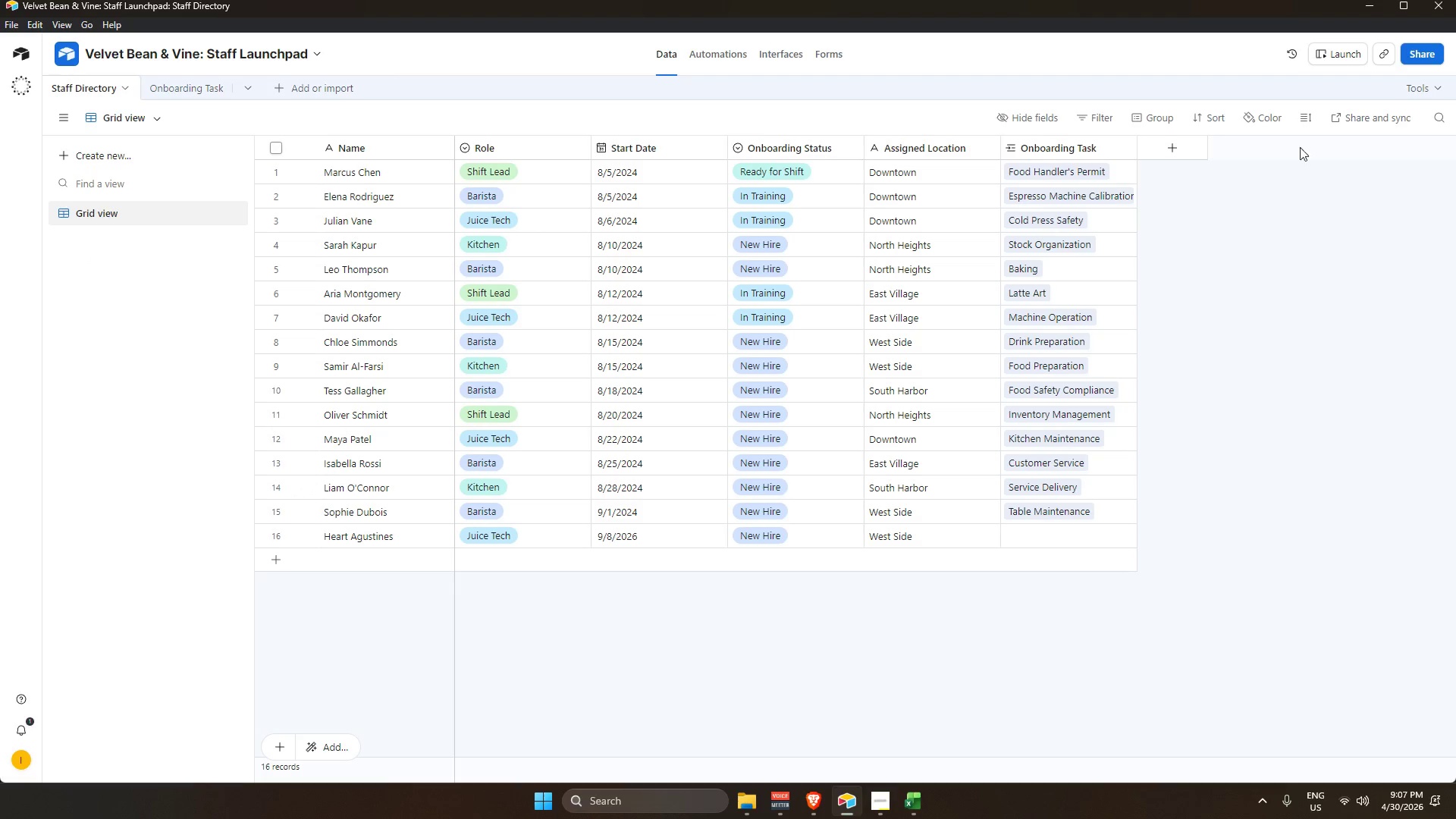 
left_click_drag(start_coordinate=[684, 56], to_coordinate=[690, 55])
 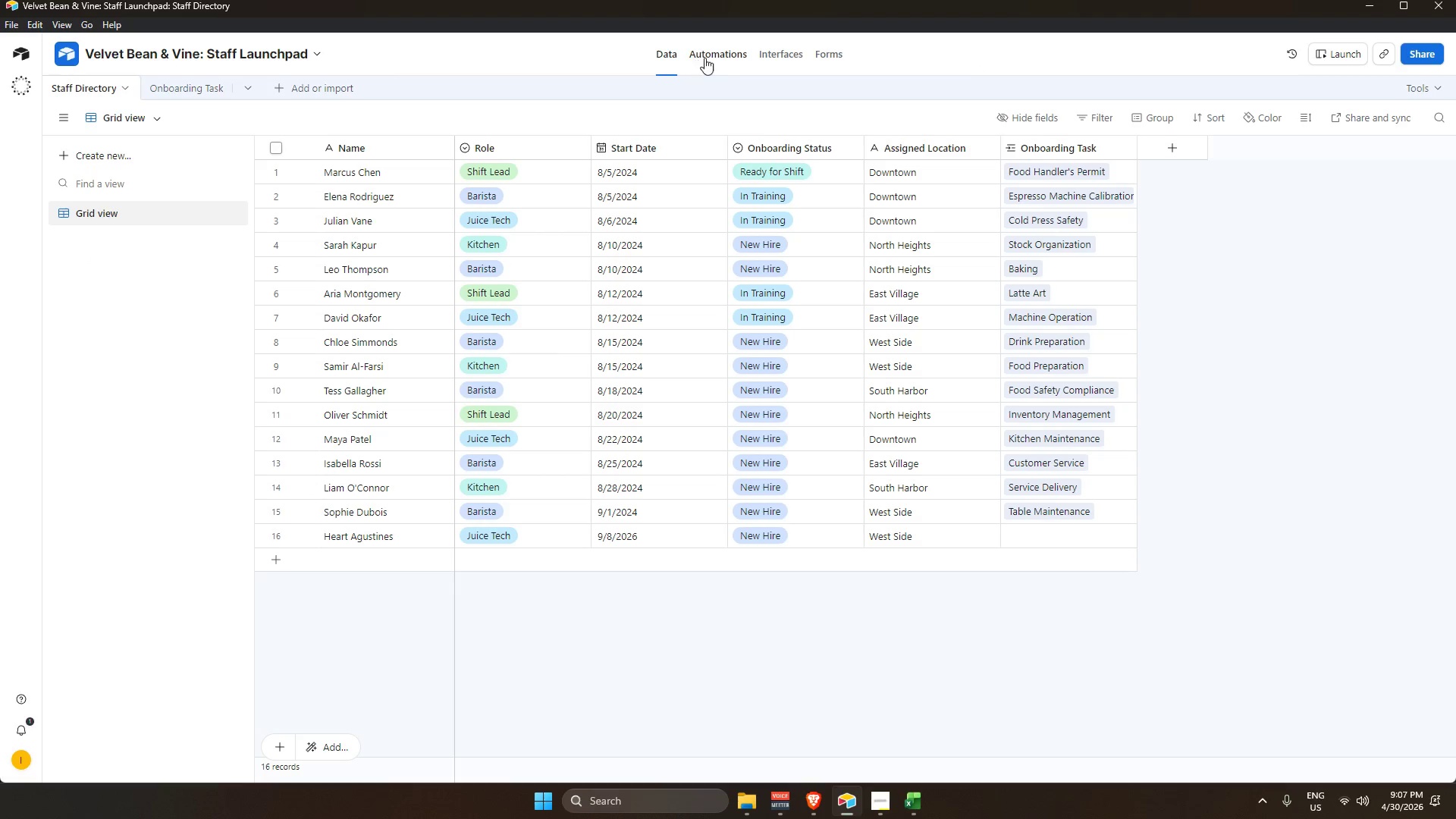 
mouse_move([699, 58])
 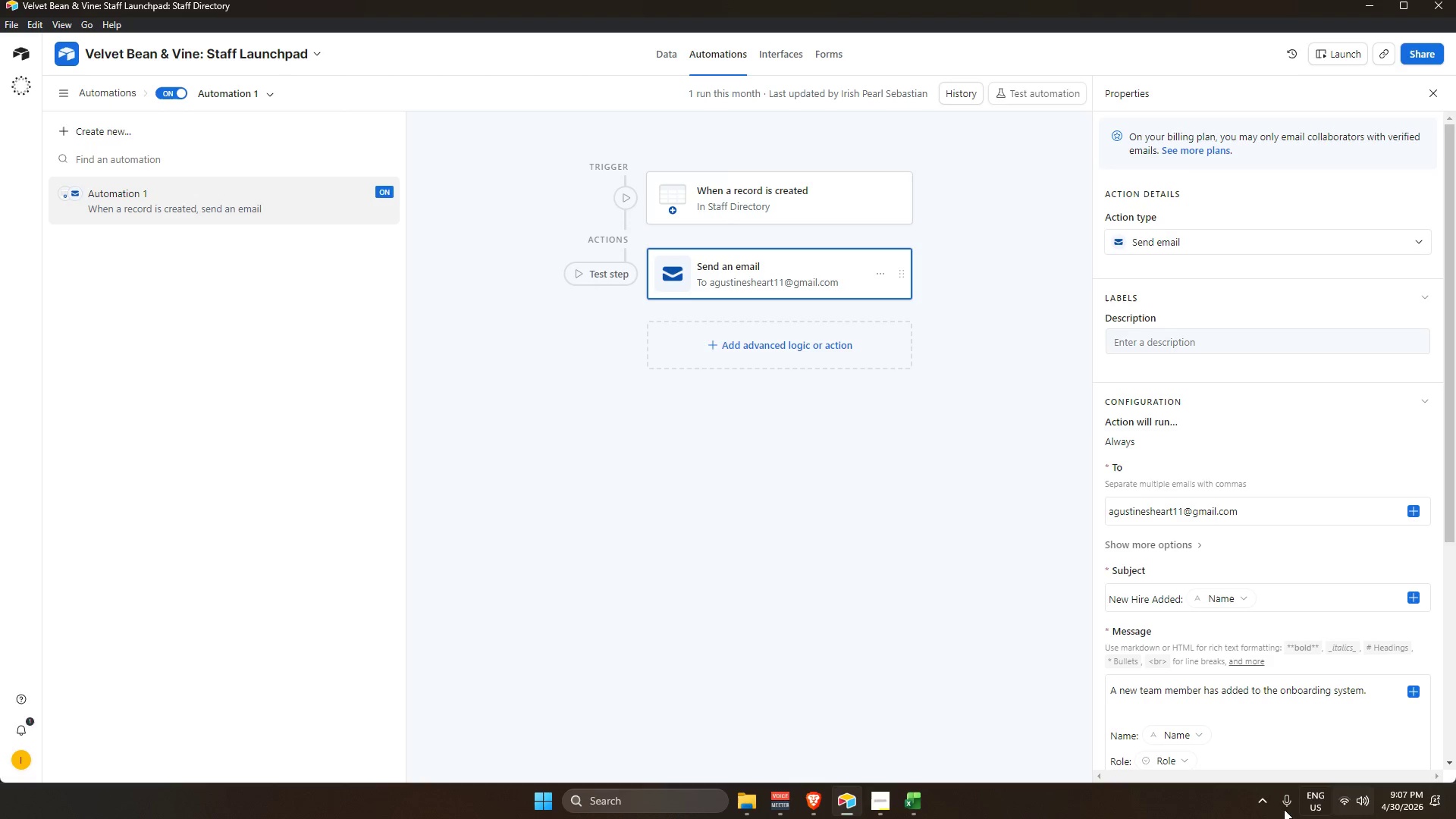 
scroll: coordinate [1240, 616], scroll_direction: down, amount: 11.0
 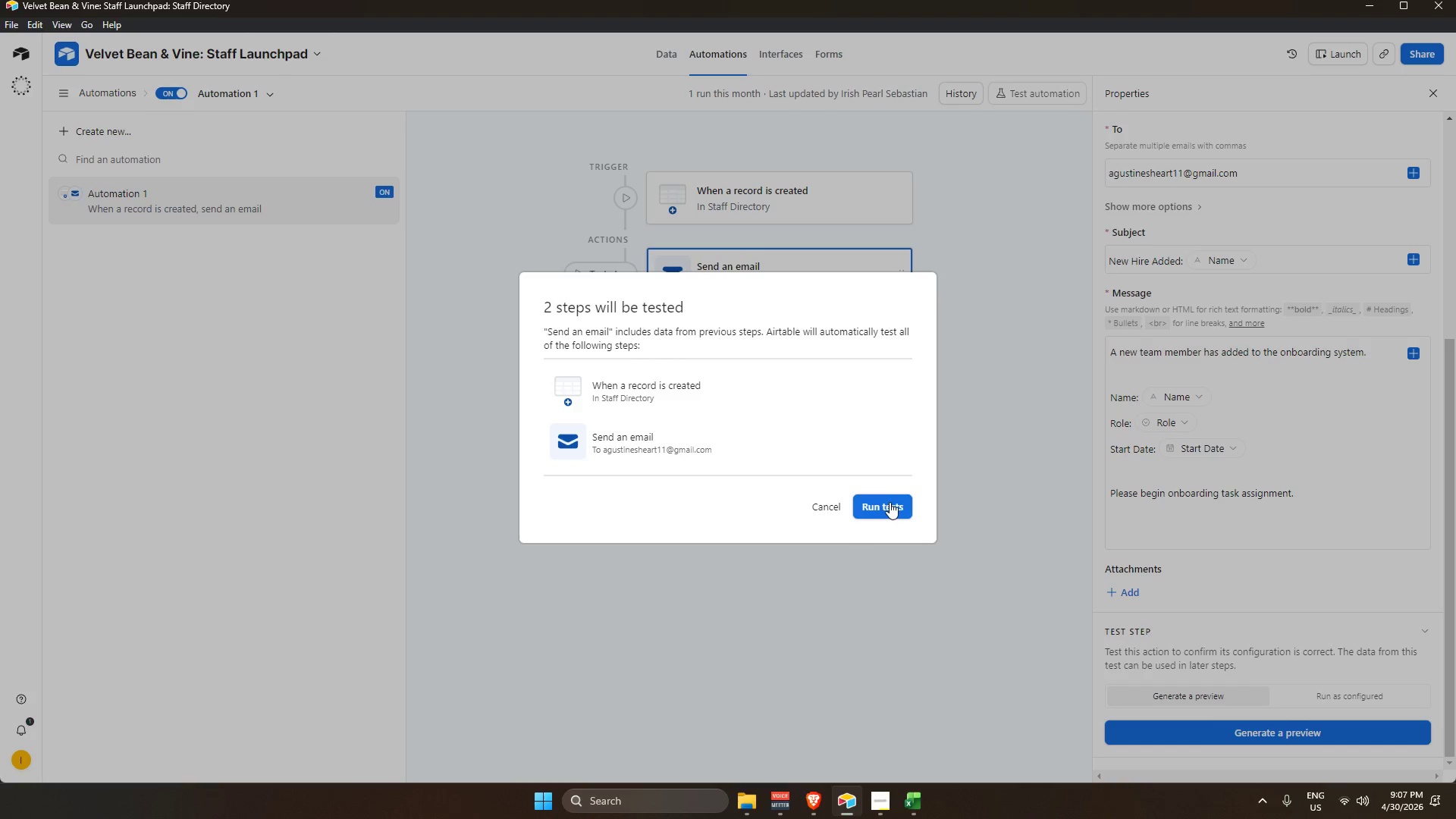 
left_click([889, 502])
 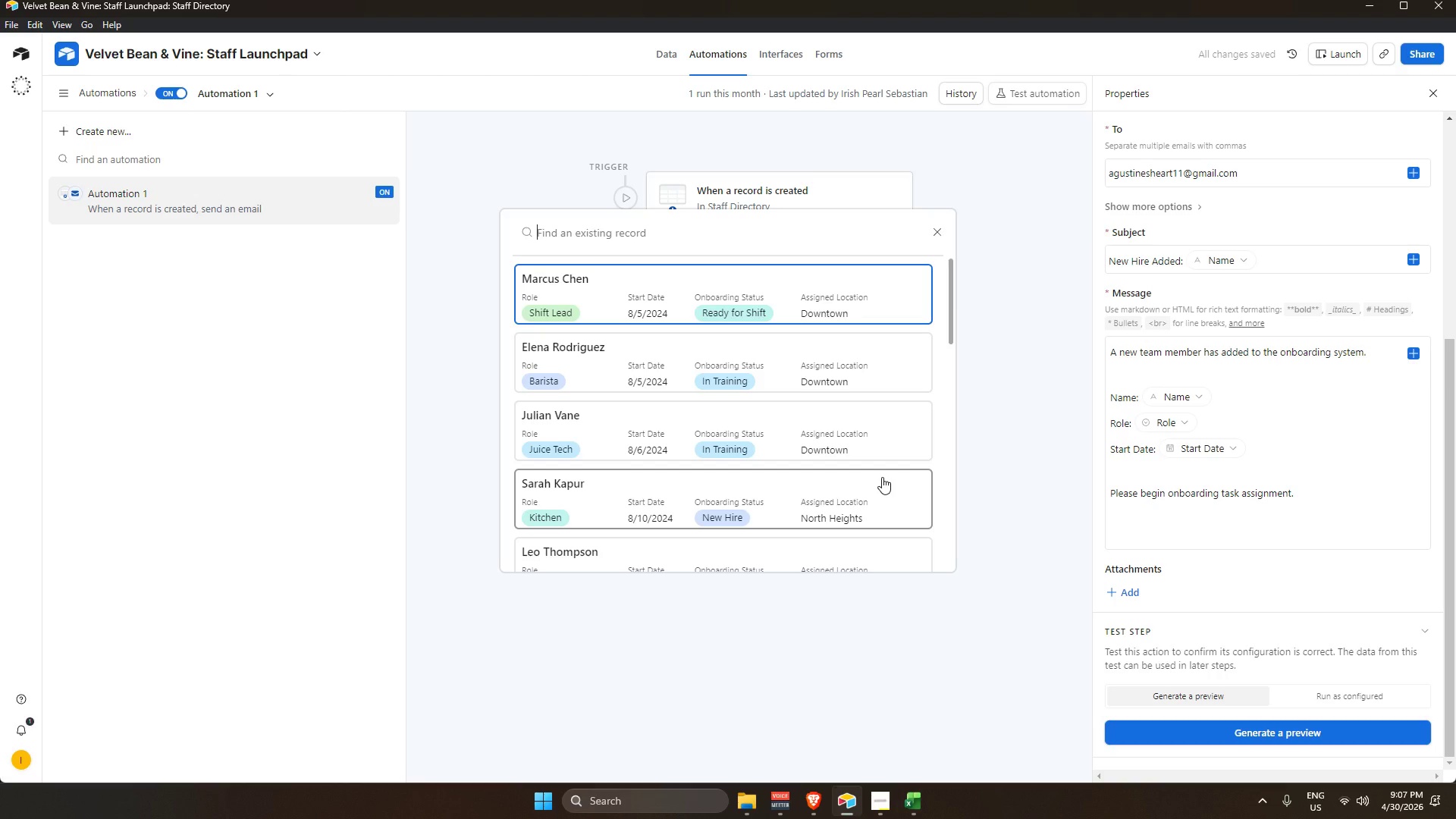 
mouse_move([588, 293])
 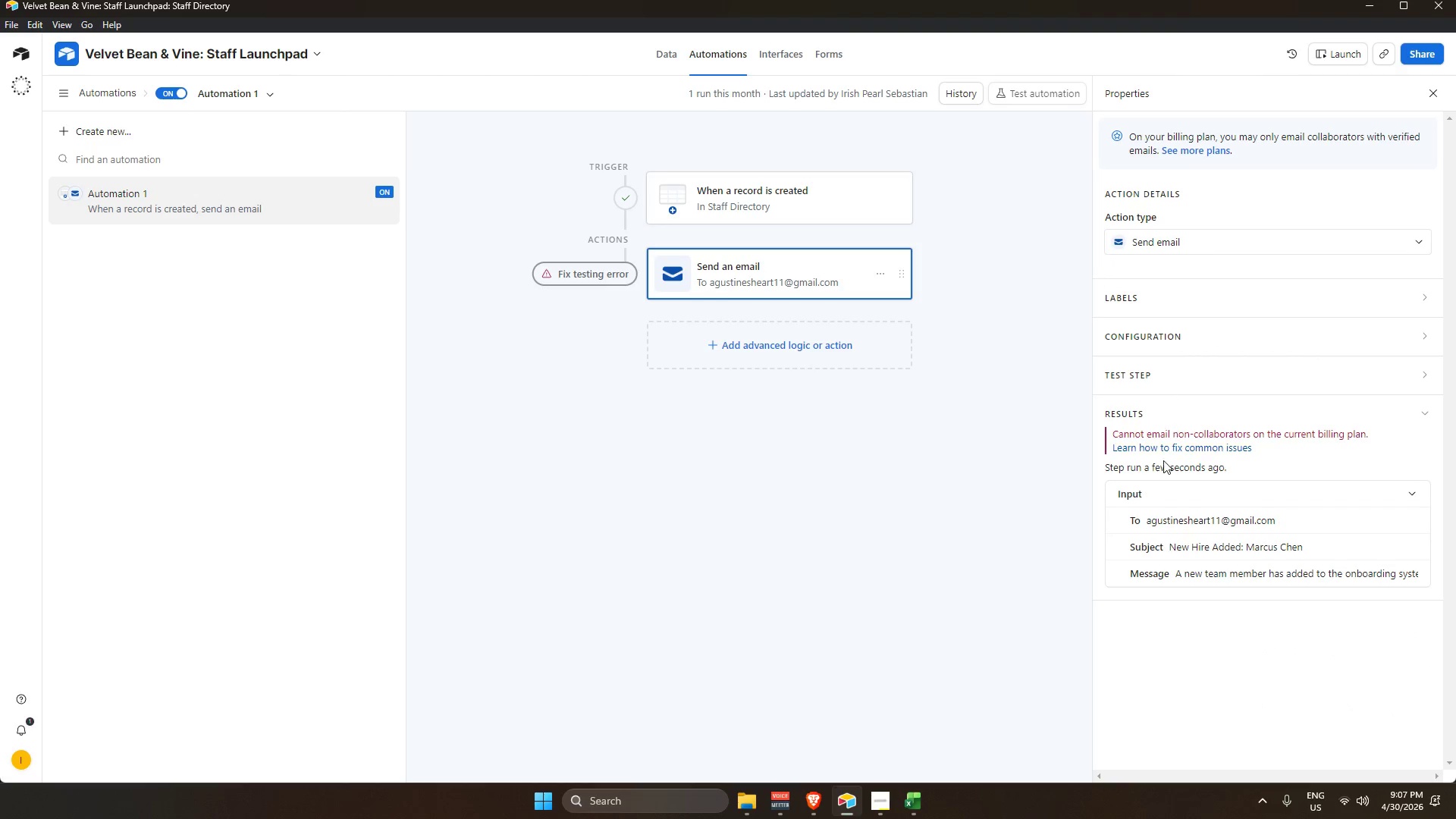 
wait(10.74)
 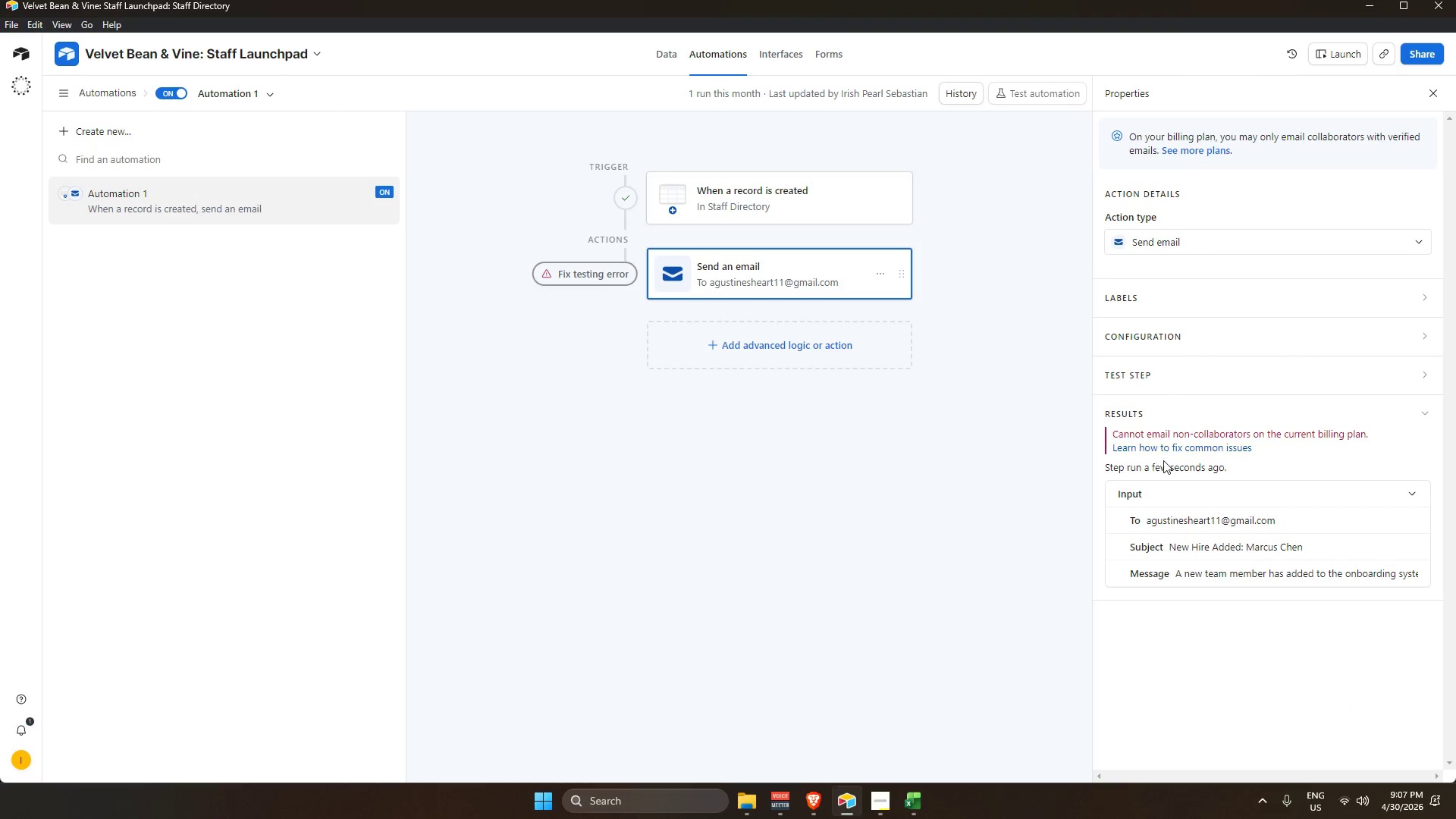 
left_click([1192, 450])
 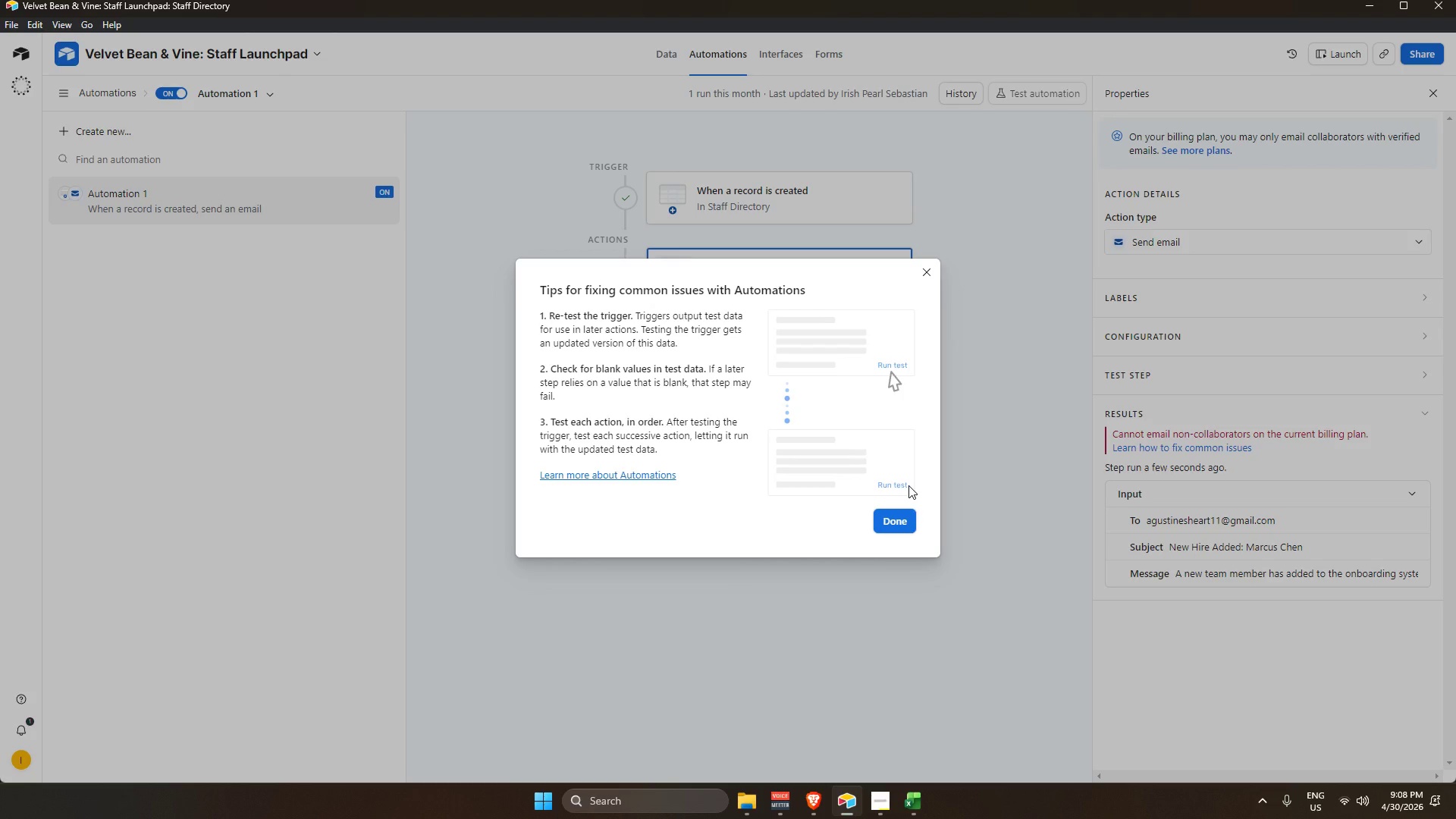 
wait(10.83)
 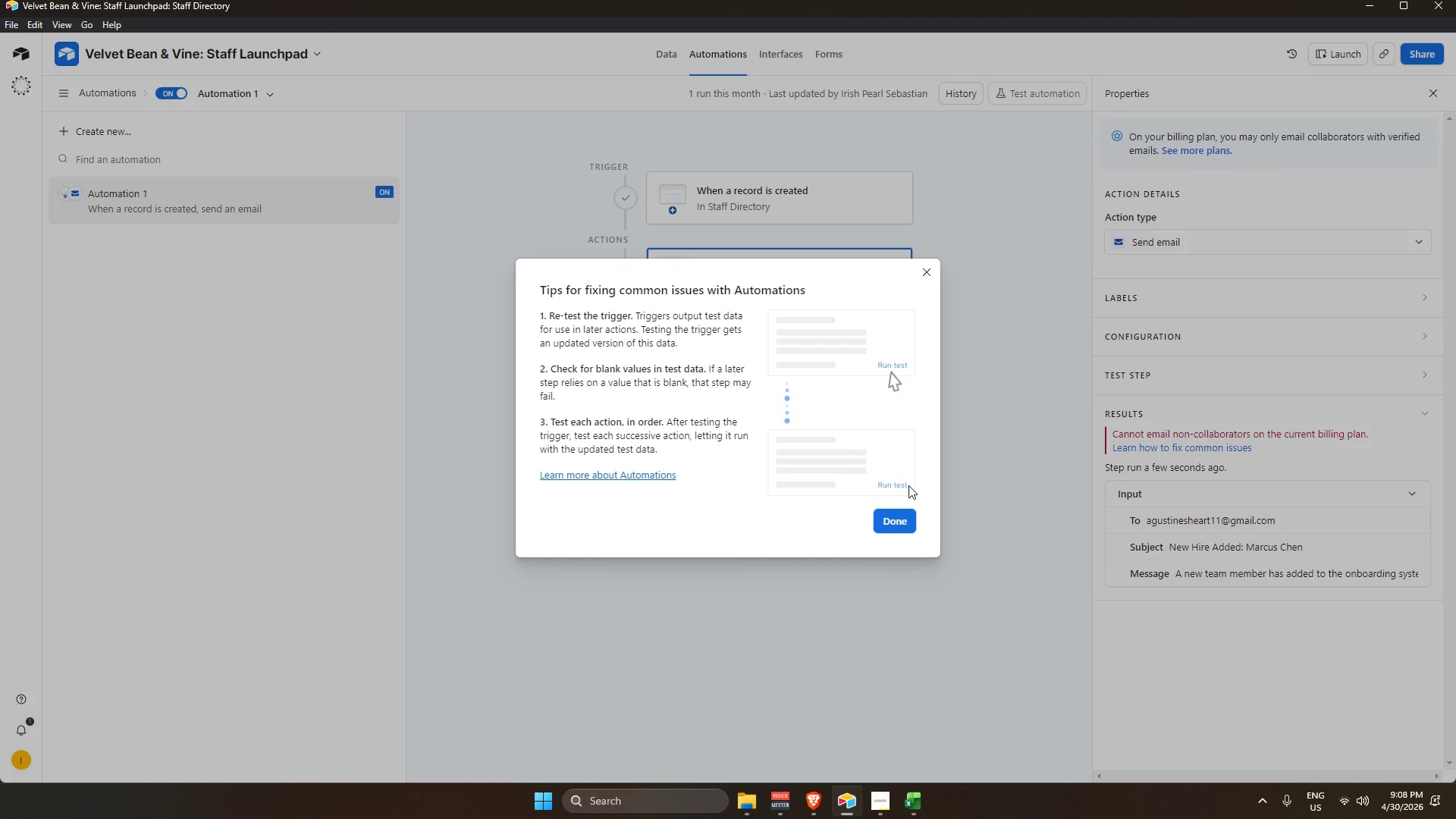 
left_click([893, 523])
 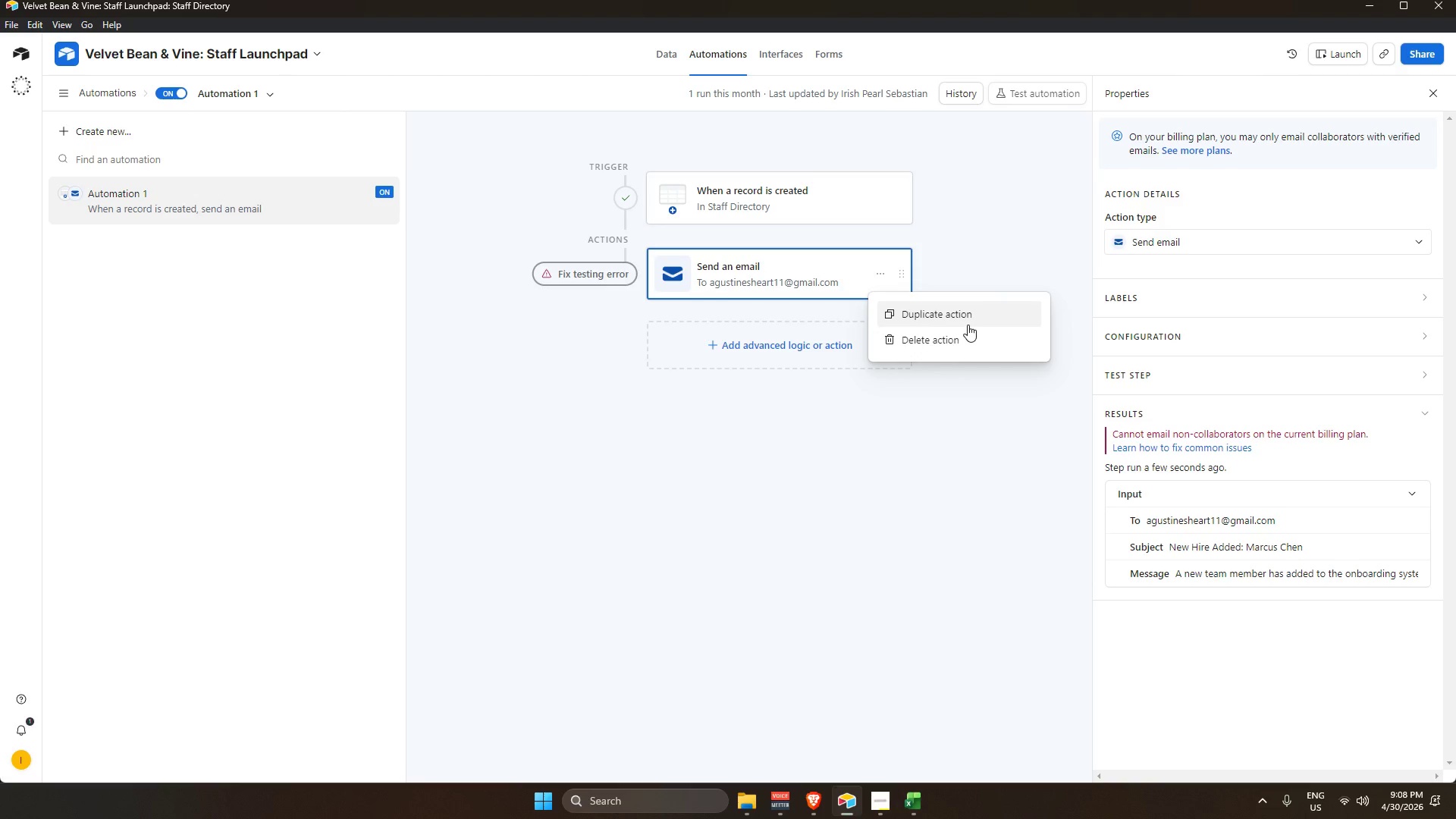 
wait(8.78)
 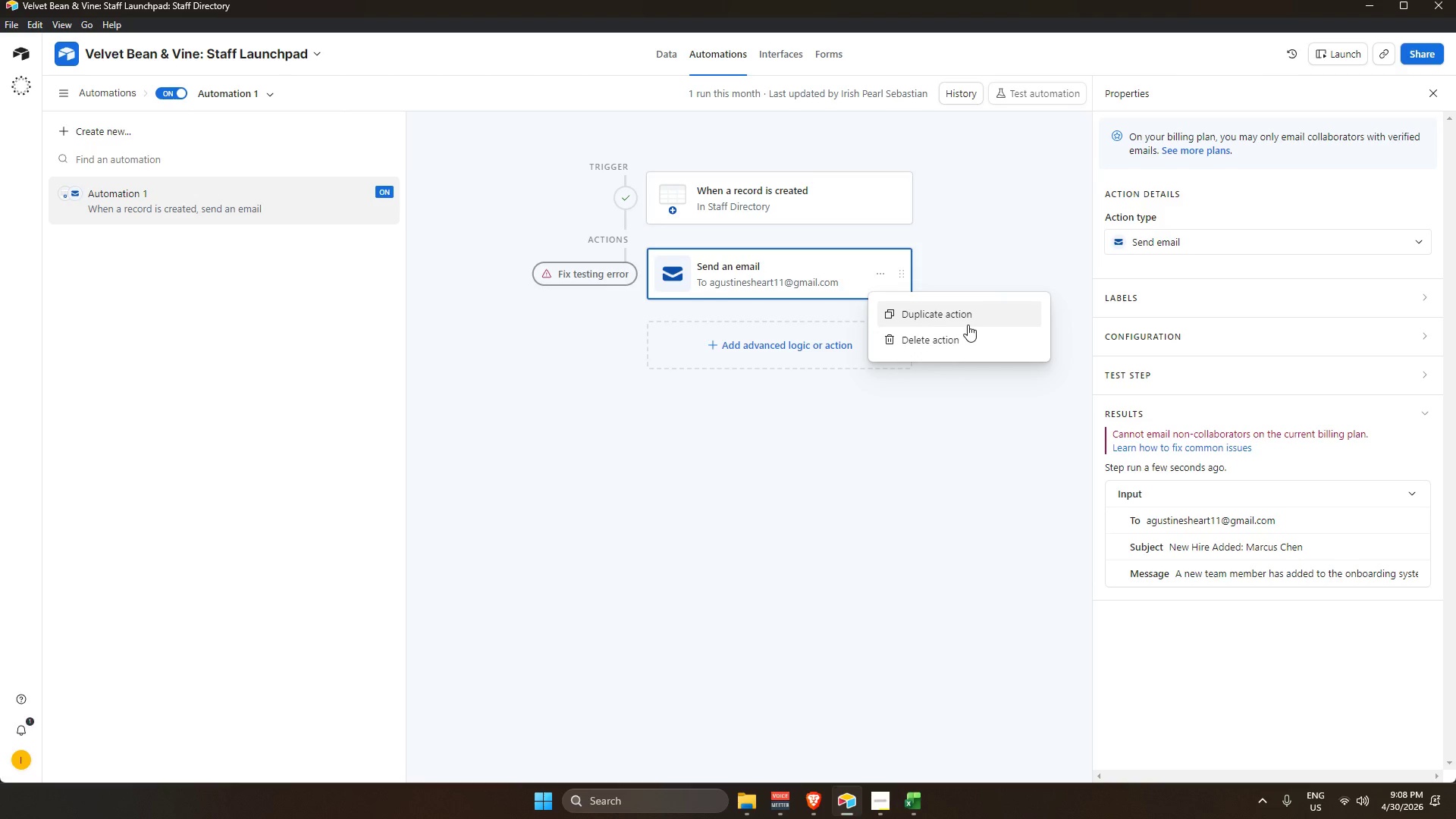 
left_click([1401, 337])
 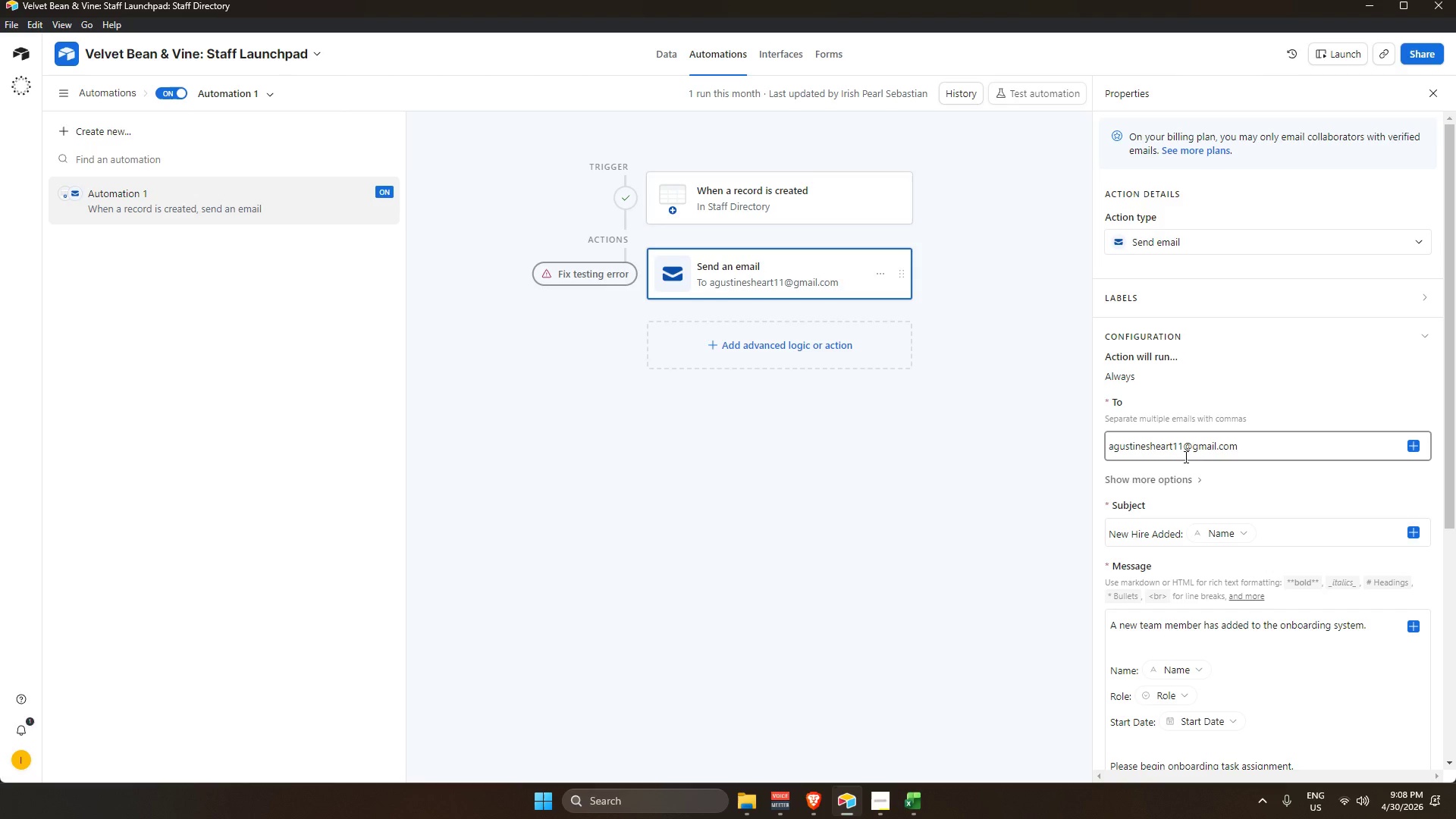 
left_click_drag(start_coordinate=[1183, 448], to_coordinate=[949, 472])
 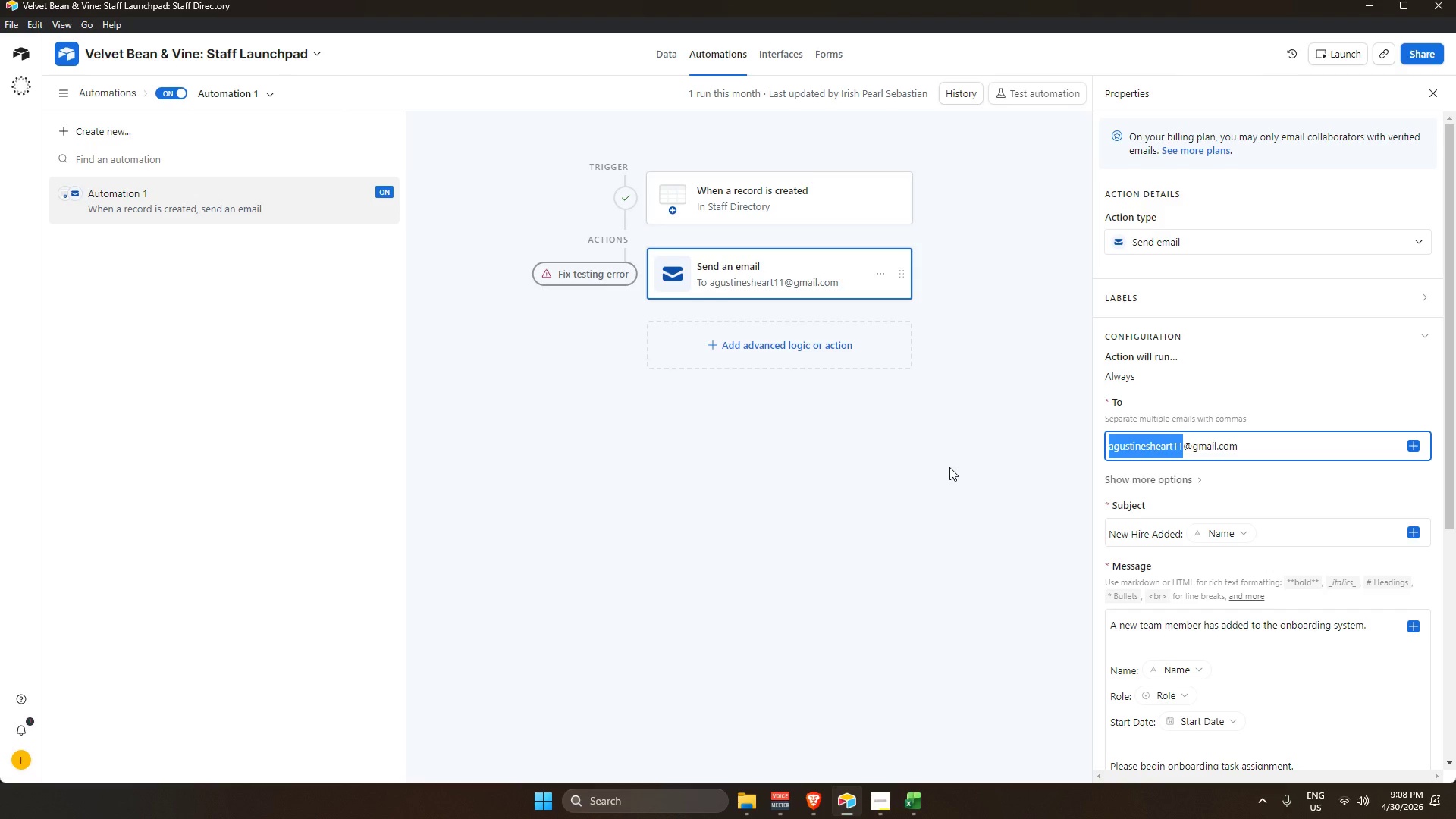 
type(sebastianpearlirish)
 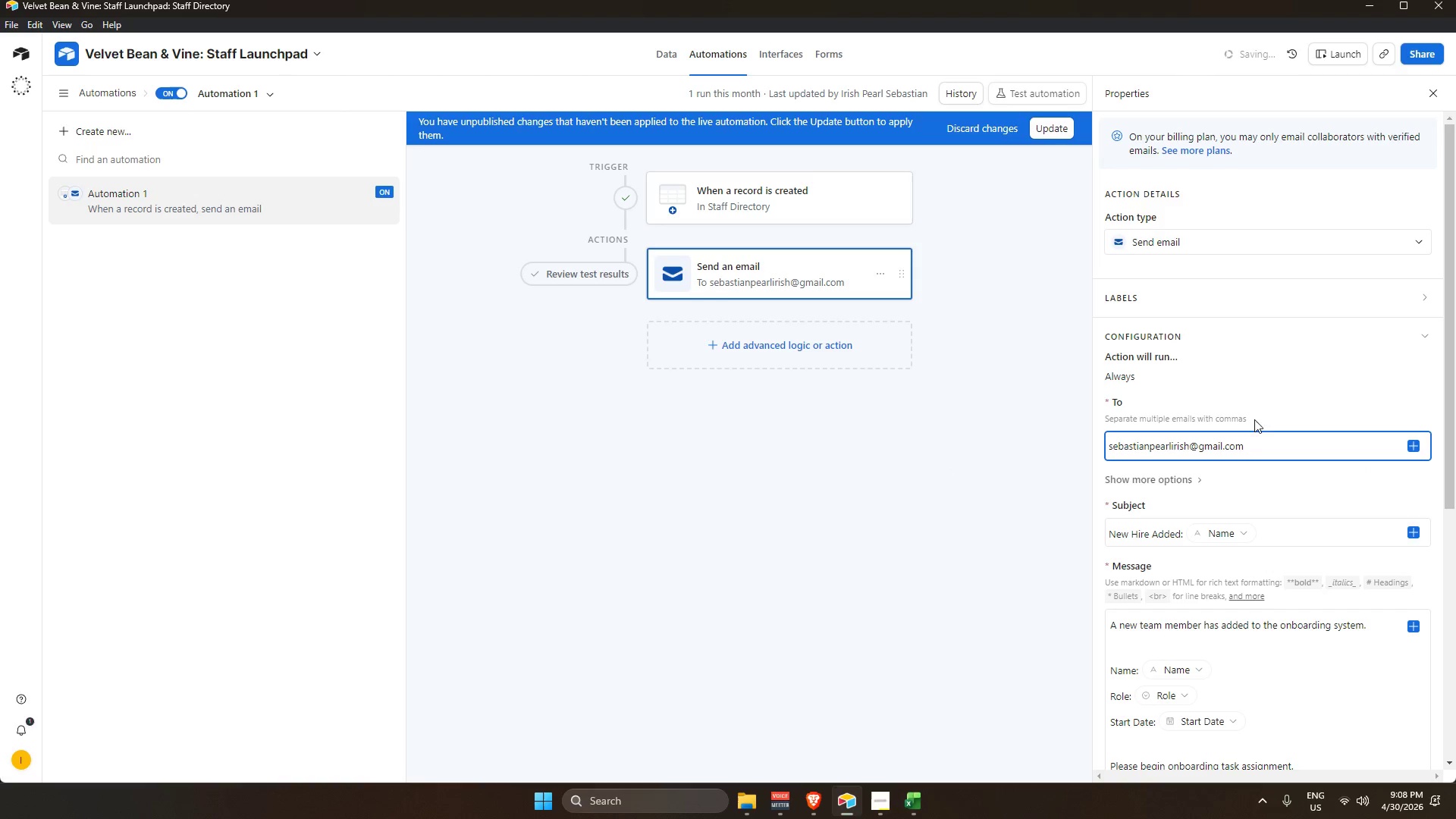 
wait(5.75)
 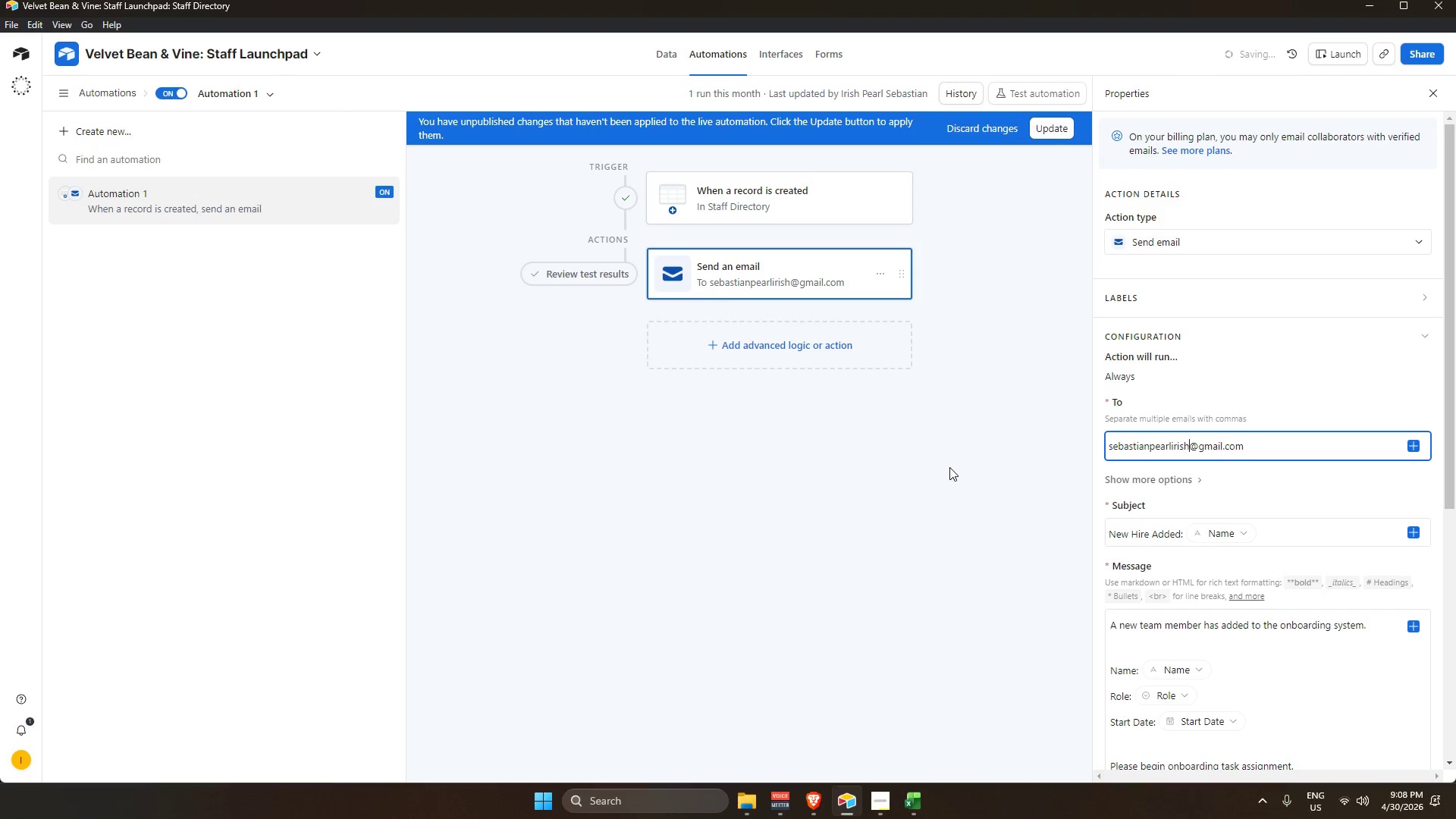 
scroll: coordinate [1203, 612], scroll_direction: down, amount: 11.0
 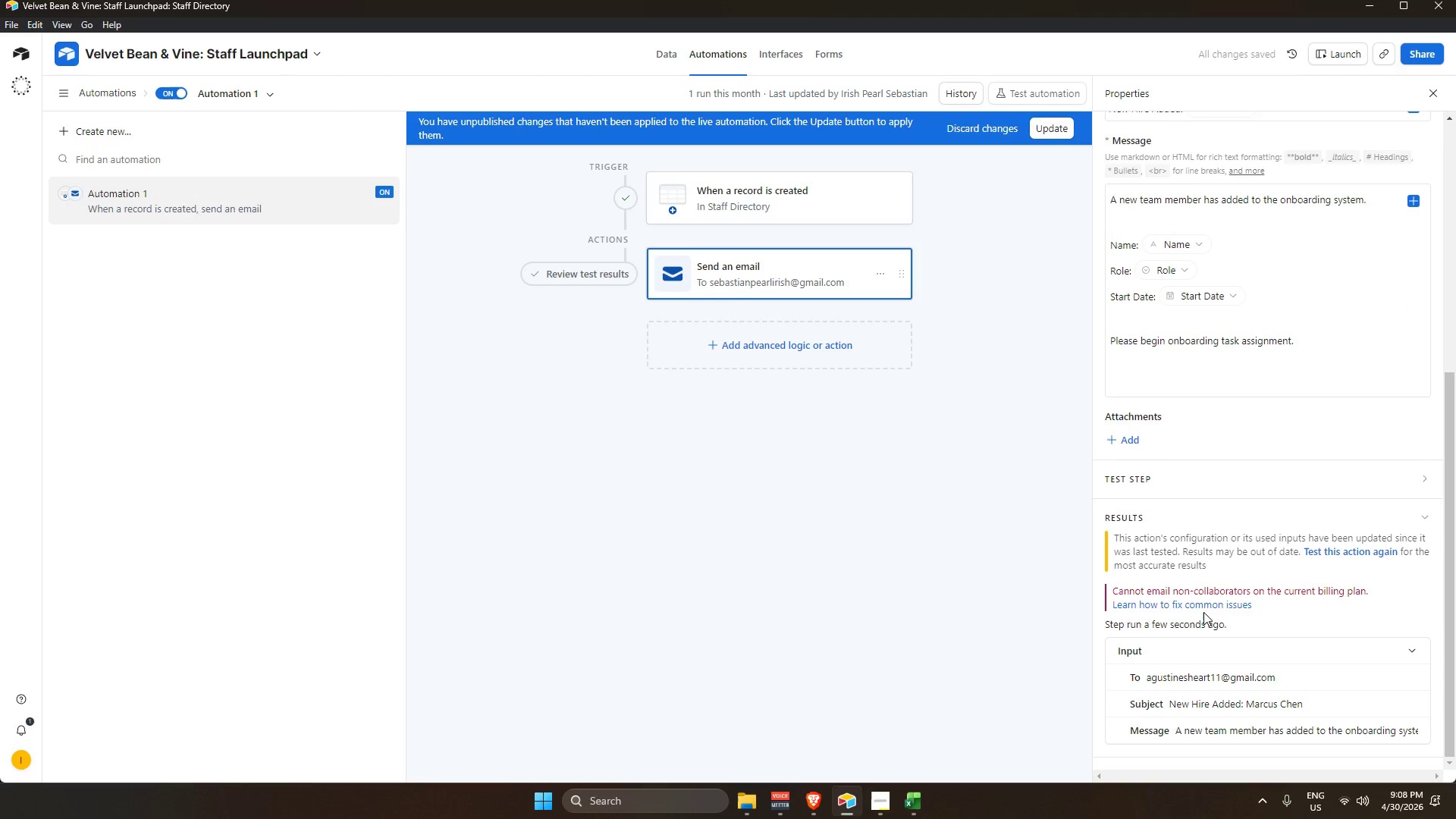 
scroll: coordinate [1203, 612], scroll_direction: up, amount: 4.0
 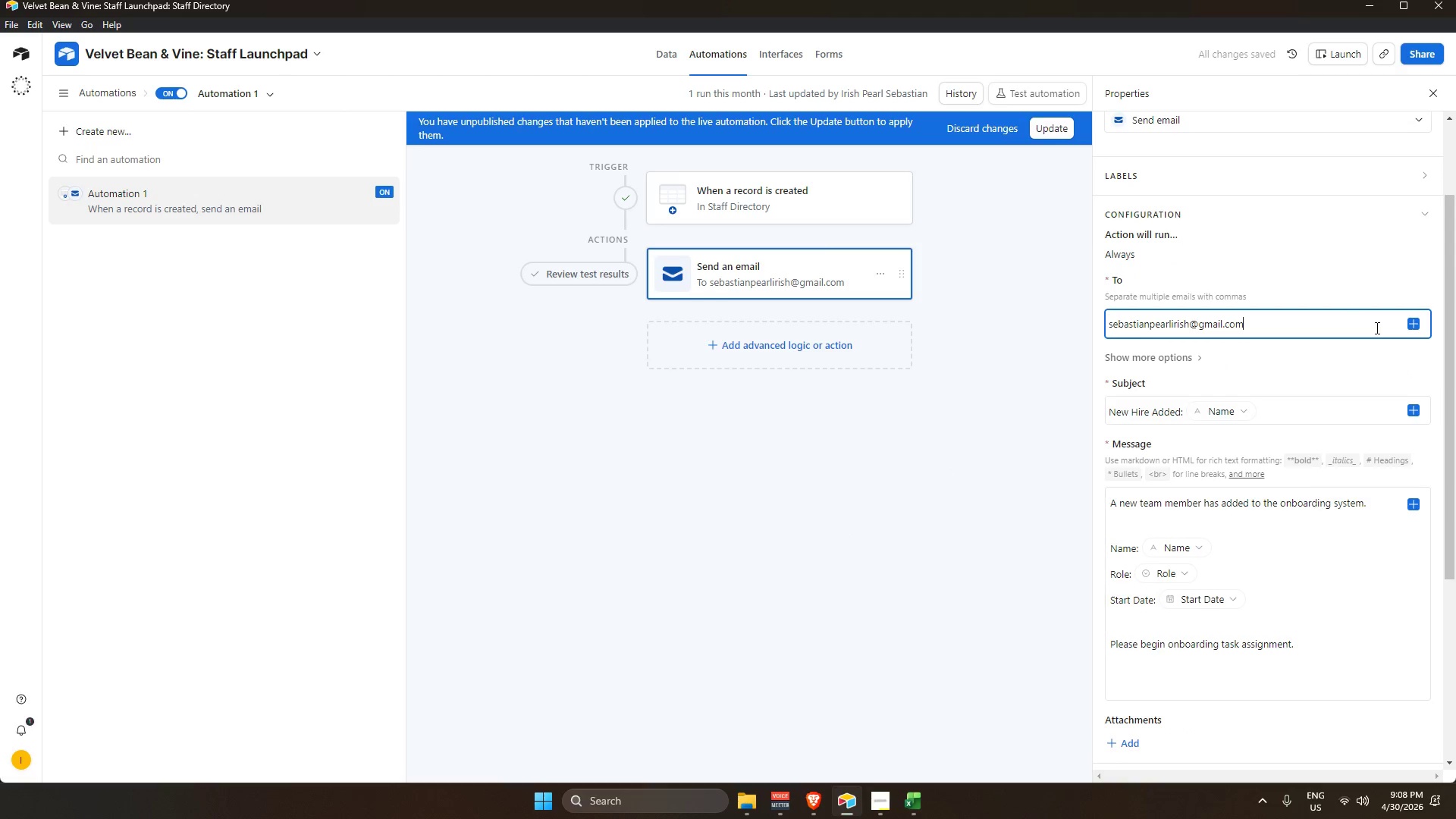 
scroll: coordinate [1217, 615], scroll_direction: down, amount: 26.0
 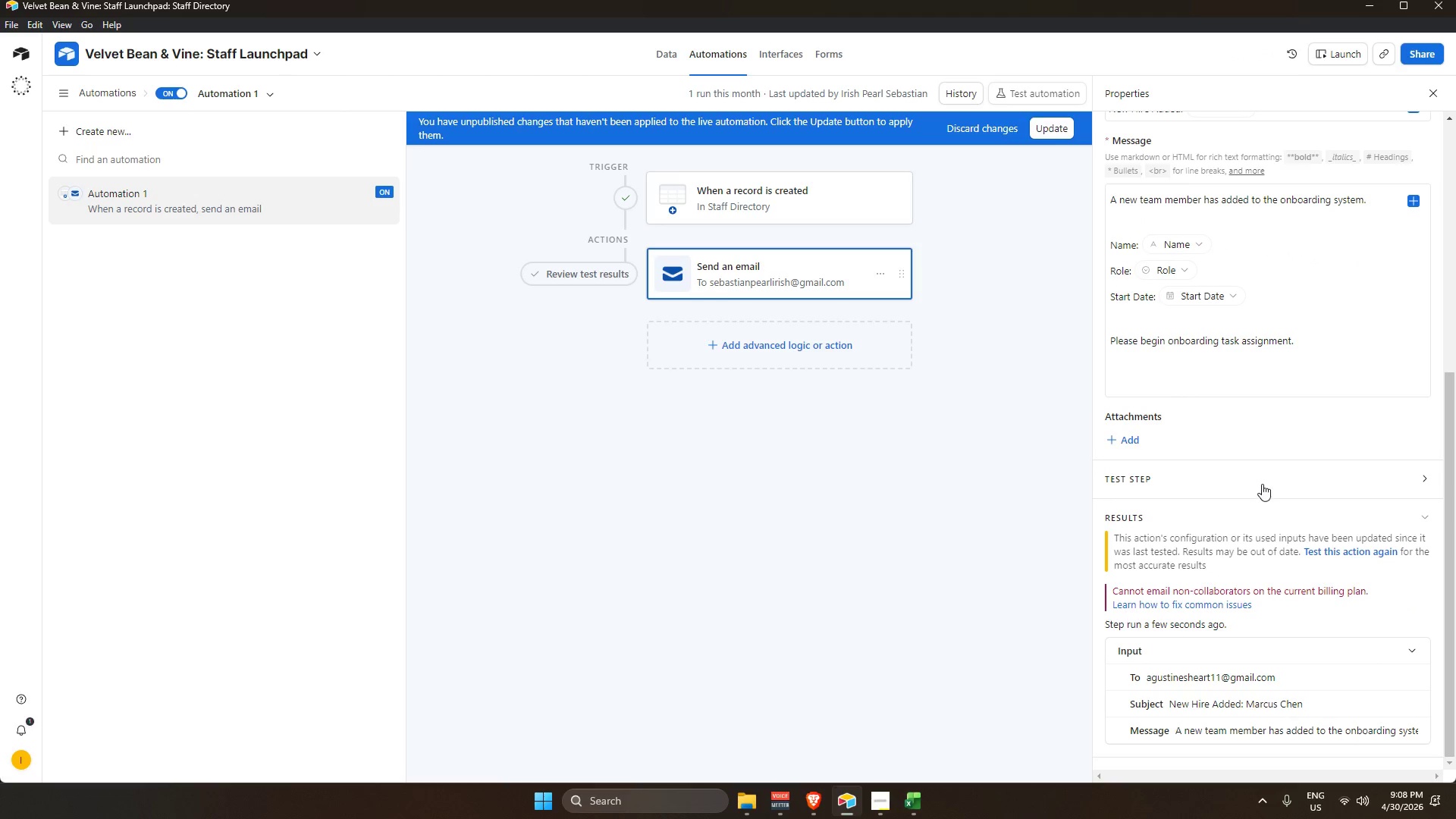 
left_click([1262, 482])
 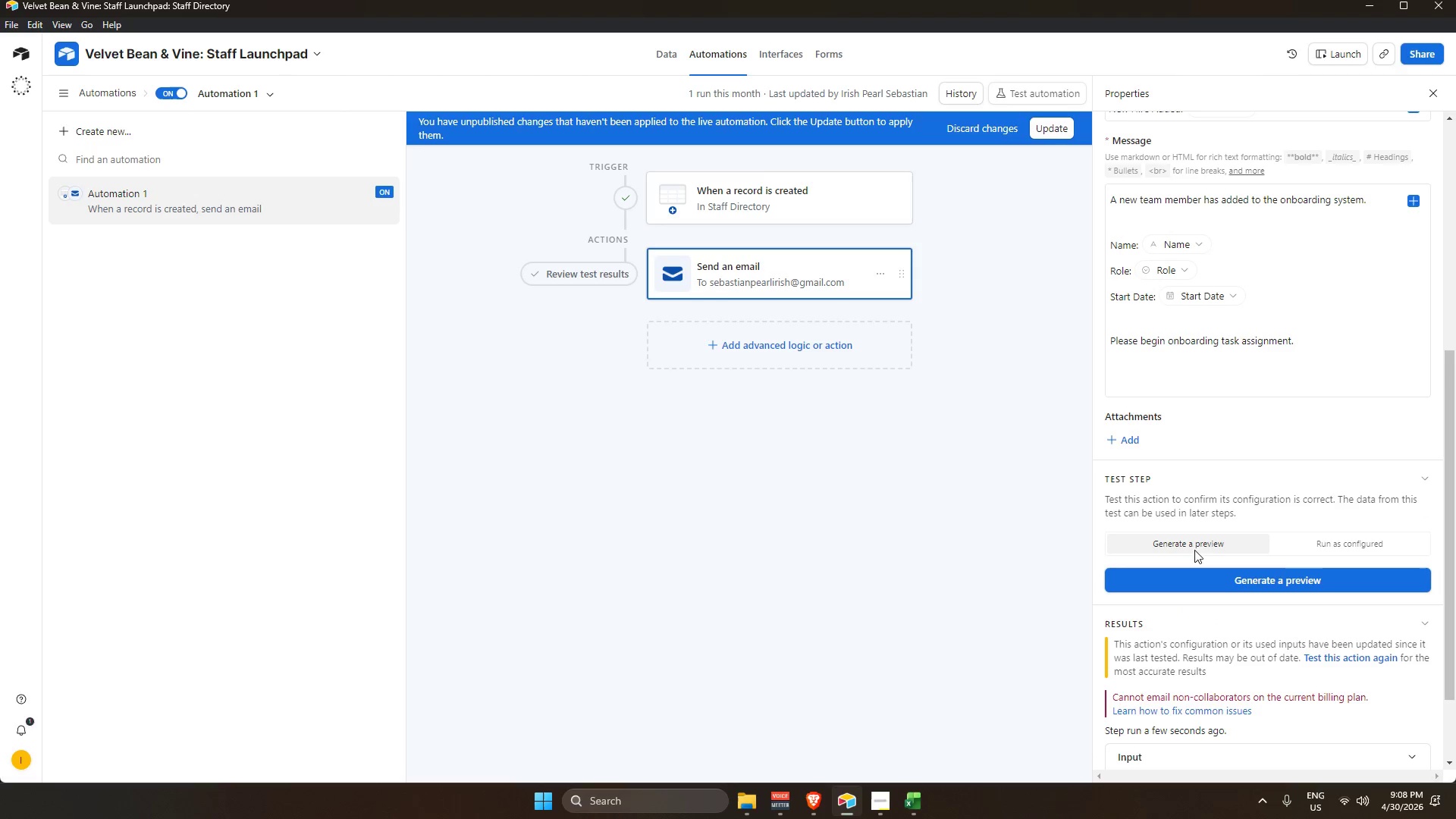 
scroll: coordinate [1290, 556], scroll_direction: down, amount: 3.0
 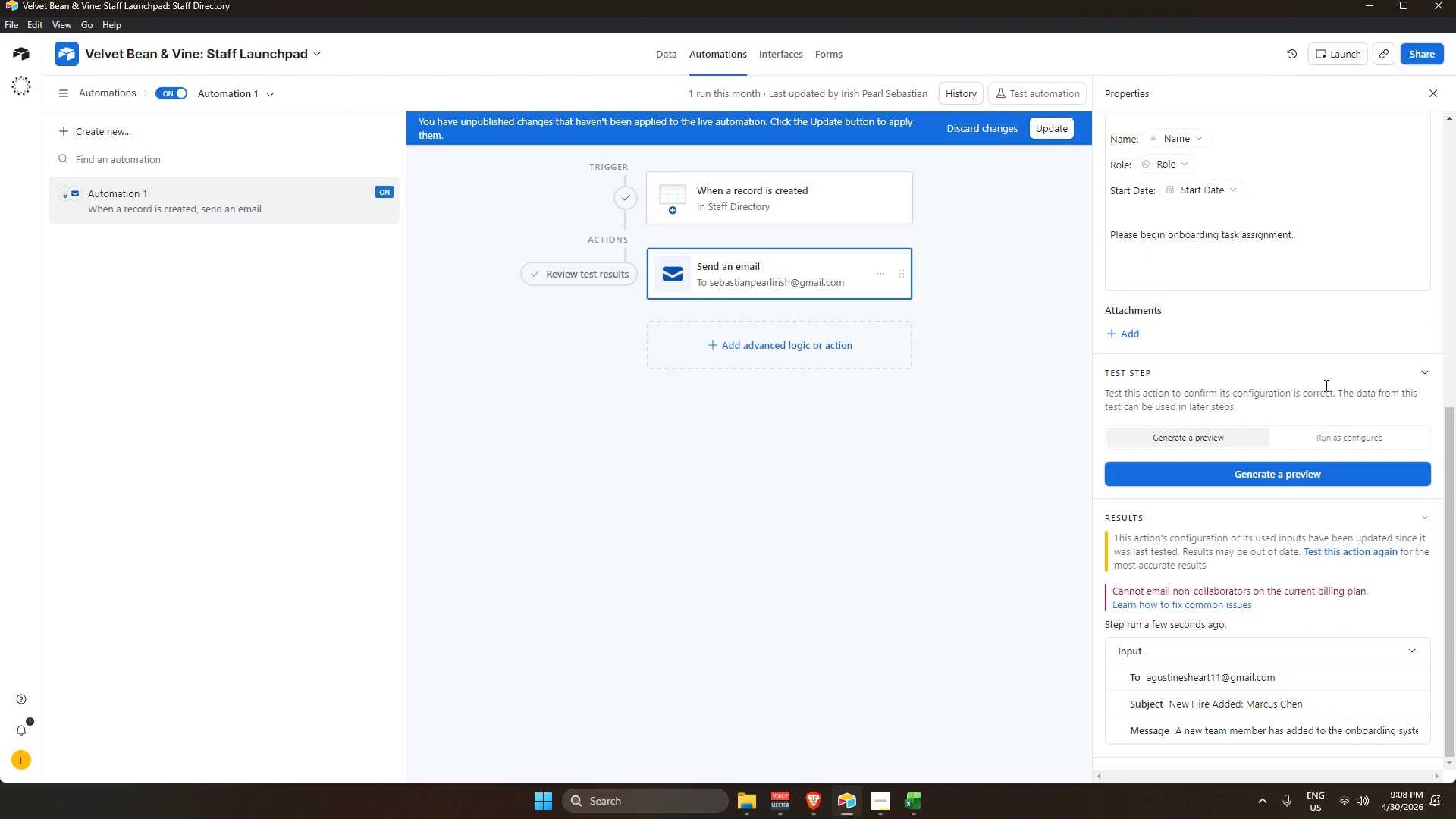 
left_click([1345, 371])
 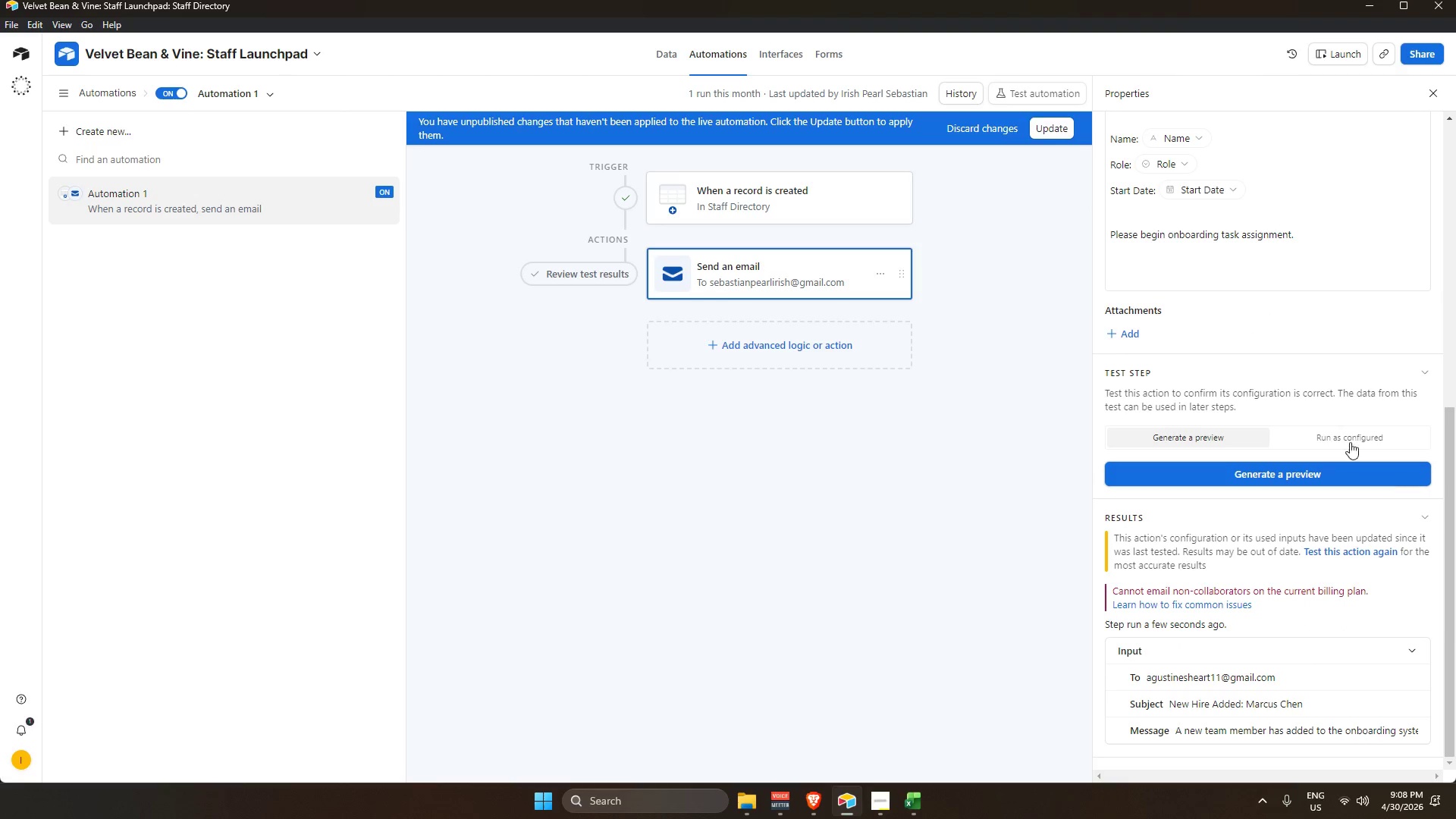 
left_click([1357, 372])
 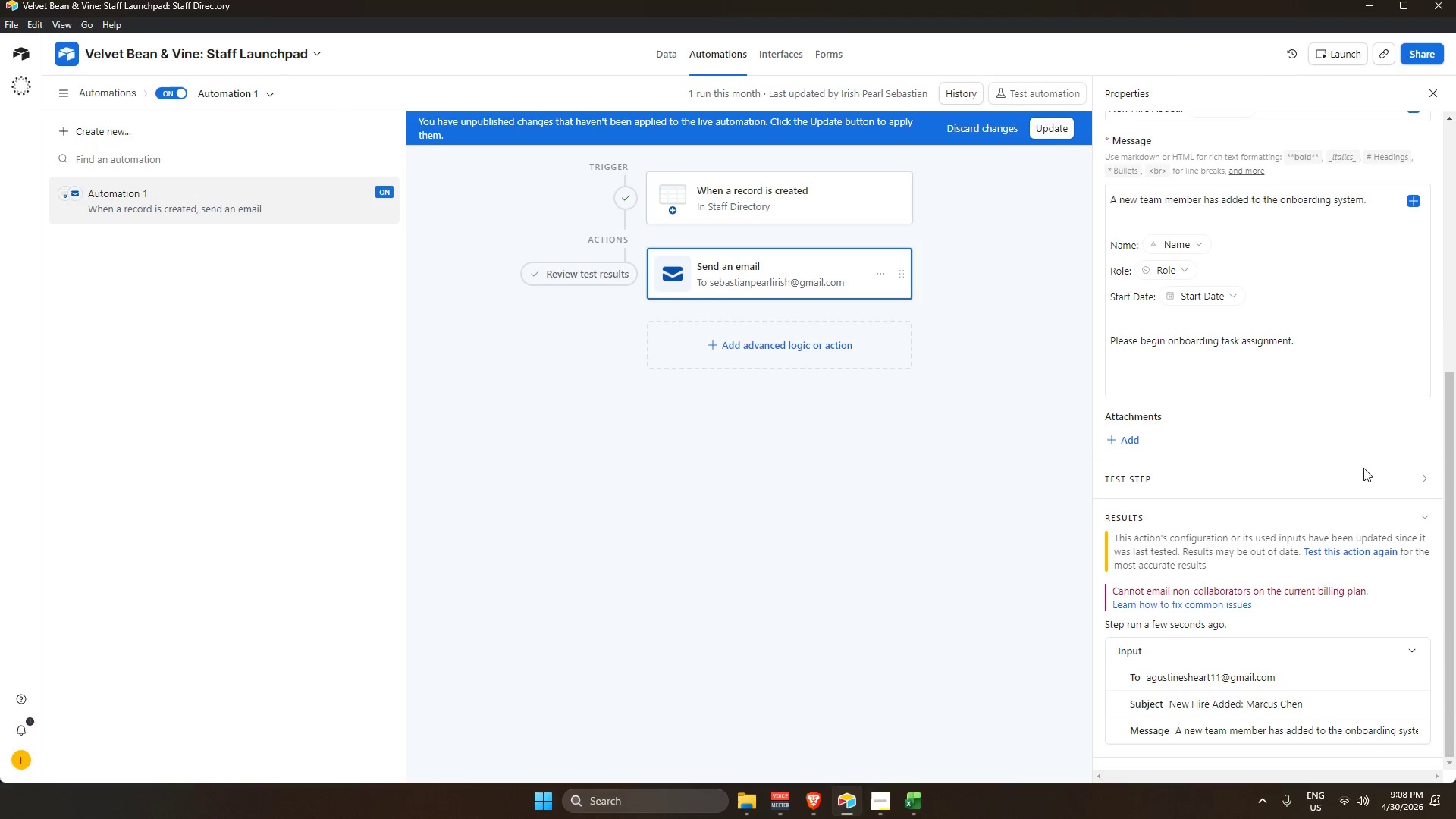 
left_click([1363, 476])
 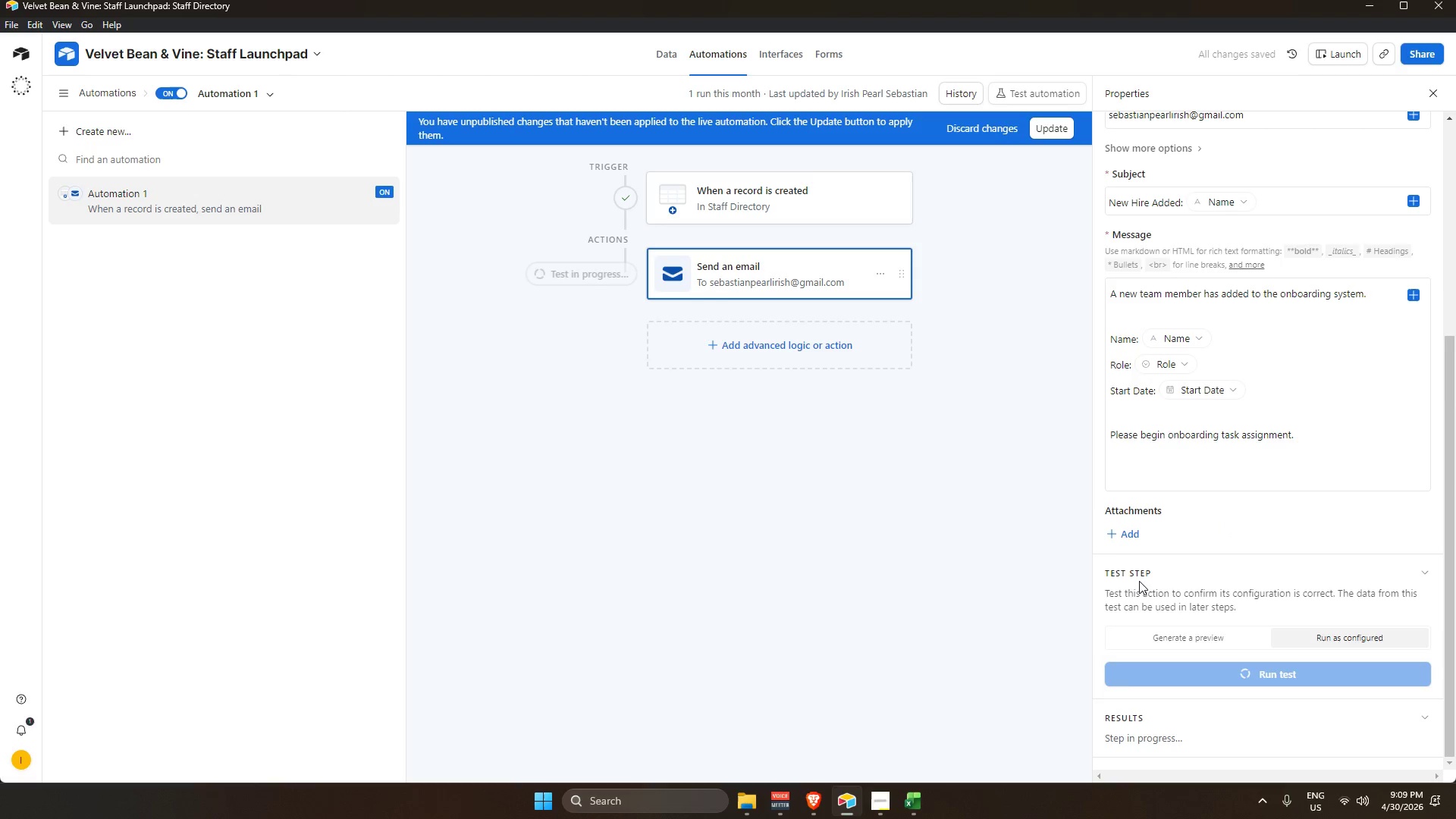 
wait(5.64)
 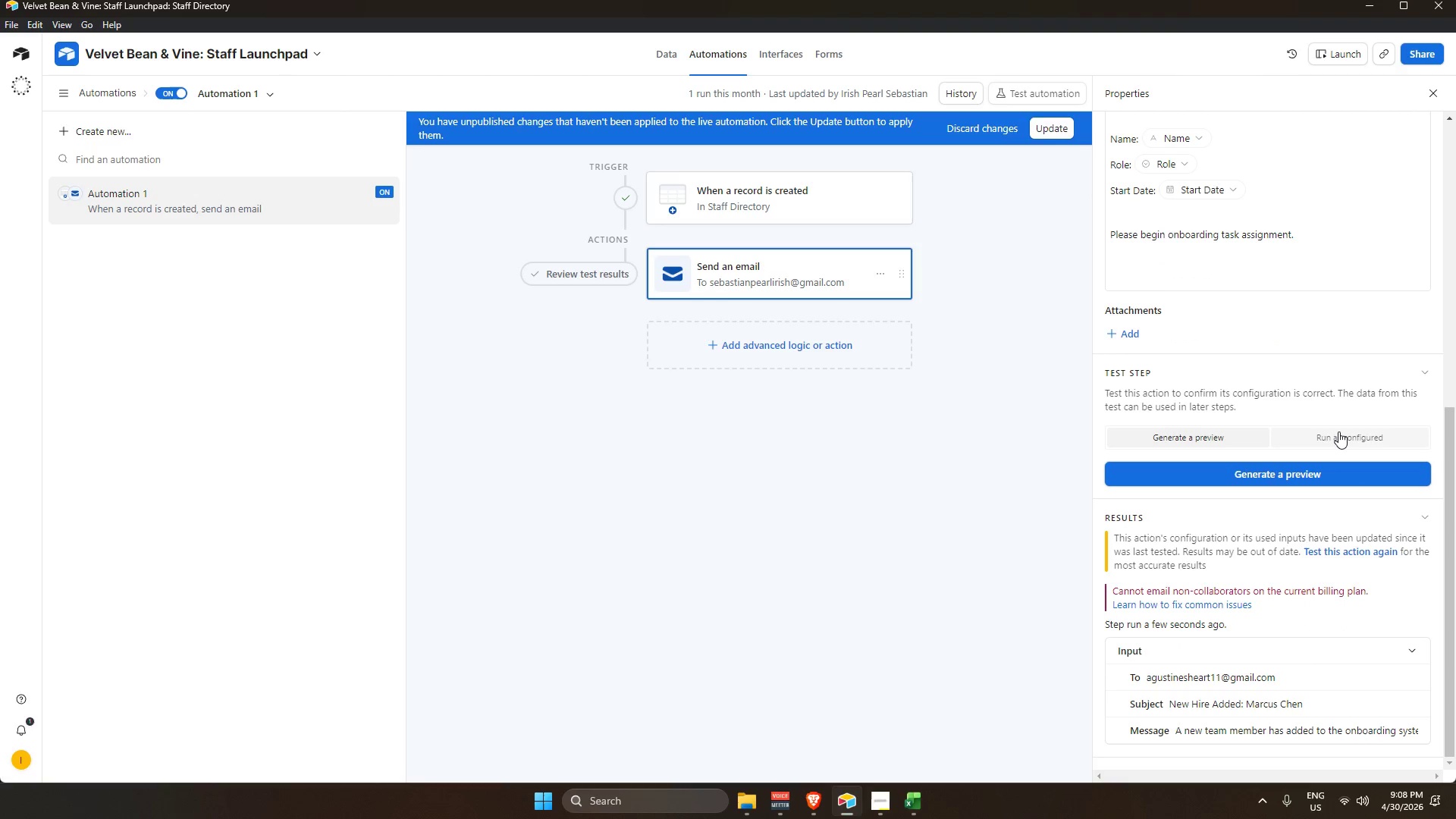 
scroll: coordinate [755, 521], scroll_direction: up, amount: 1.0
 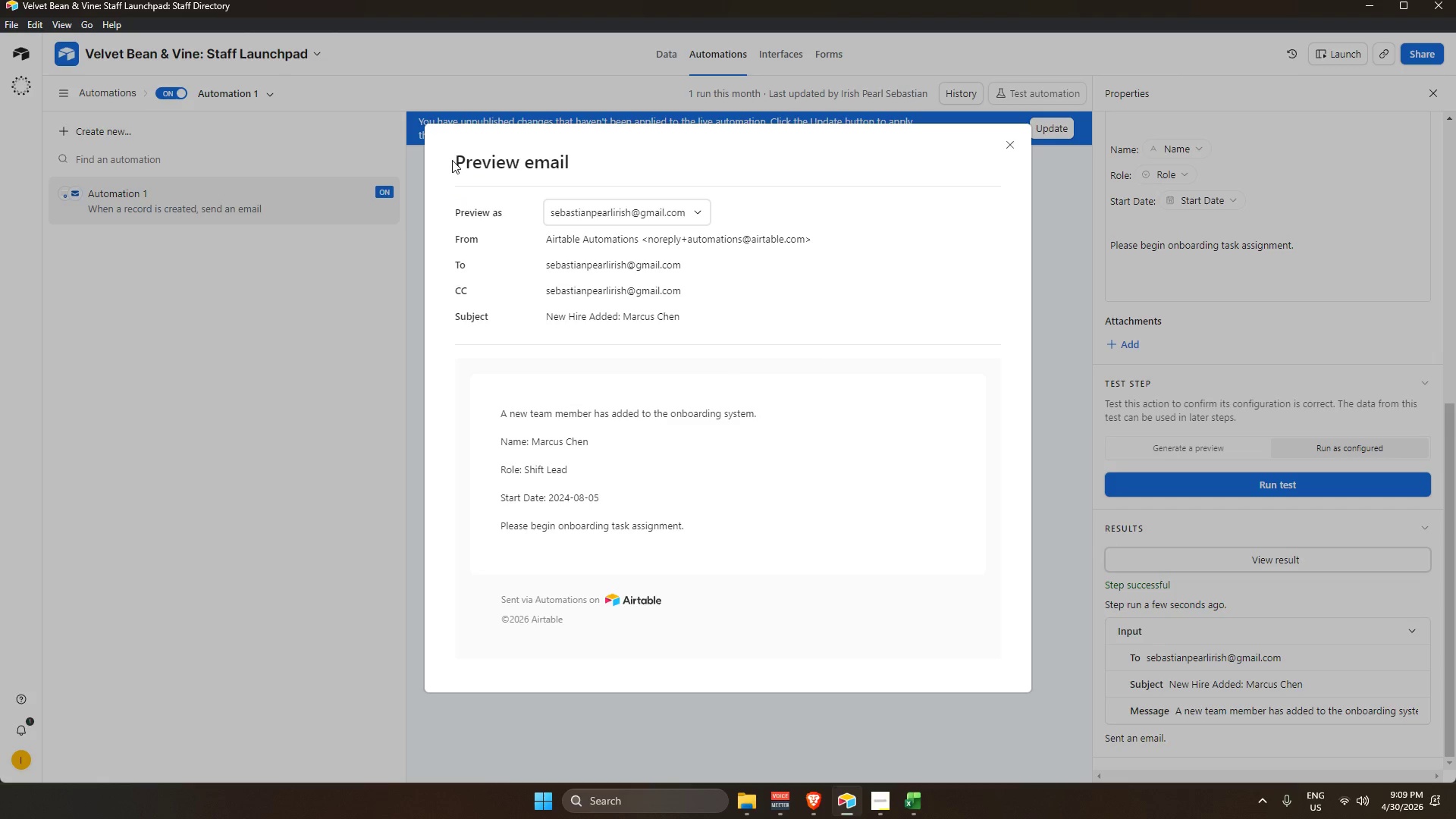 
mouse_move([824, 783])
 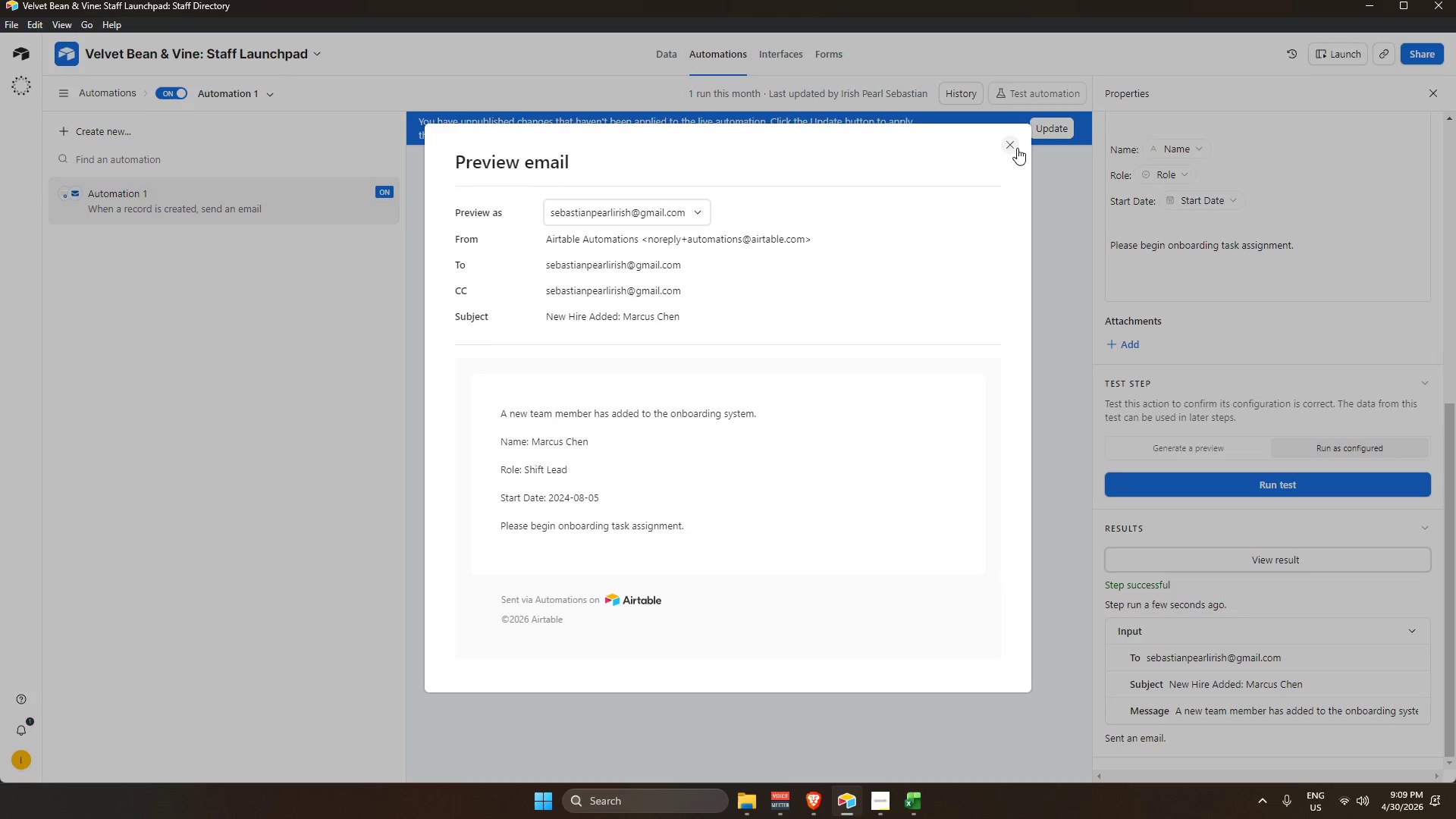 
wait(19.07)
 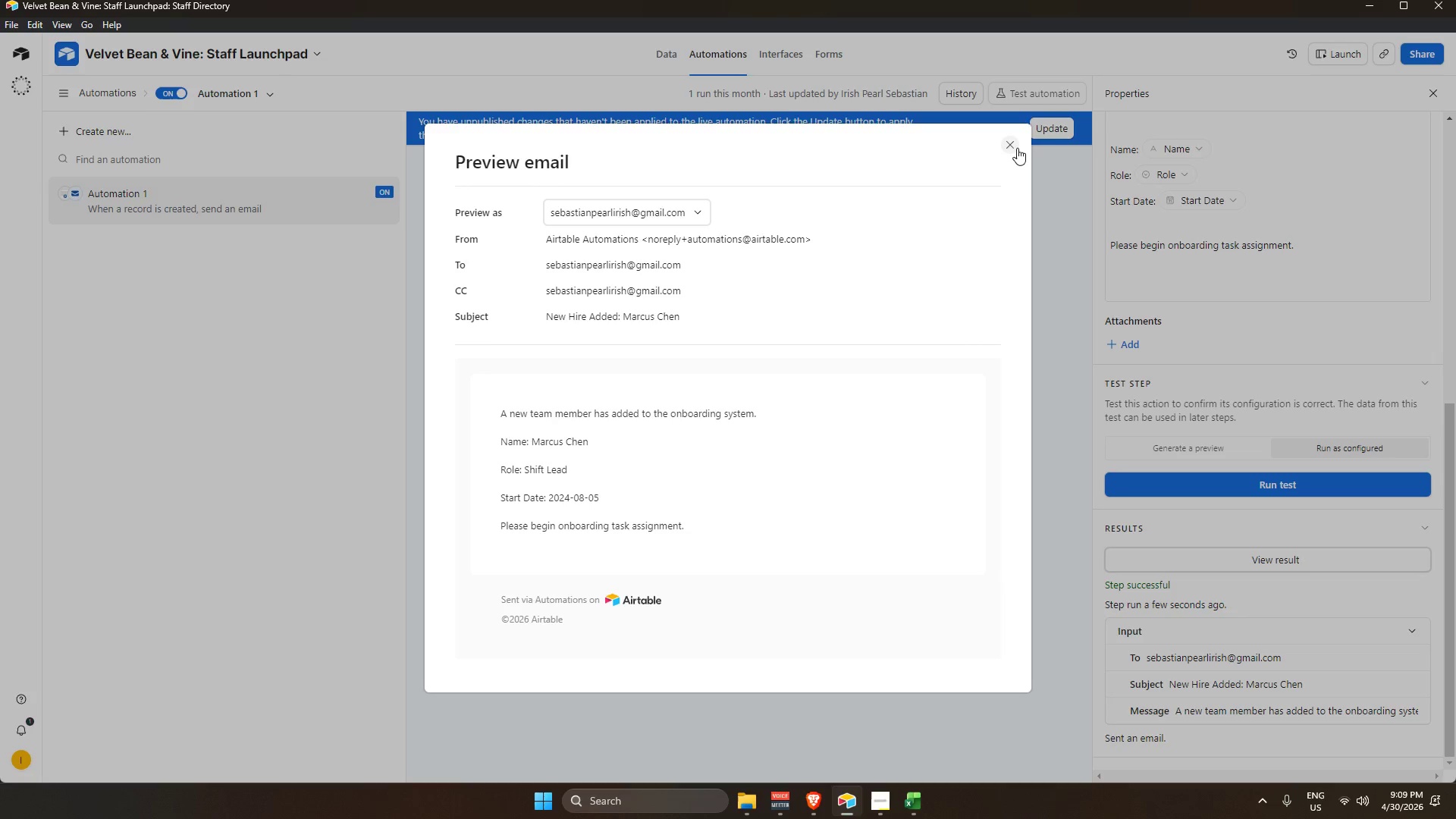 
double_click([665, 50])
 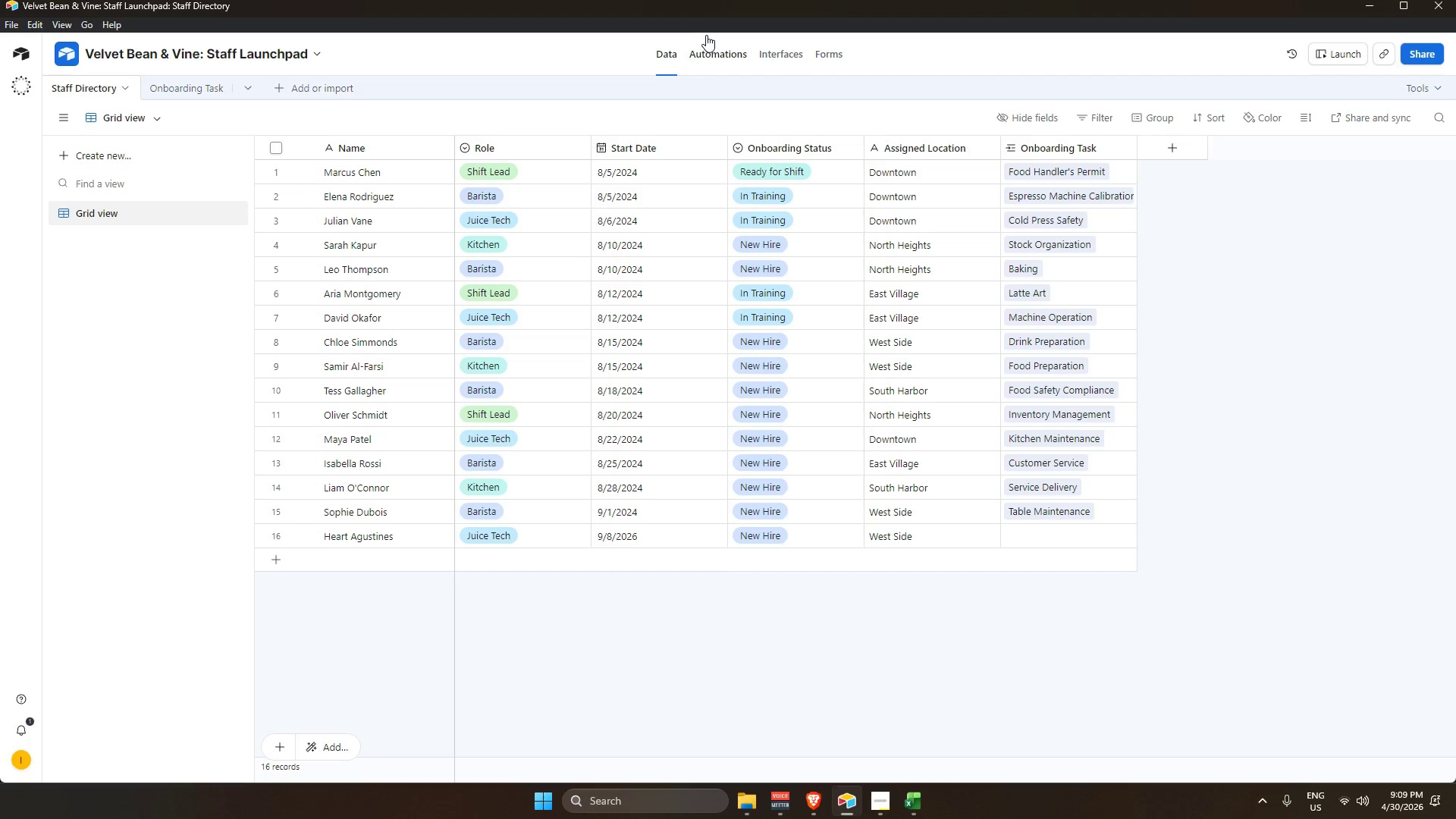 
left_click([724, 49])
 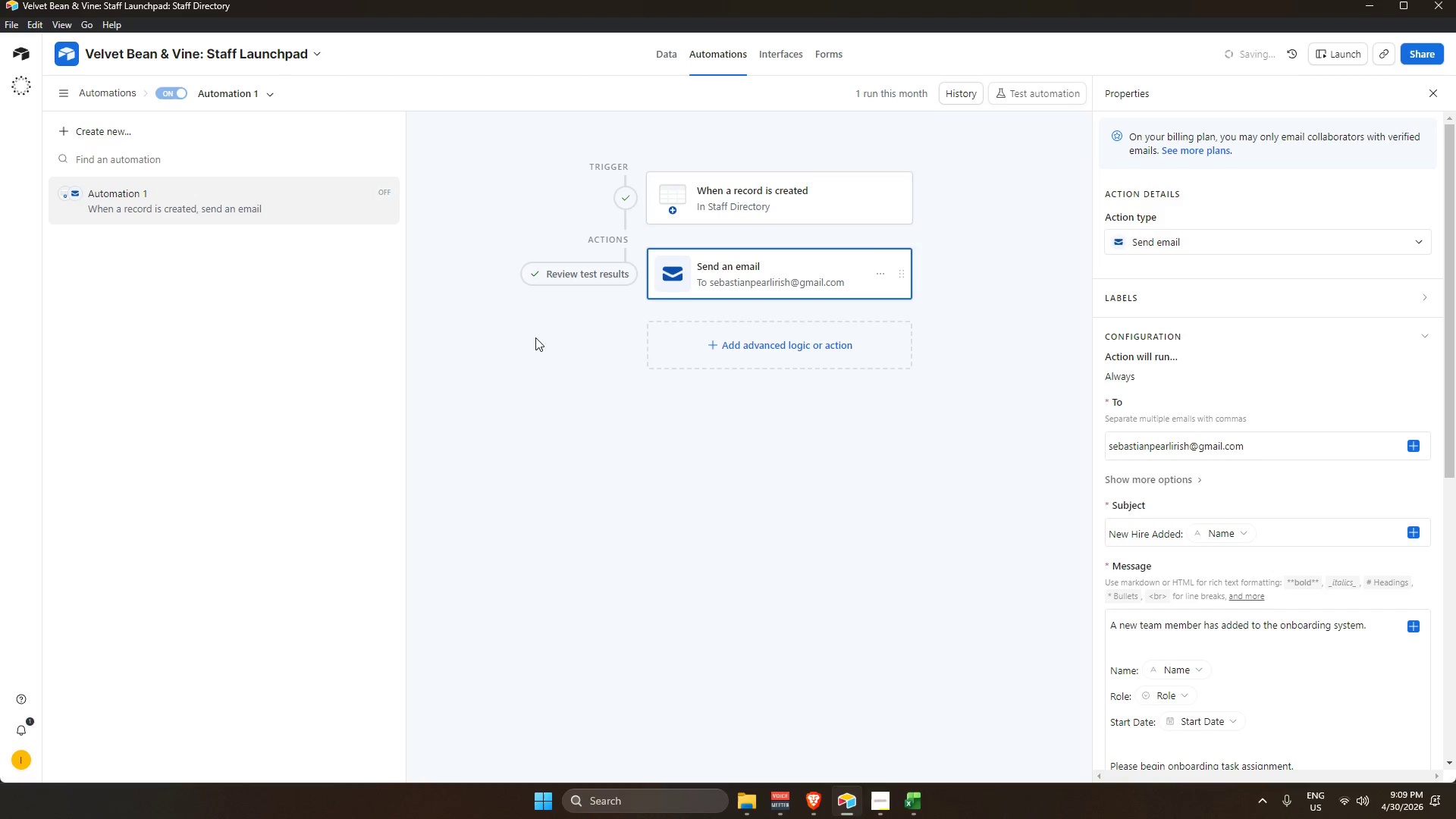 
wait(19.69)
 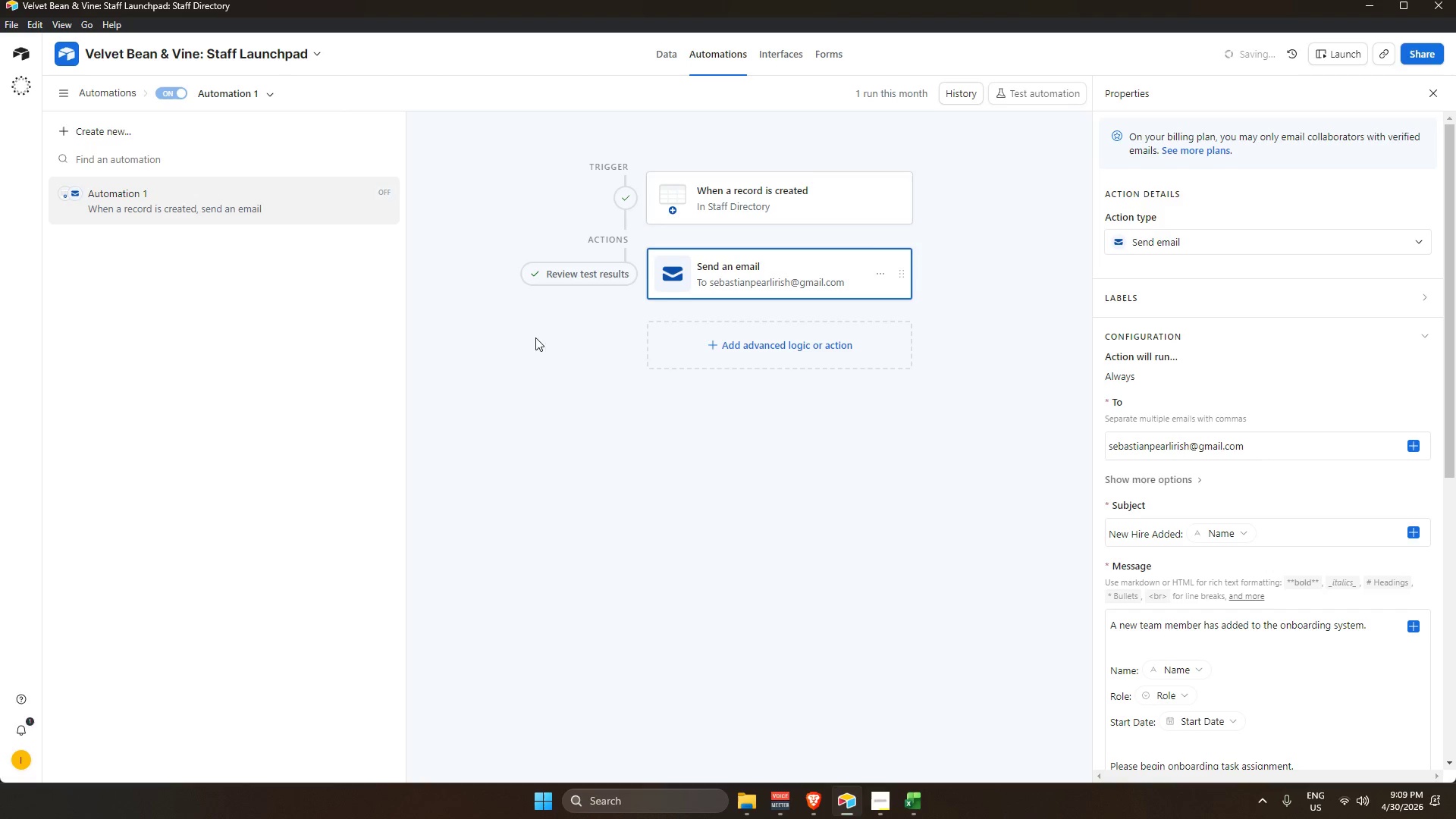 
left_click([1062, 538])
 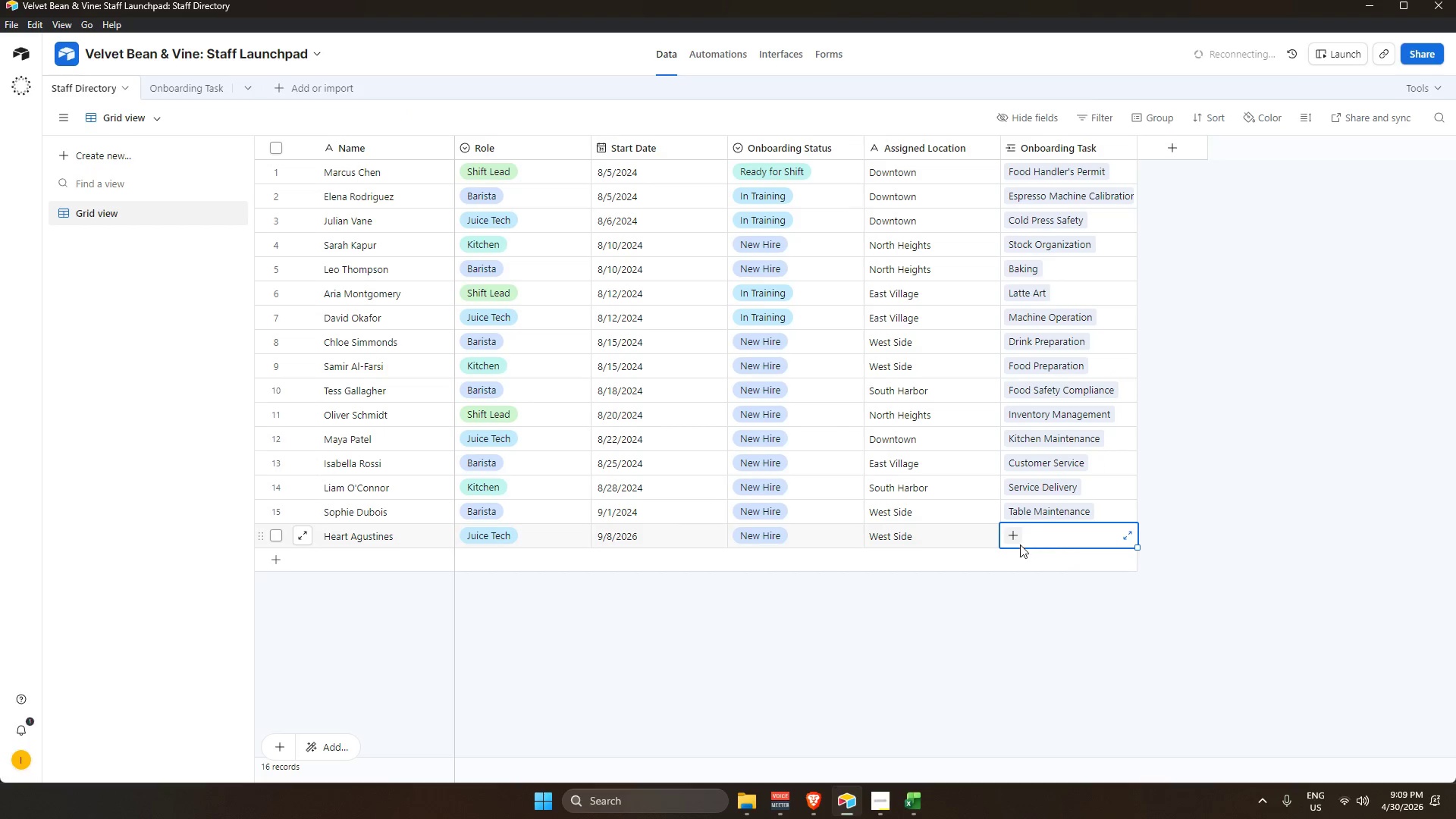 
left_click([1018, 542])
 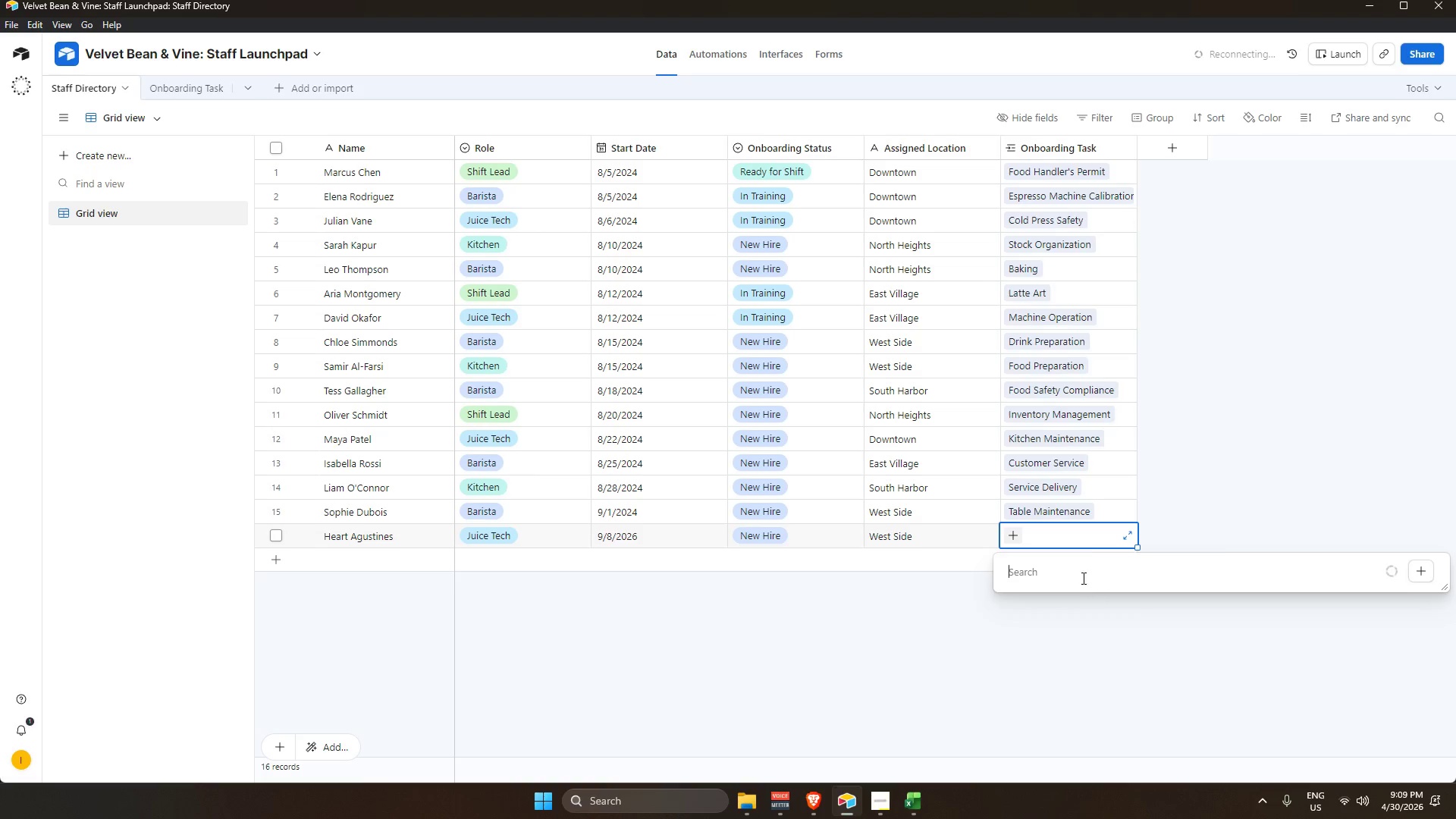 
scroll: coordinate [1191, 372], scroll_direction: down, amount: 14.0
 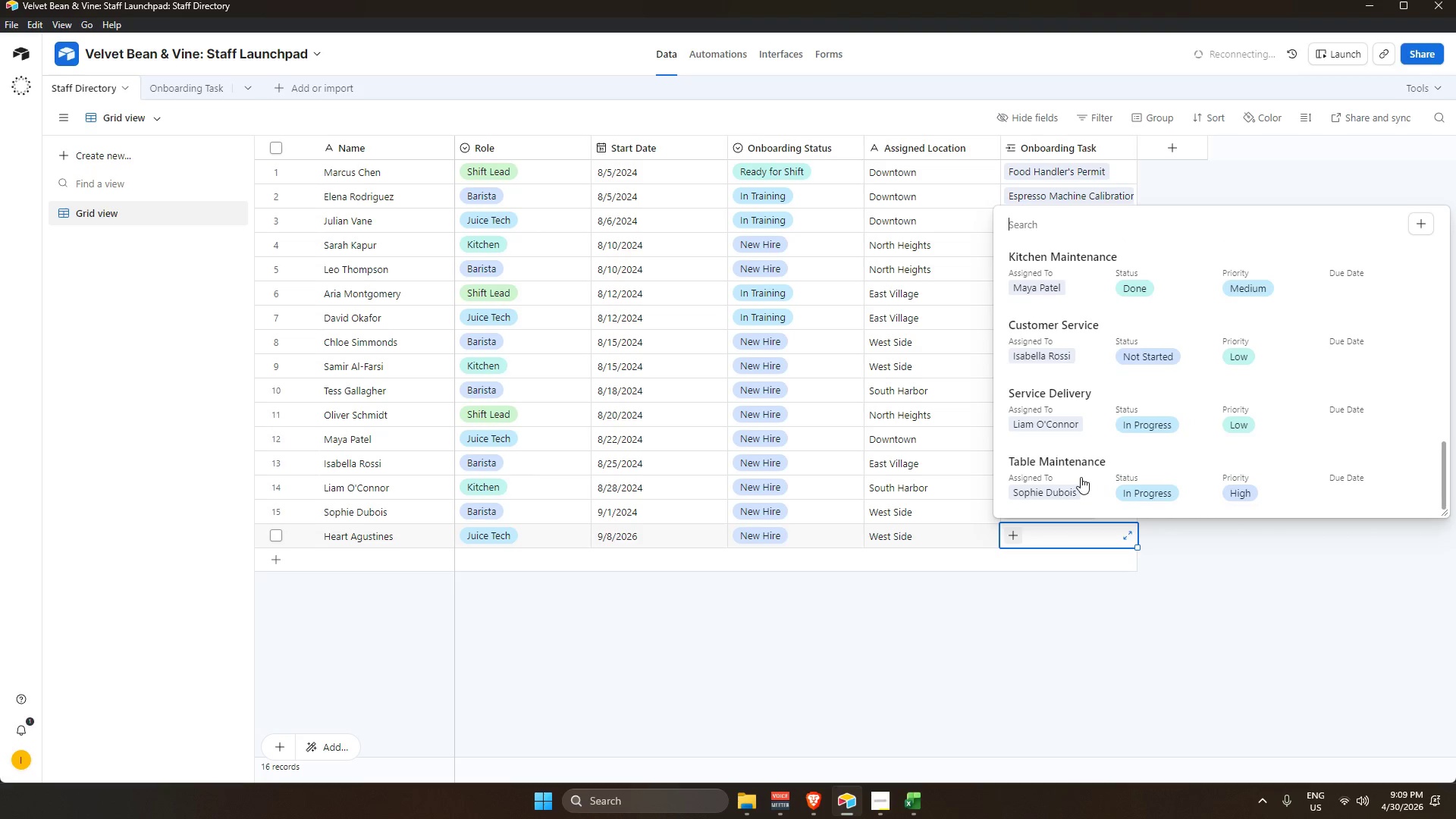 
scroll: coordinate [1096, 446], scroll_direction: up, amount: 12.0
 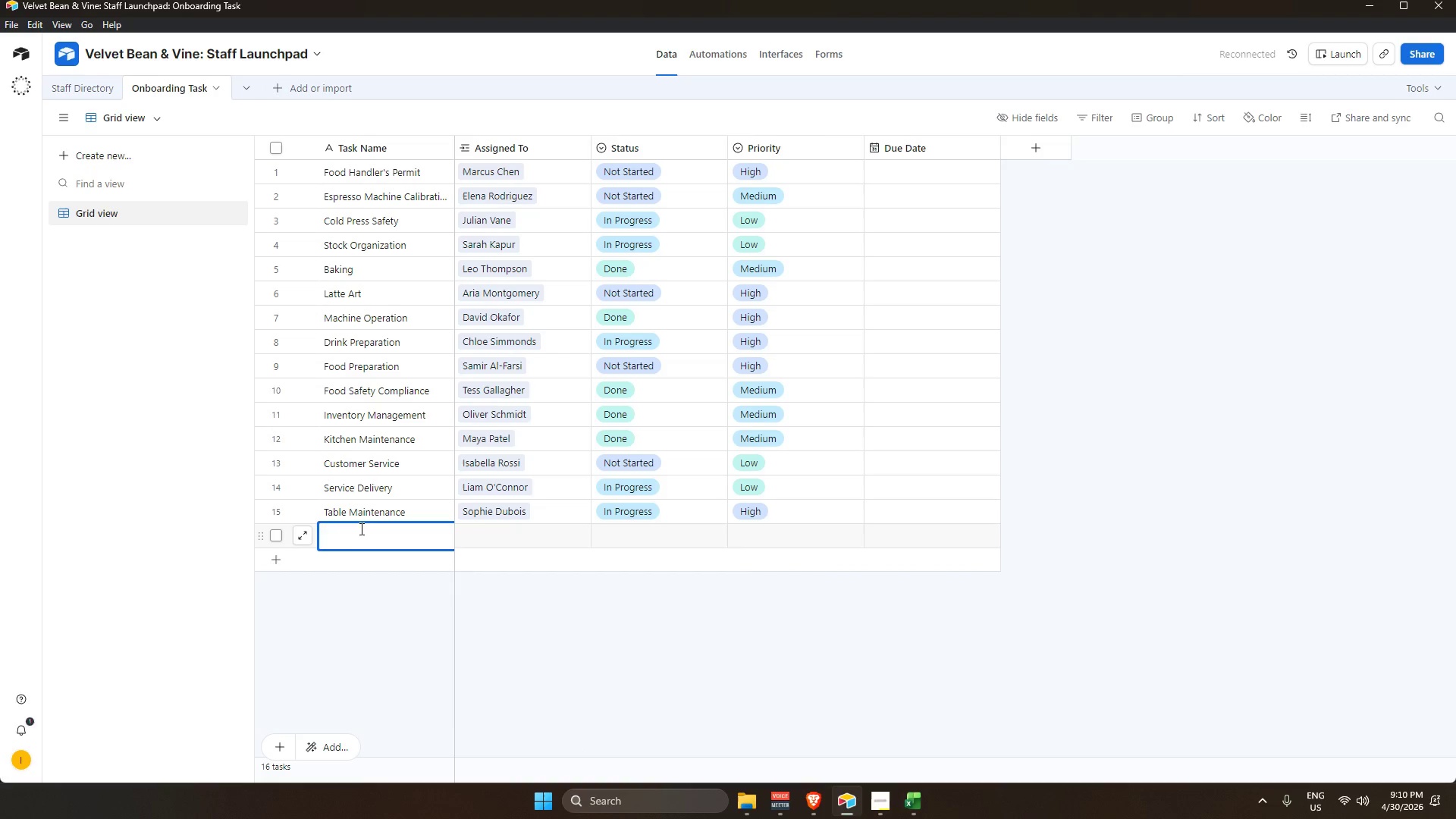 
wait(28.21)
 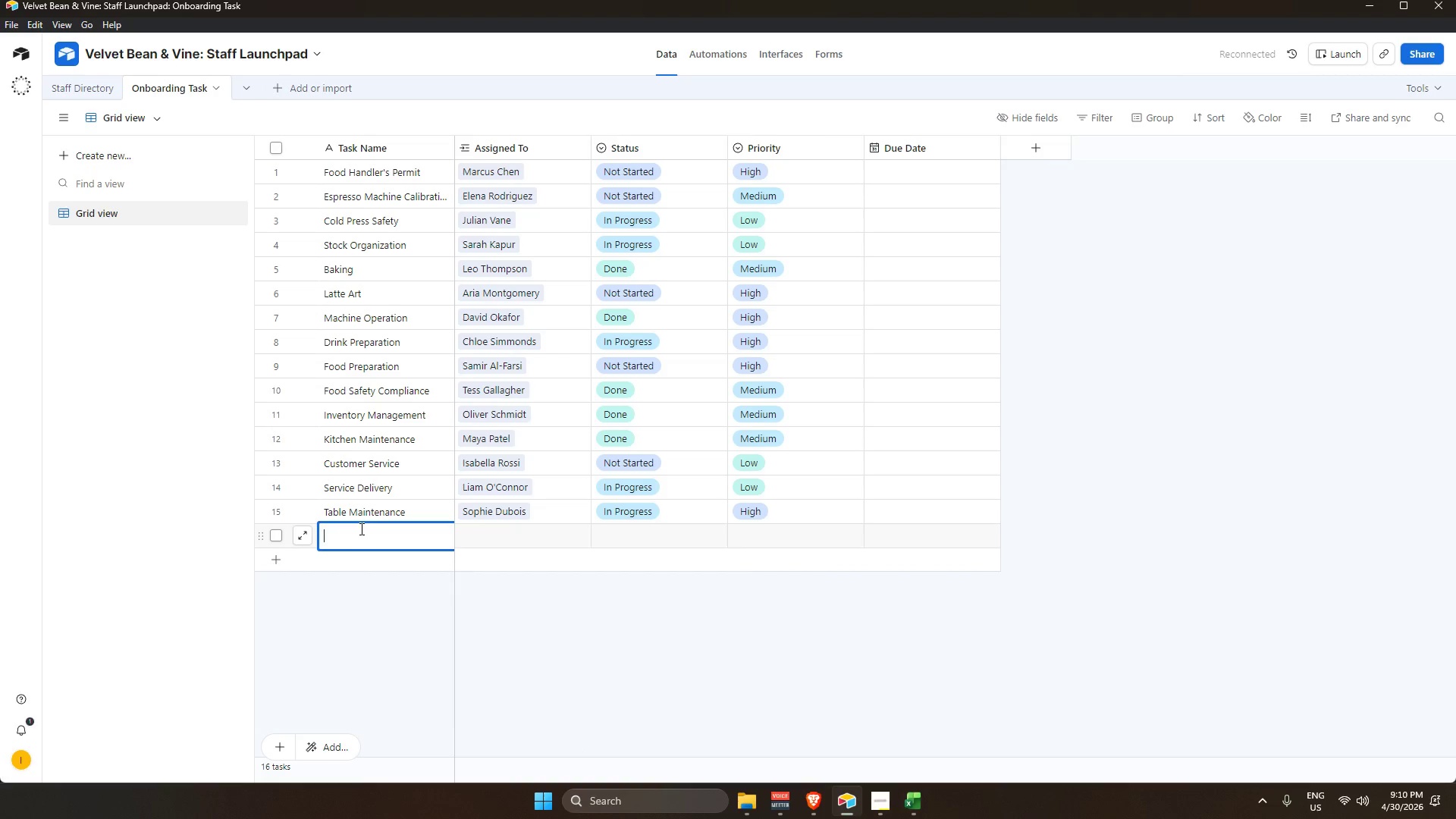 
key(Alt+Tab)
 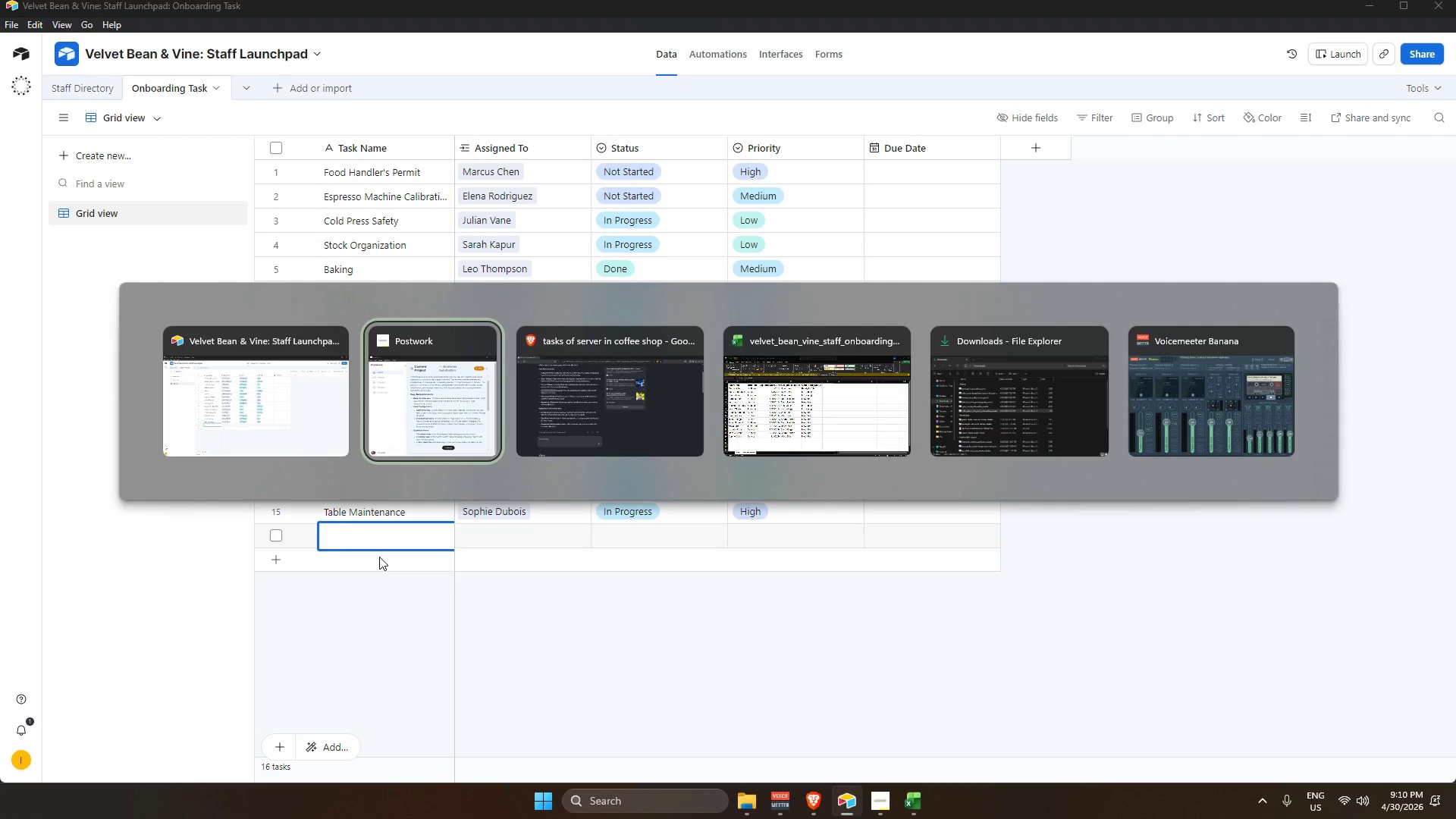 
key(Alt+Tab)
 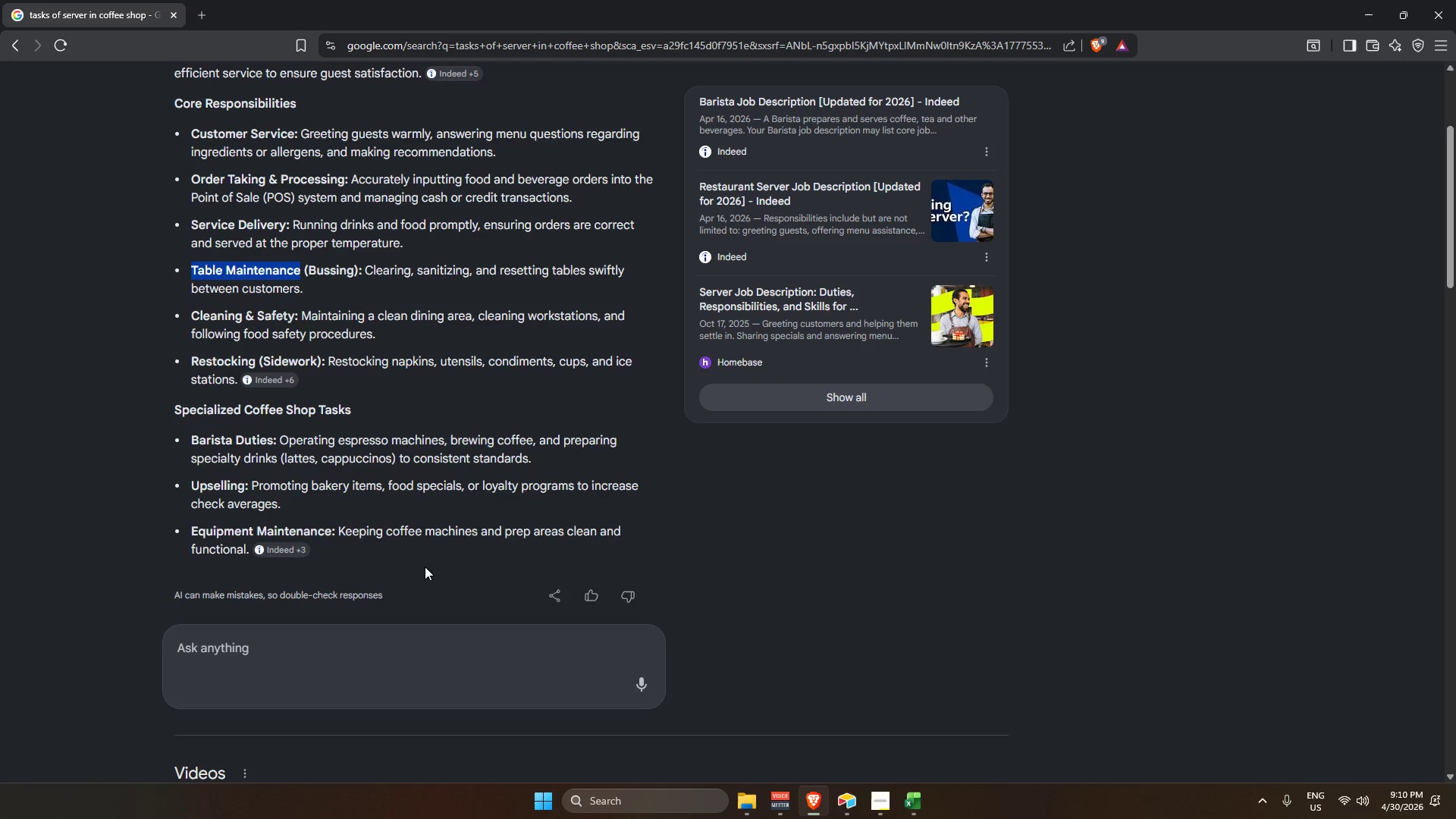 
key(Alt+AltLeft)
 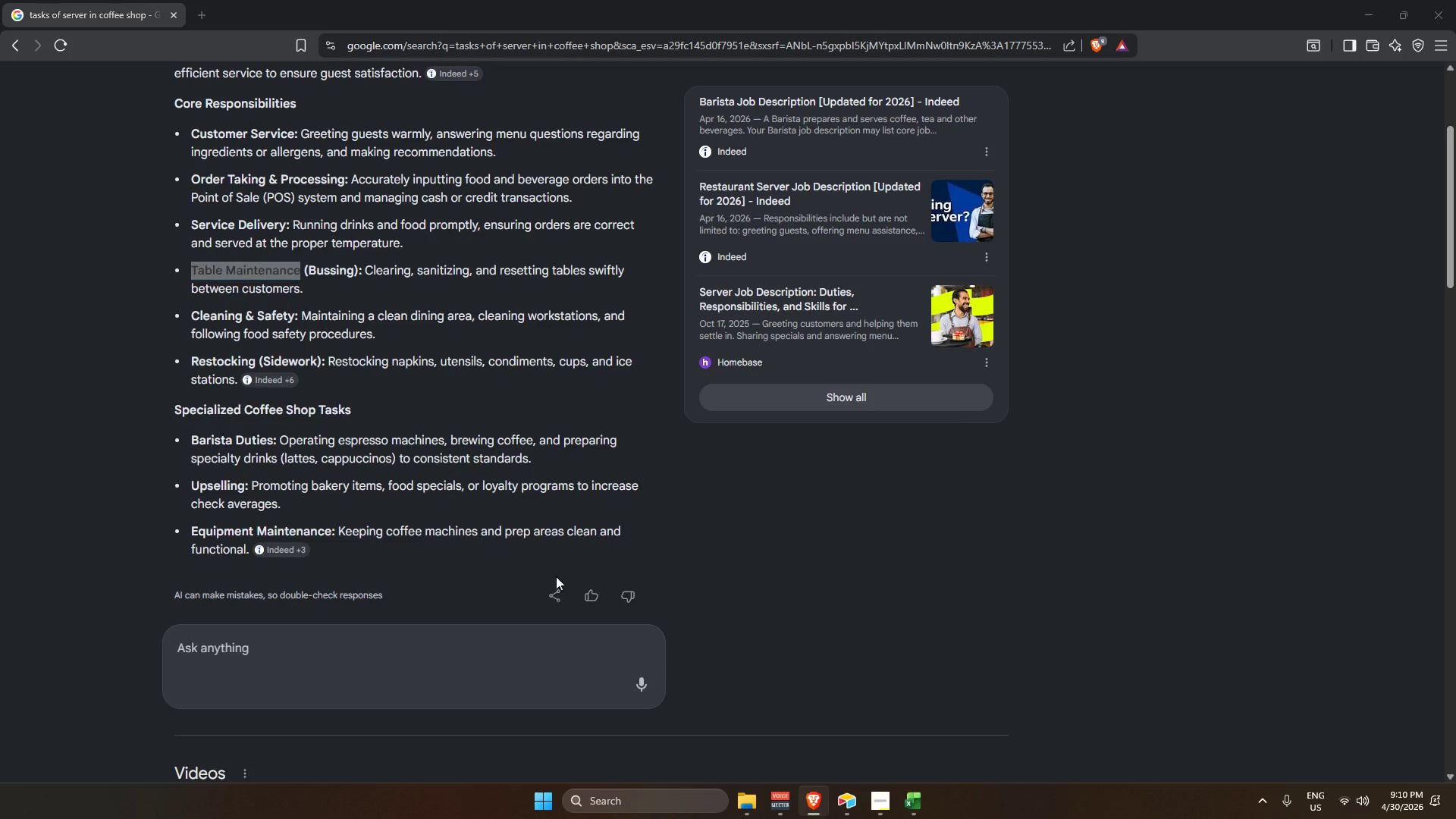 
key(Alt+Tab)
 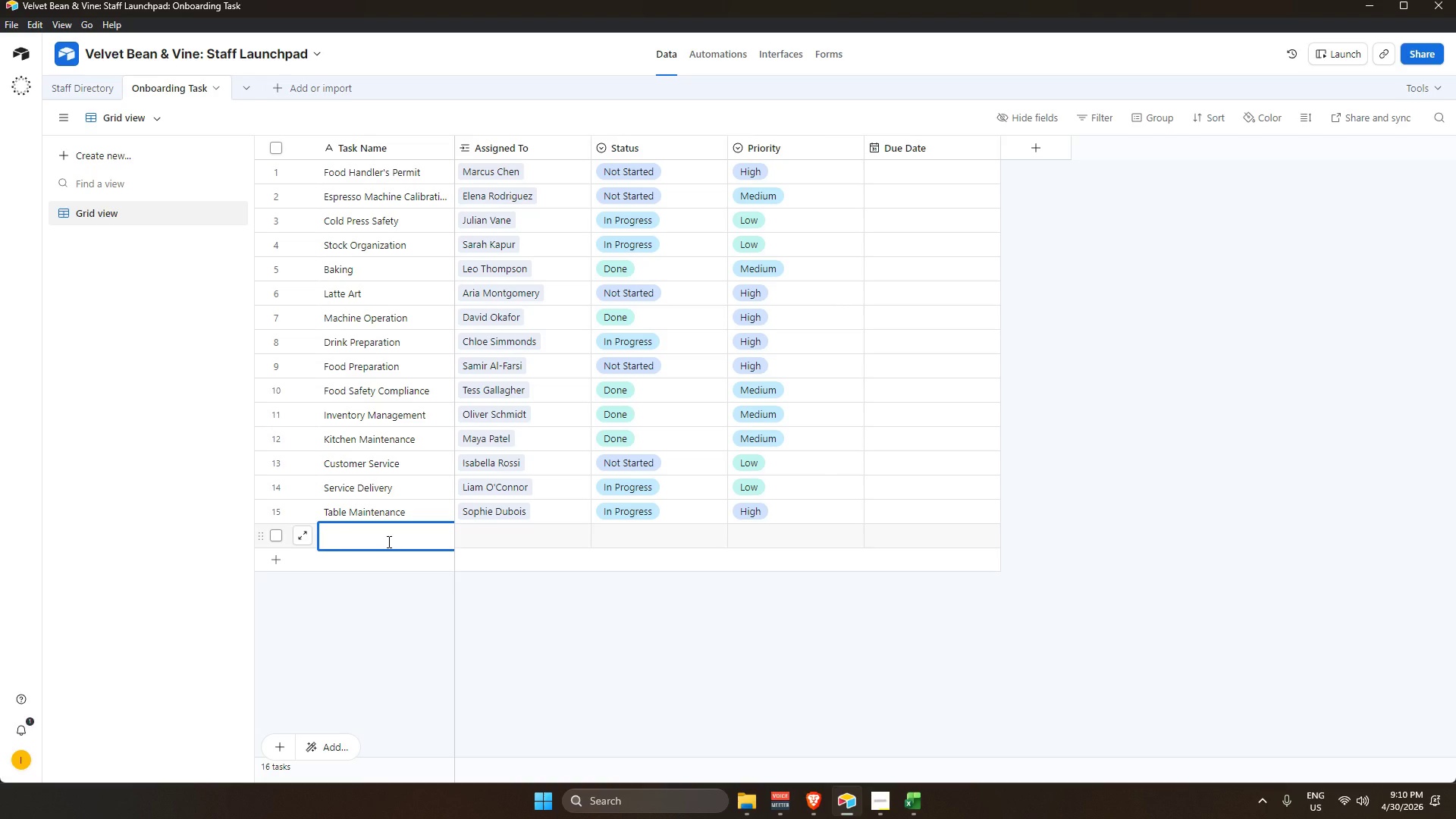 
type(Upseelin)
key(Backspace)
key(Backspace)
key(Backspace)
key(Backspace)
type(lling)
 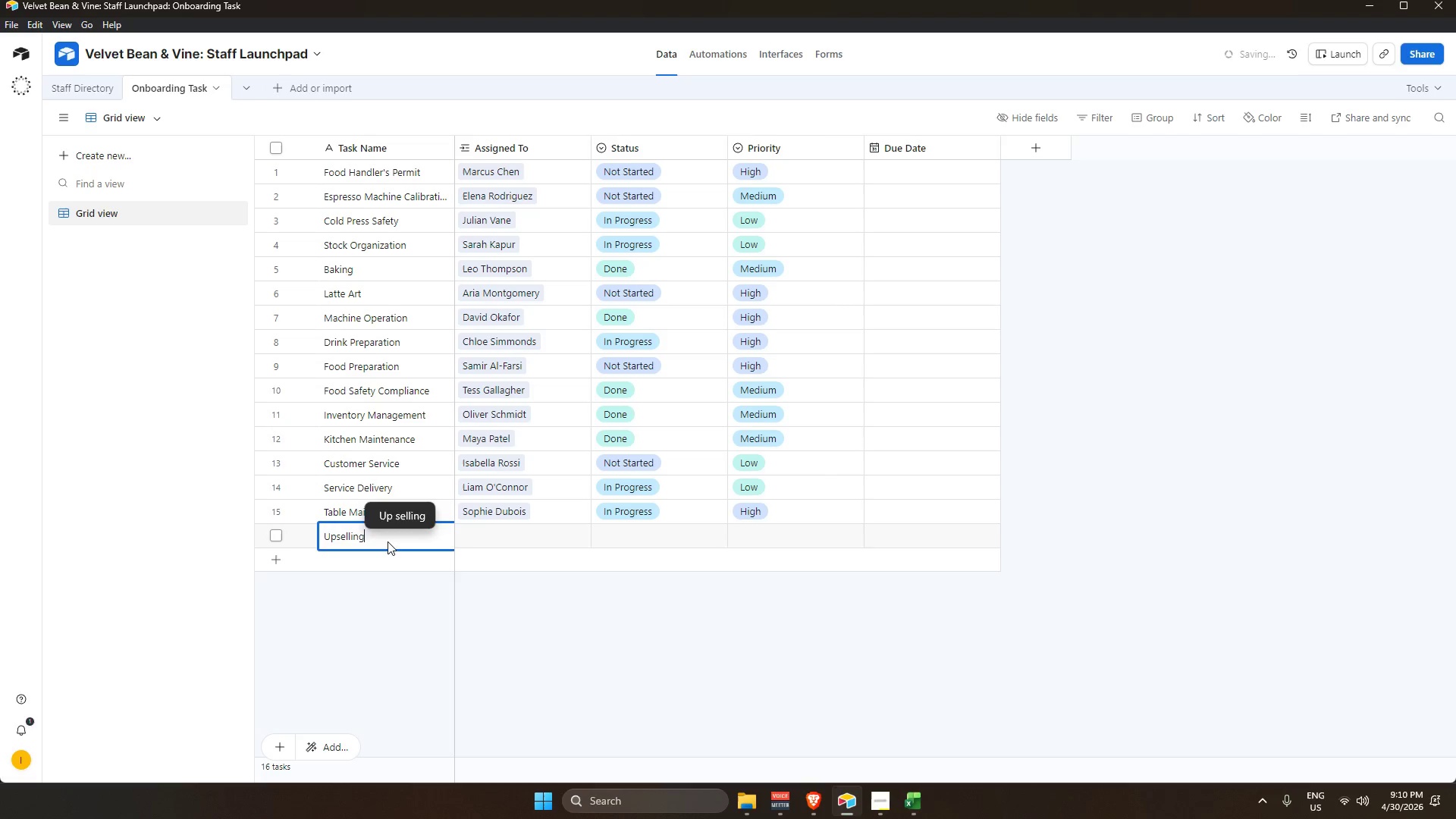 
key(Enter)
 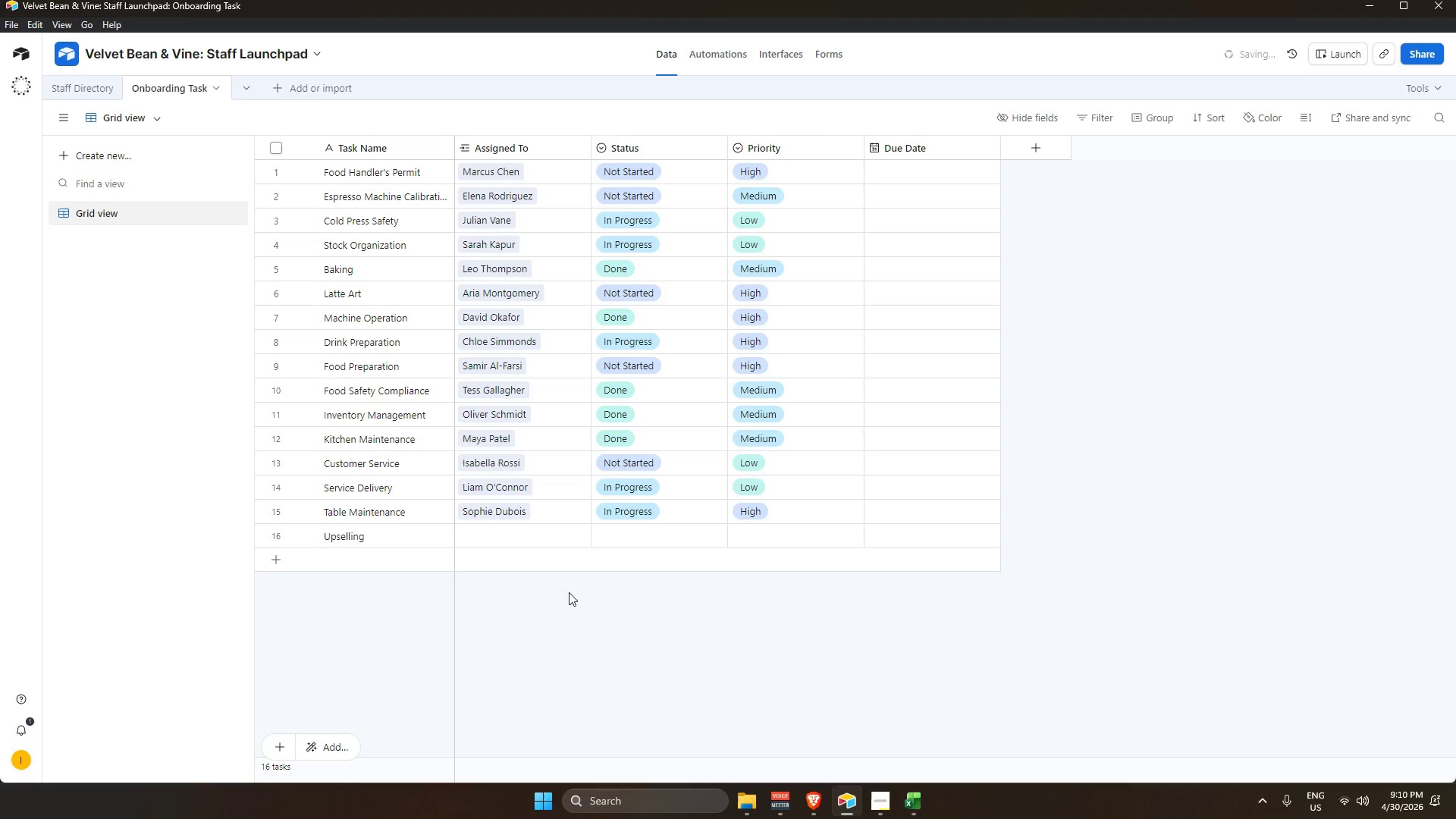 
wait(9.36)
 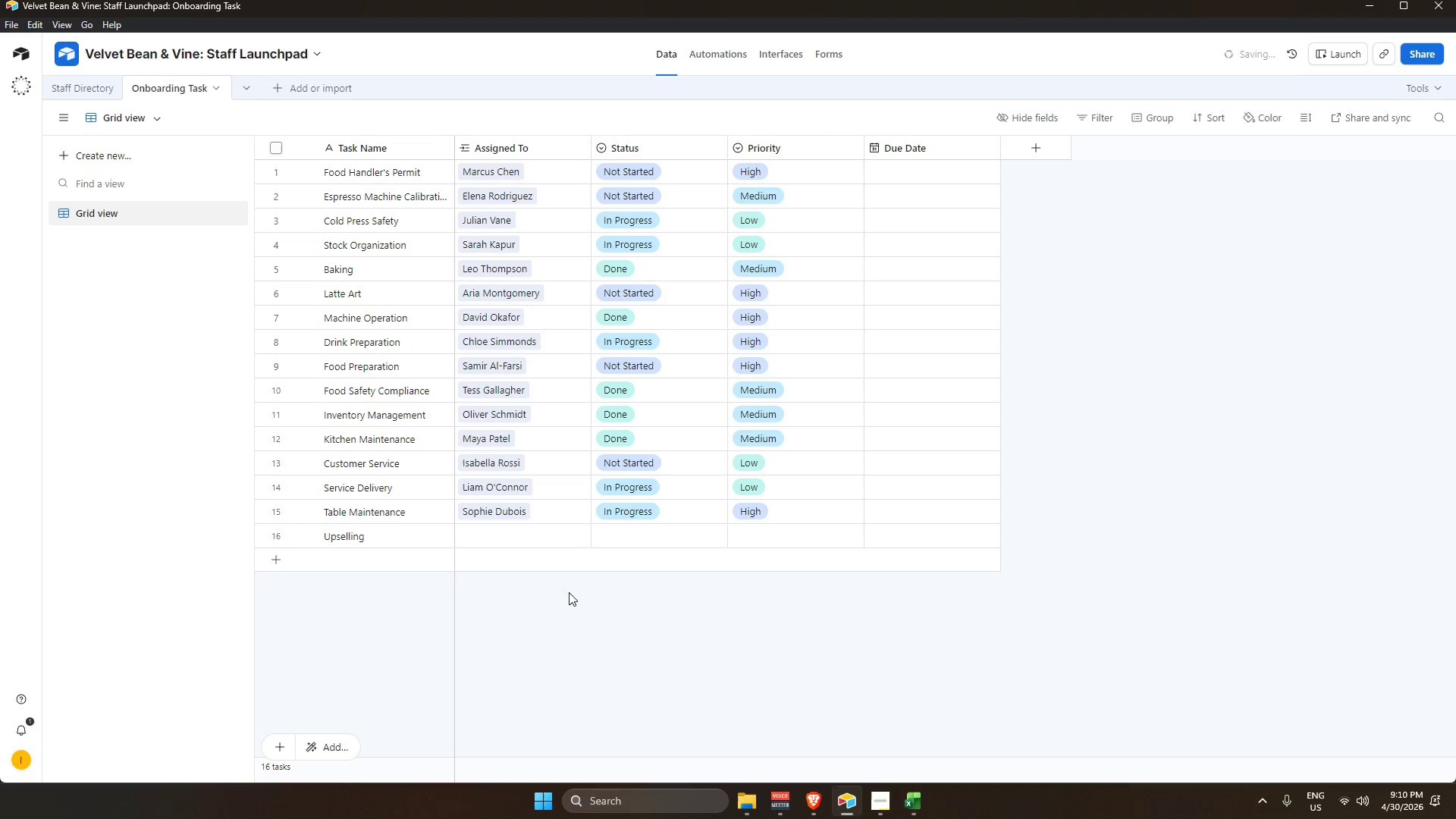 
left_click([341, 534])
 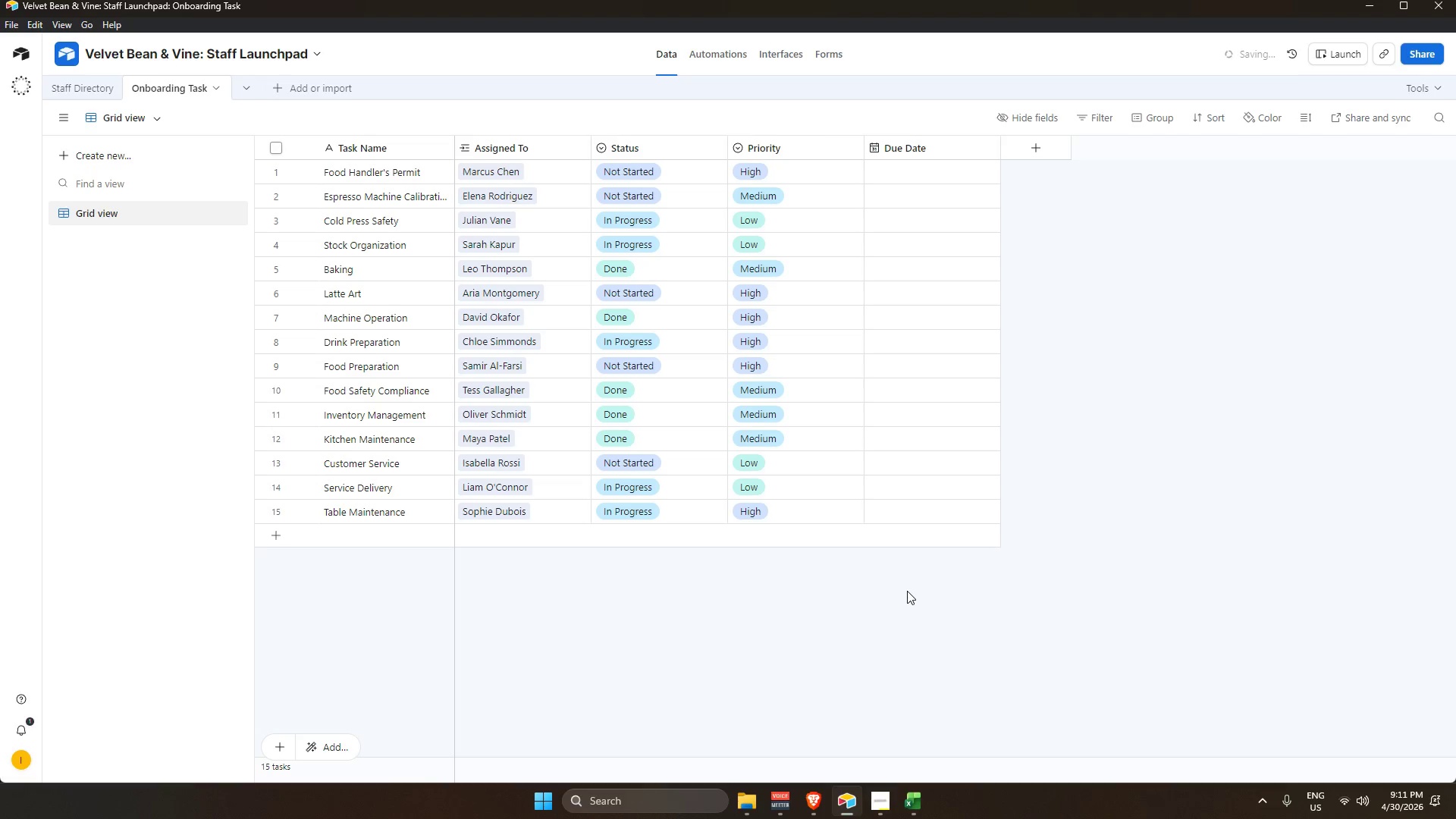 
wait(22.14)
 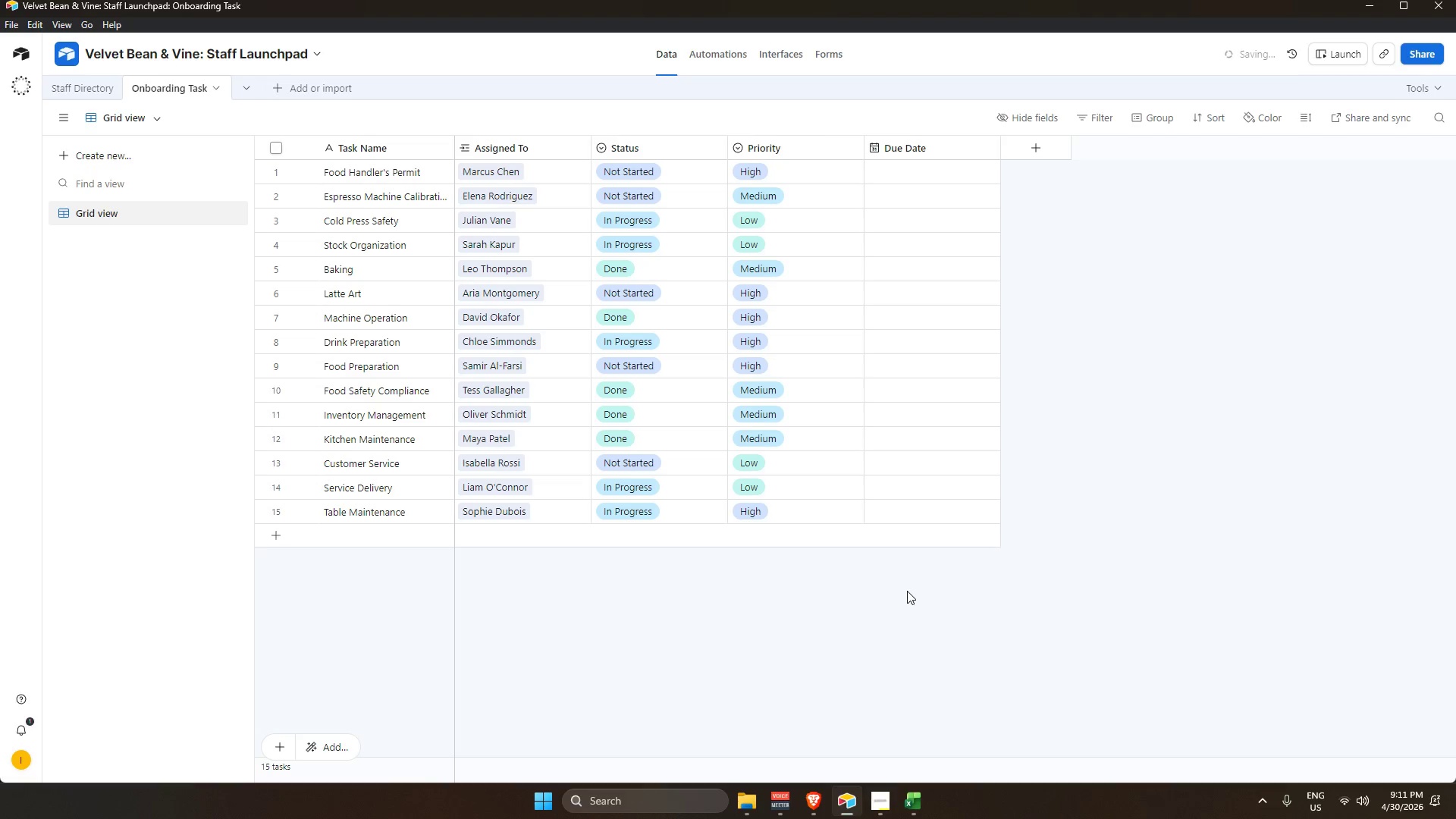 
right_click([977, 172])
 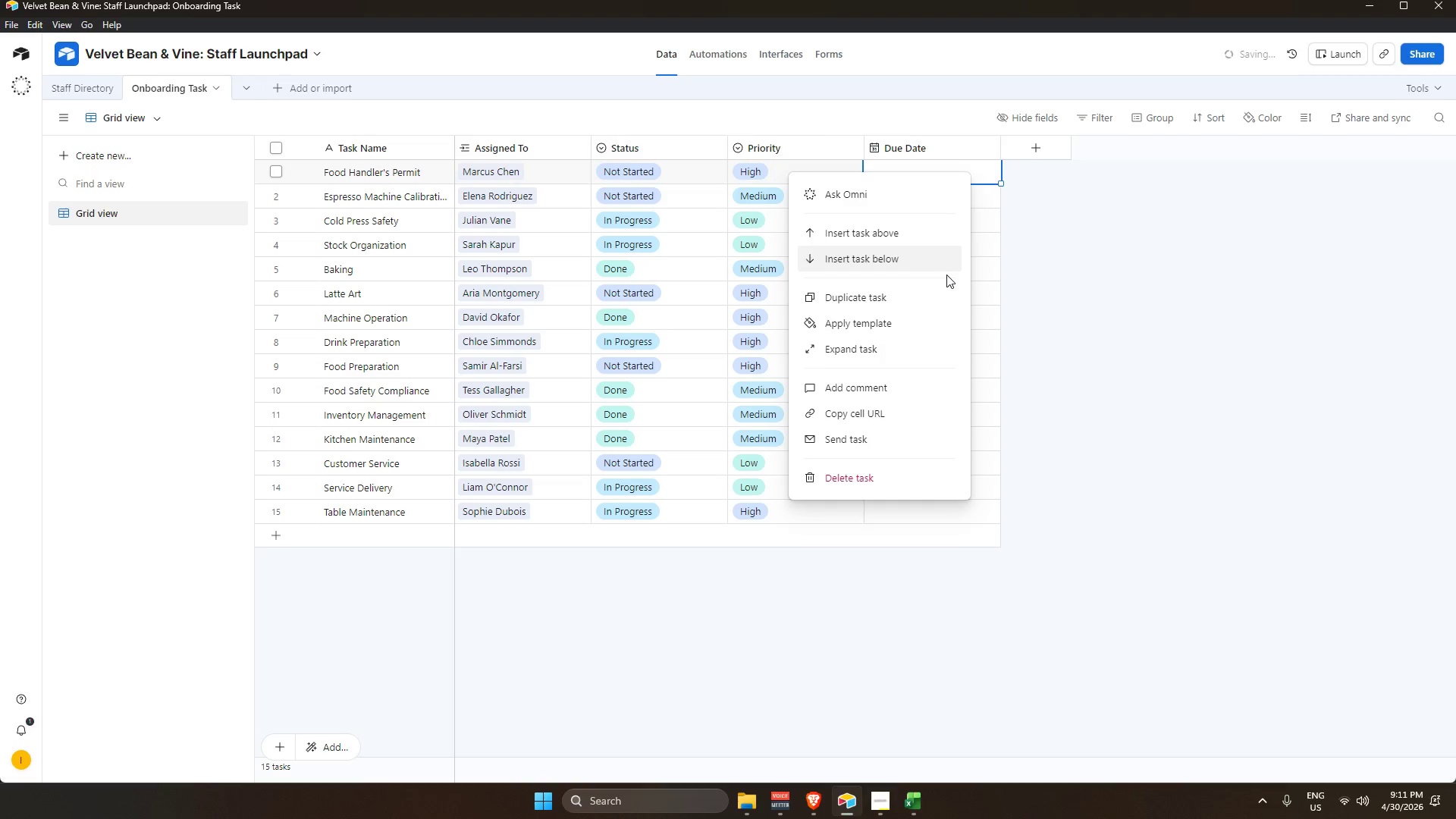 
left_click([993, 168])
 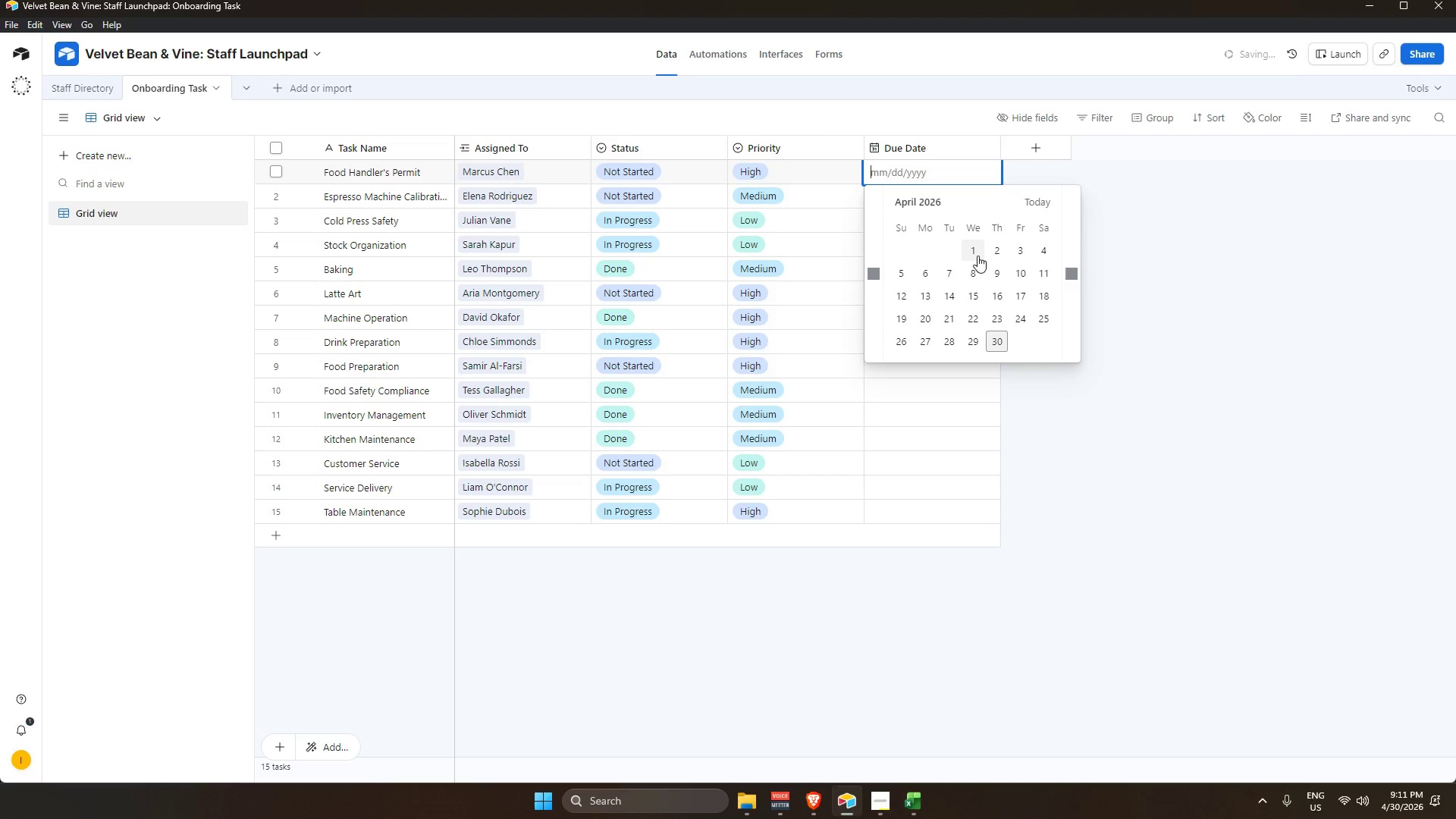 
wait(7.61)
 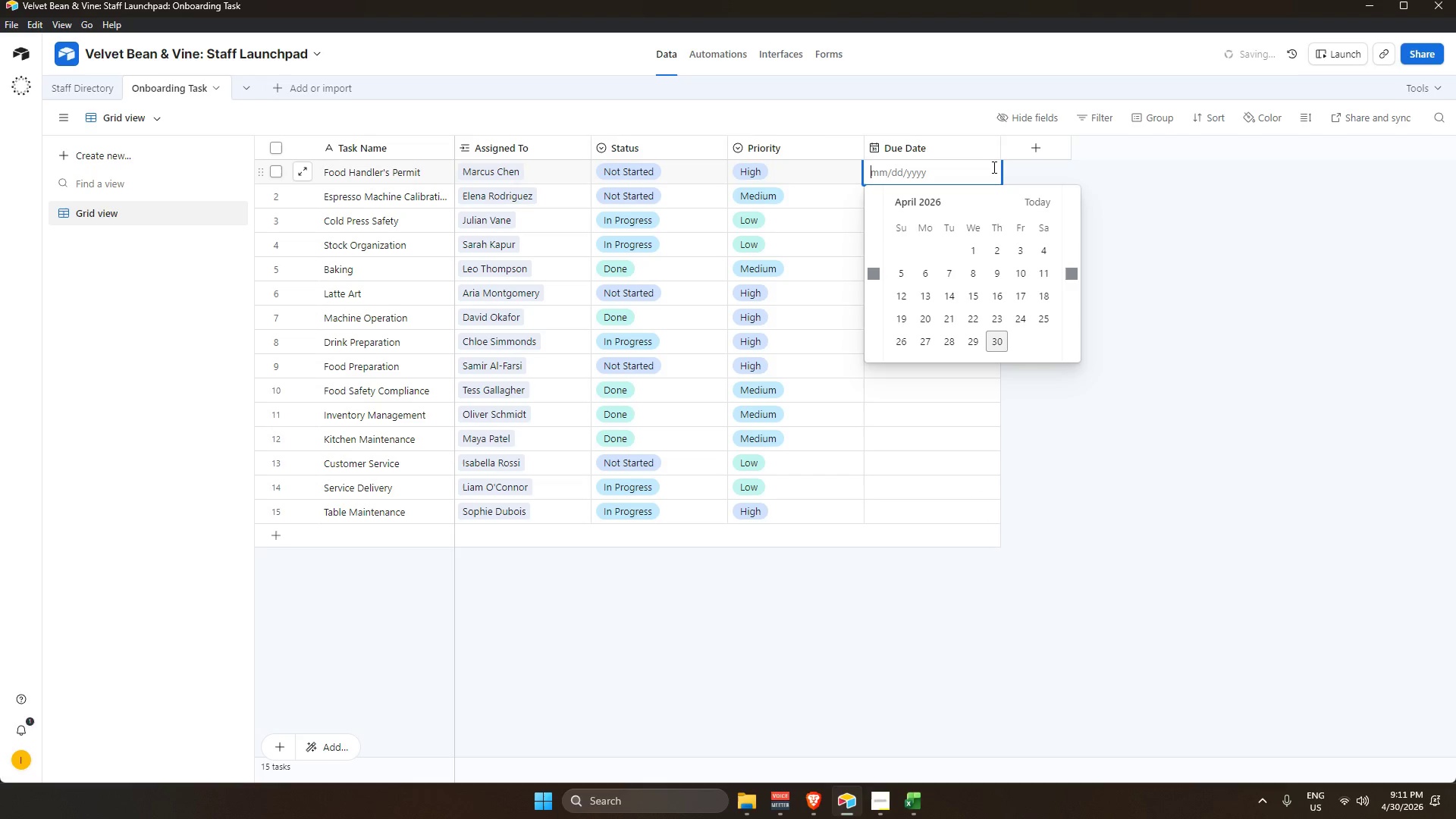 
left_click([977, 256])
 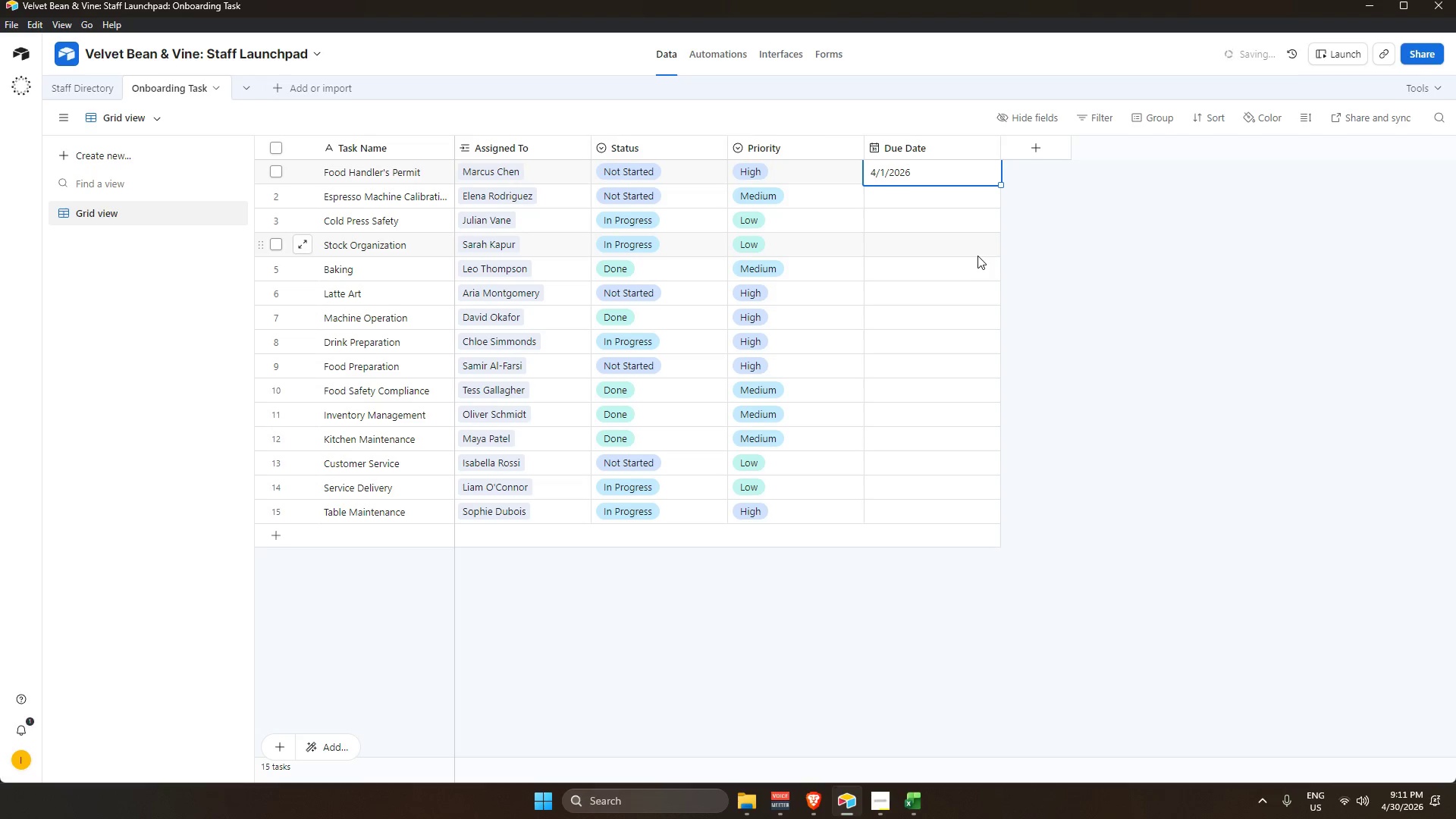 
wait(5.53)
 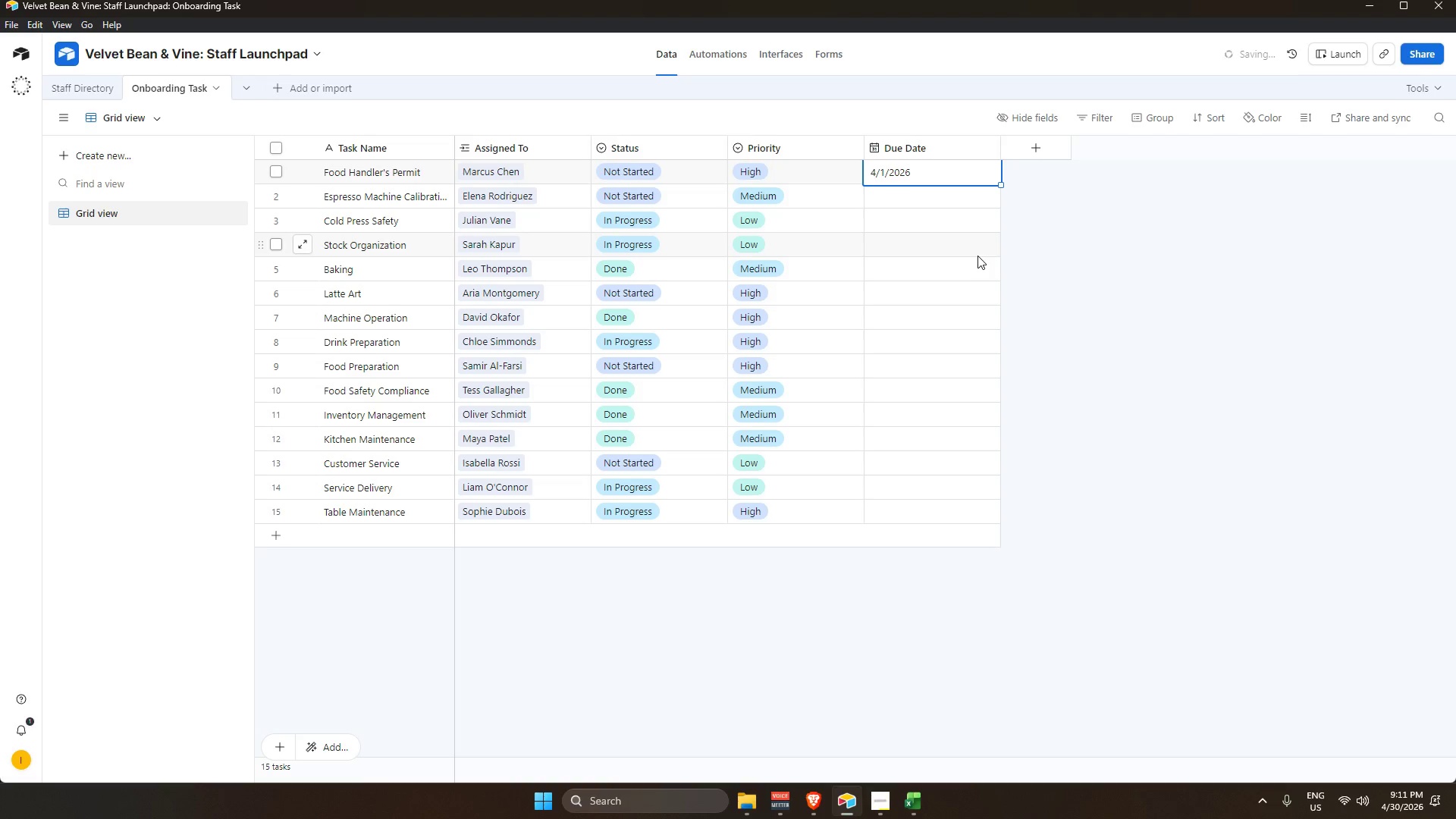 
left_click([1112, 228])
 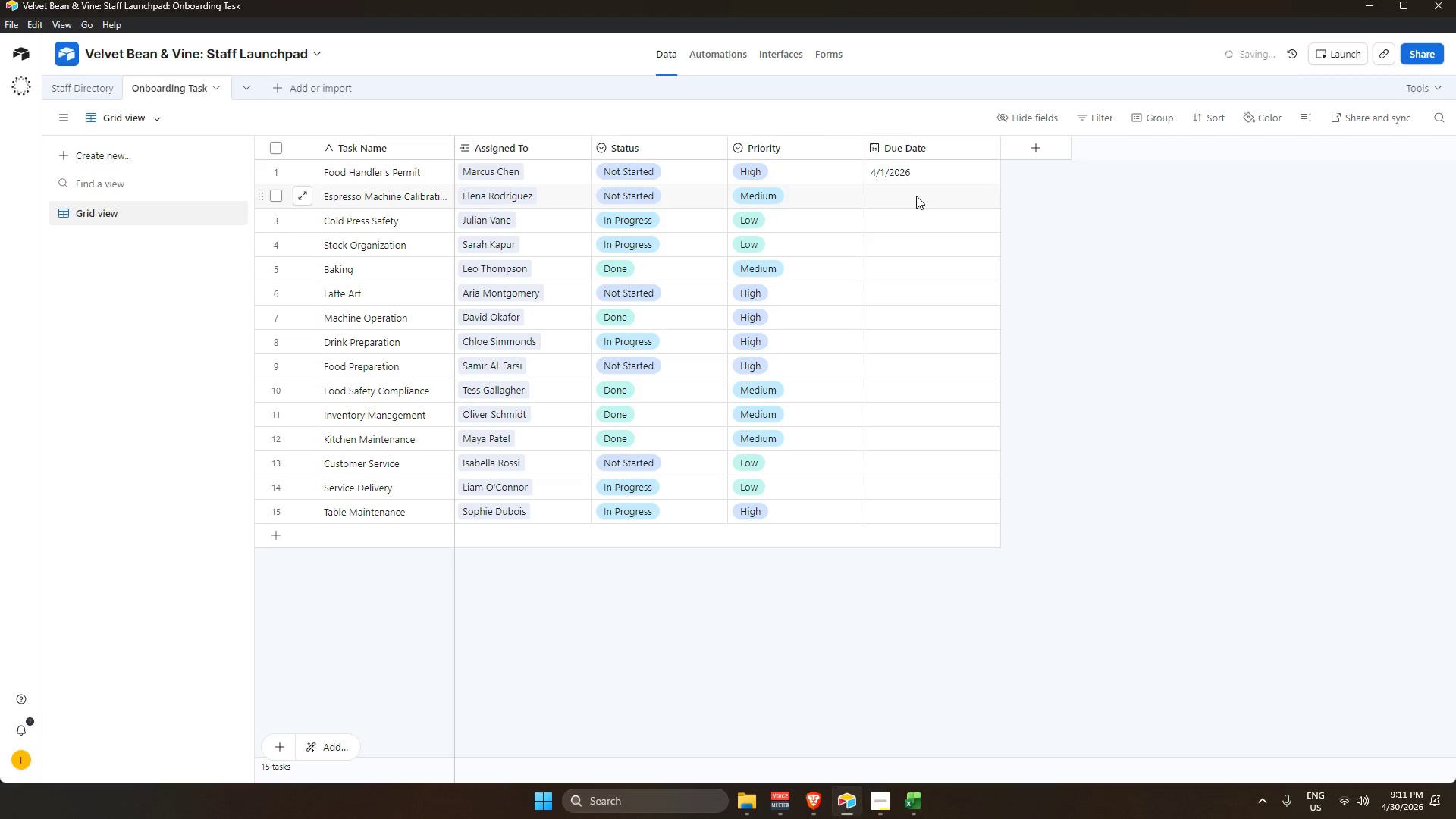 
left_click([916, 196])
 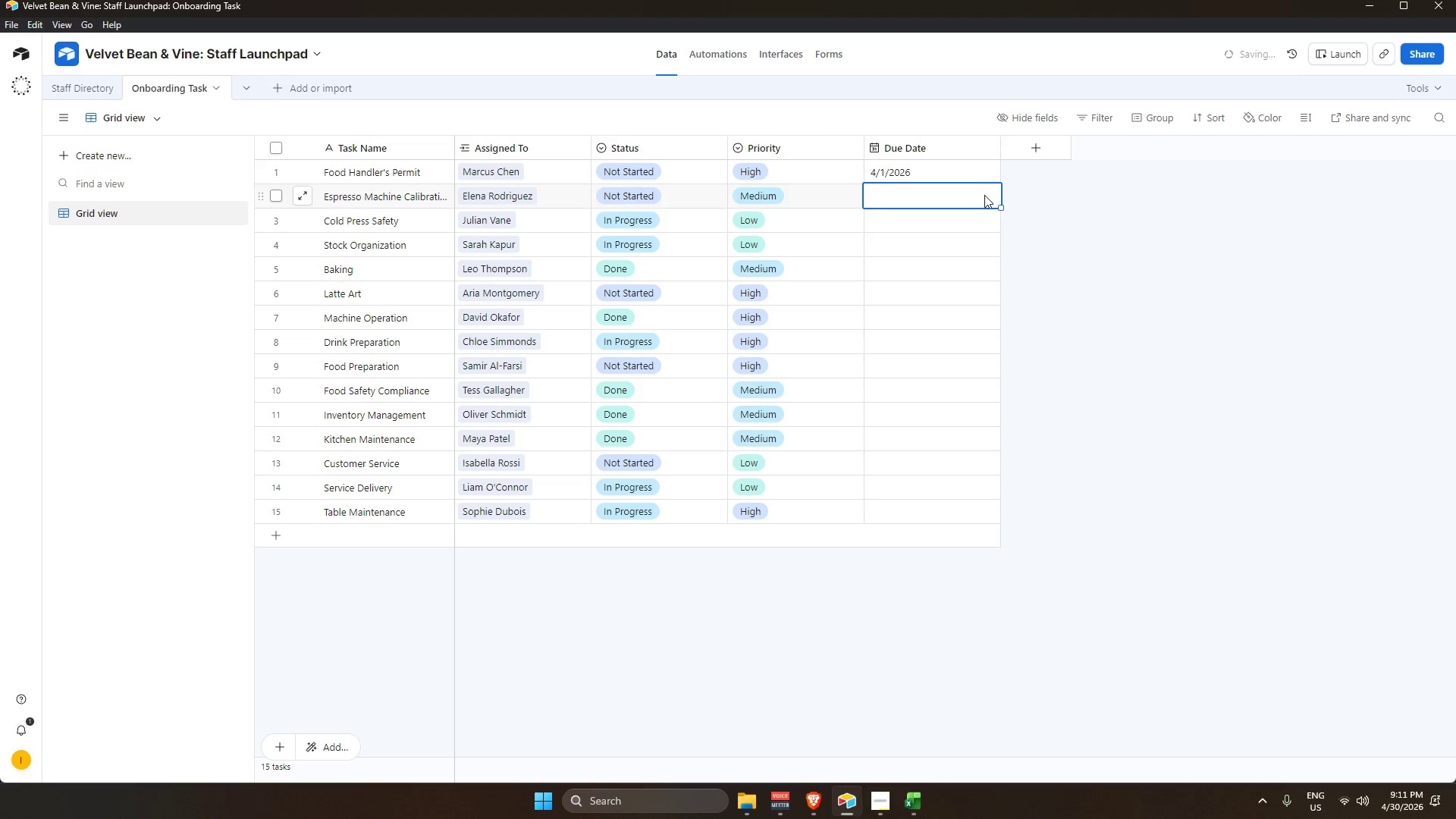 
right_click([984, 195])
 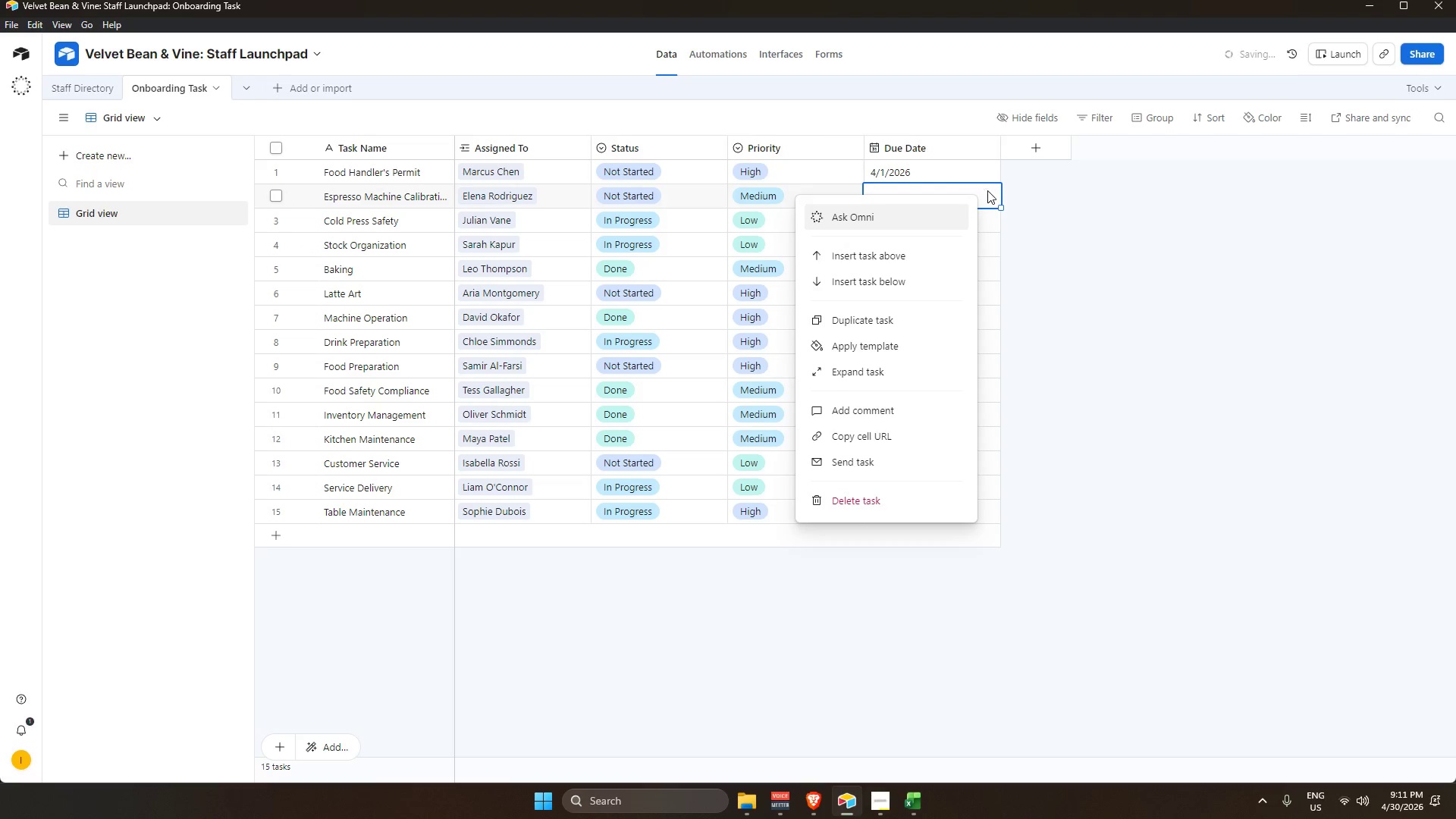 
double_click([988, 191])
 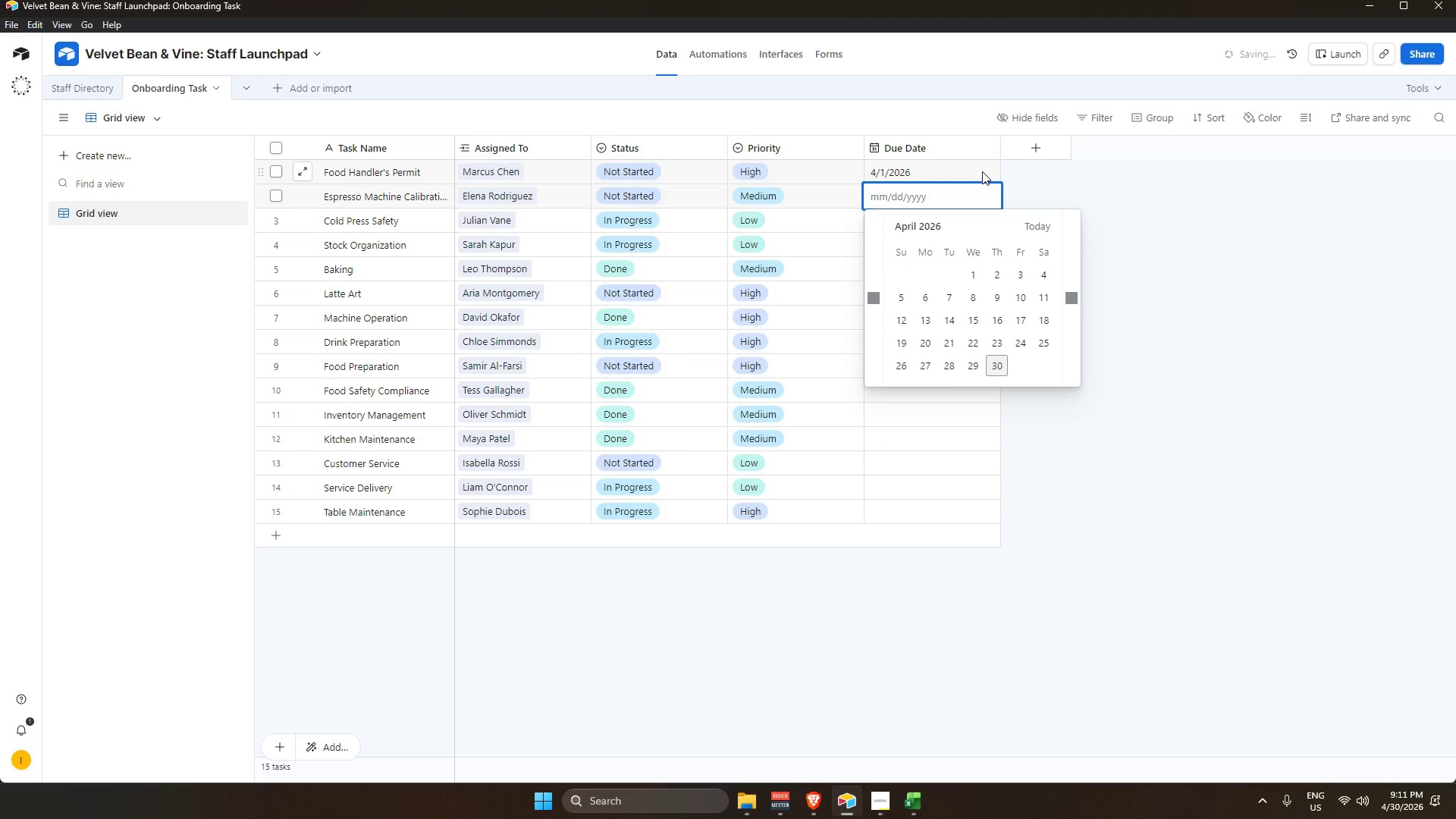 
wait(6.56)
 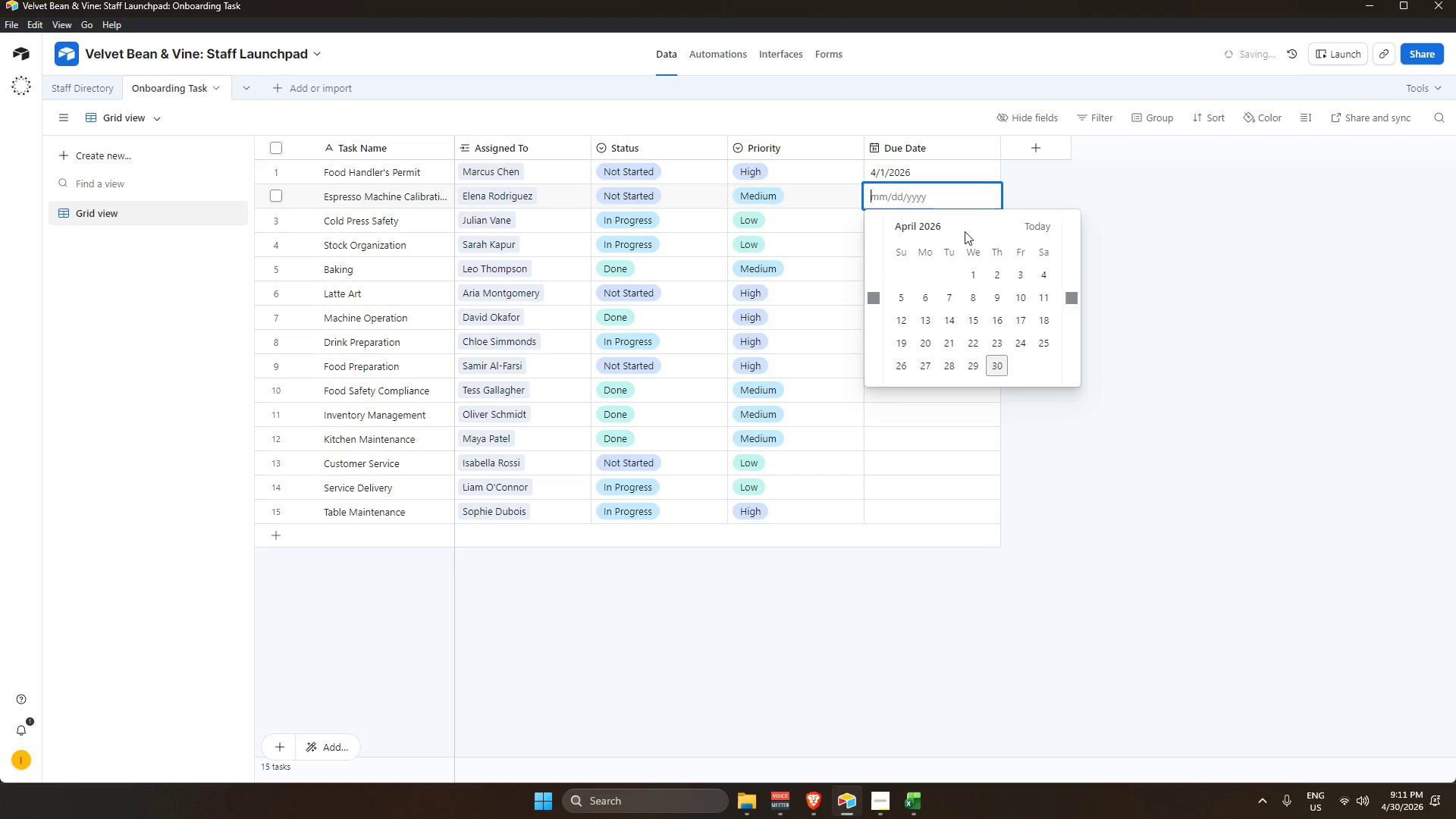 
left_click([978, 267])
 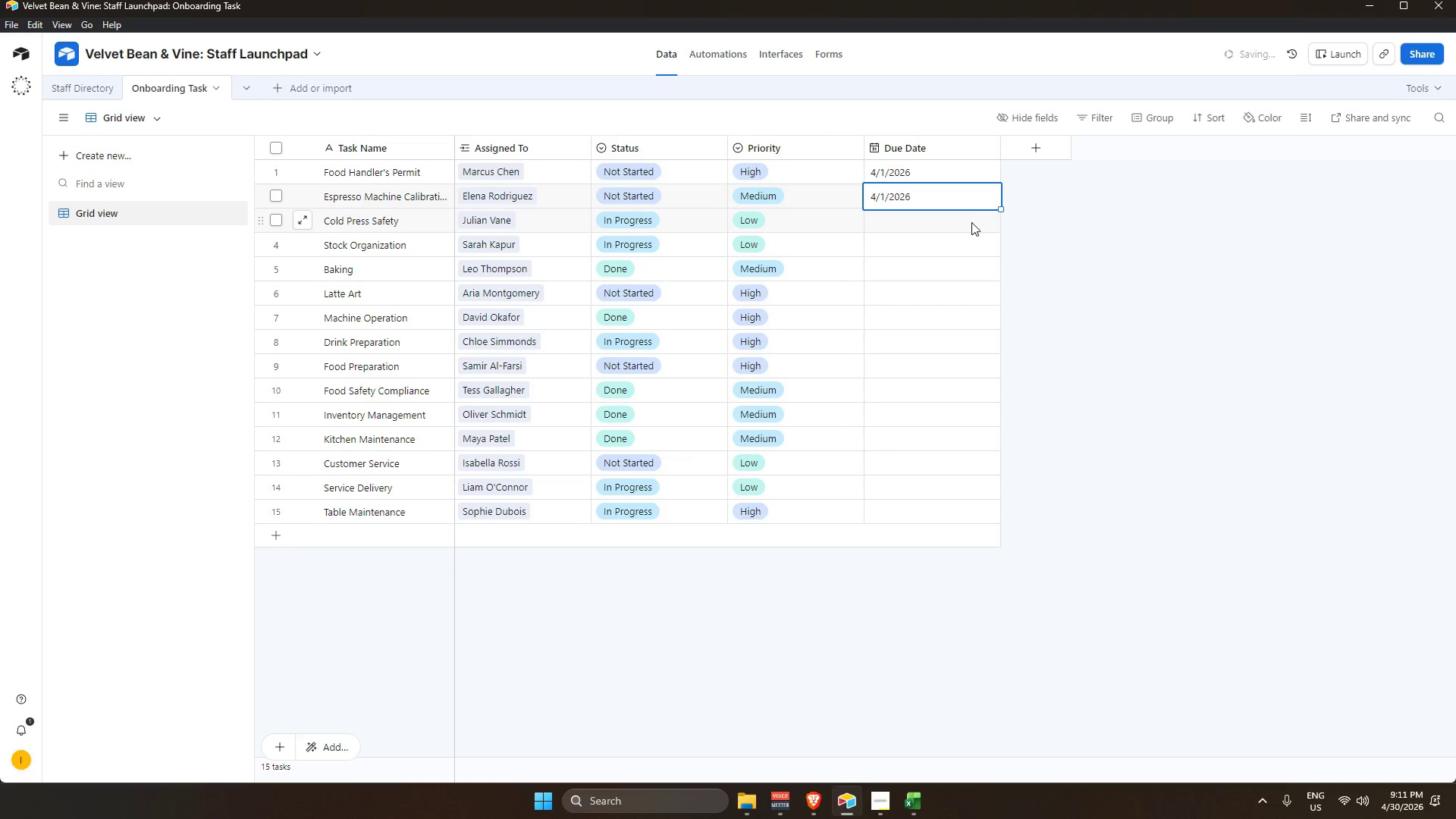 
double_click([973, 222])
 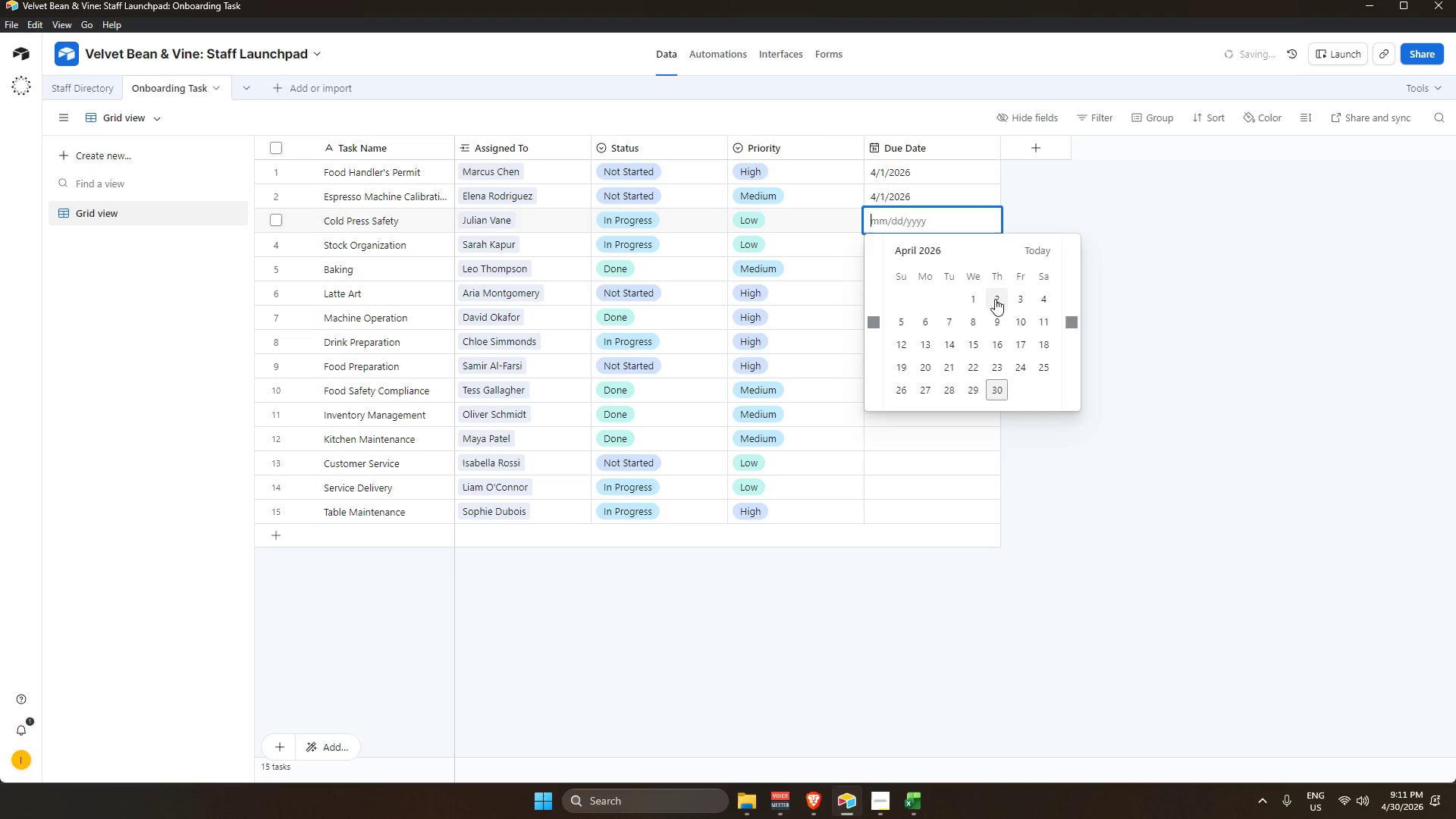 
left_click([974, 294])
 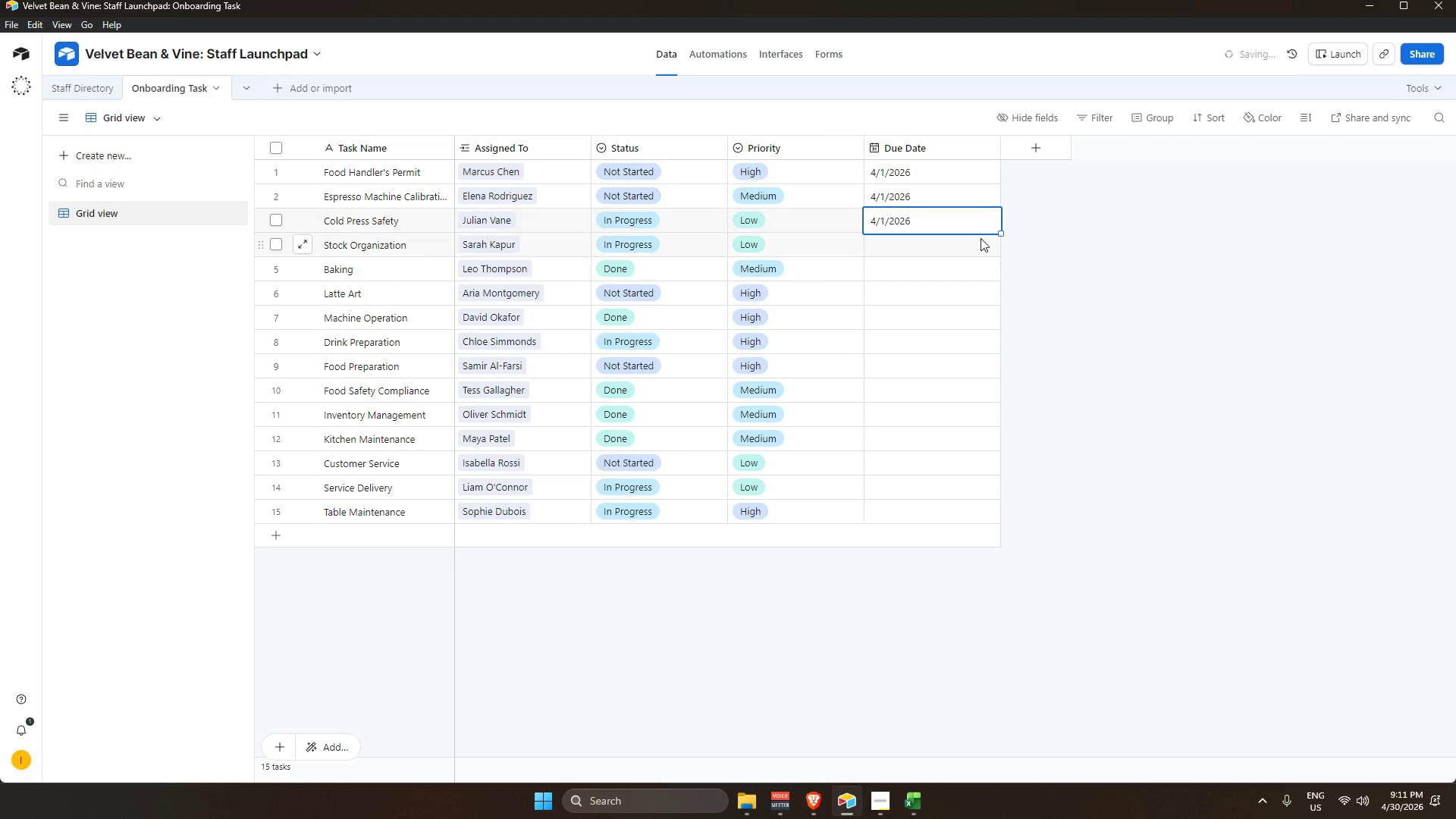 
left_click_drag(start_coordinate=[981, 236], to_coordinate=[981, 240])
 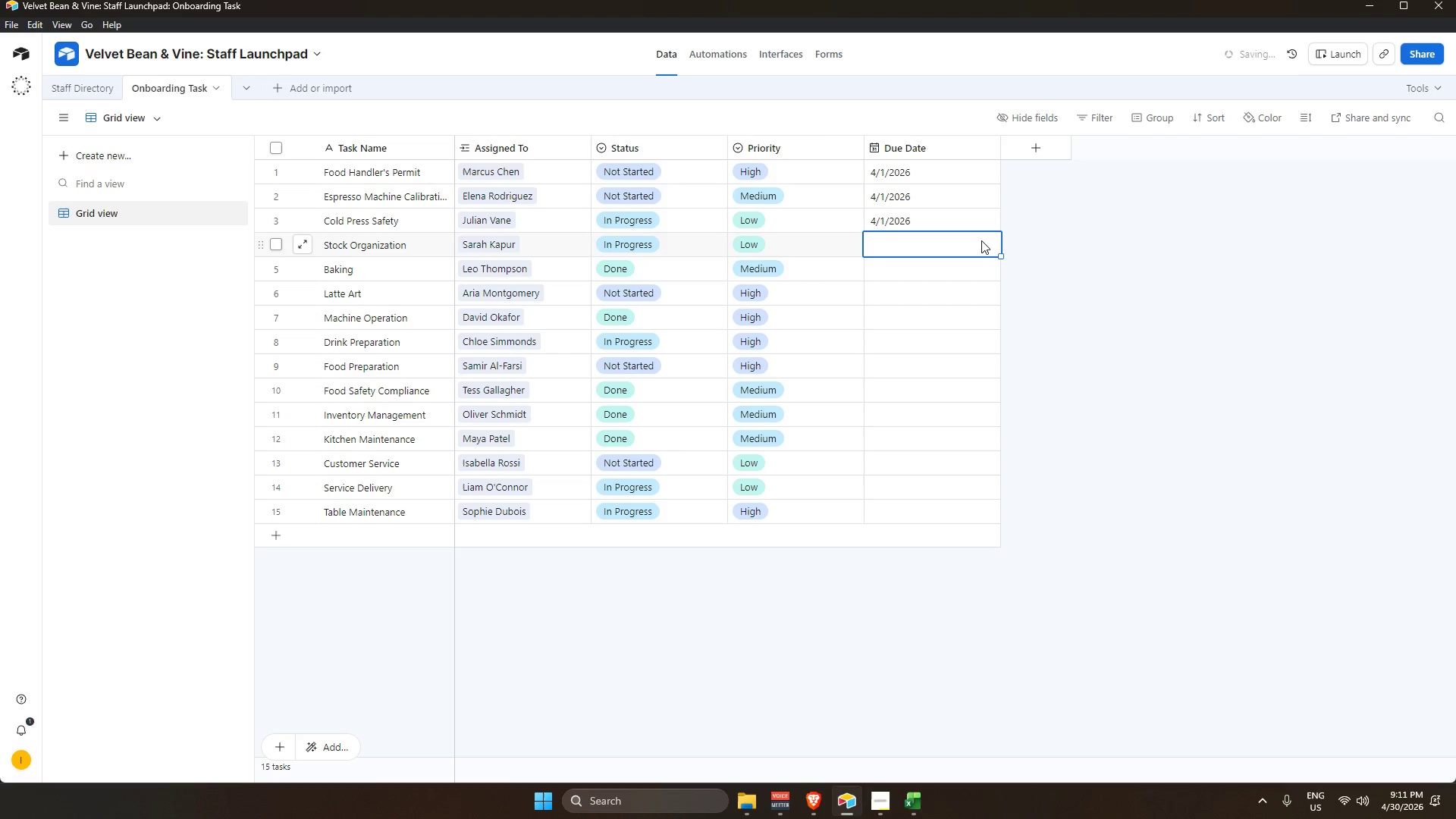 
double_click([981, 240])
 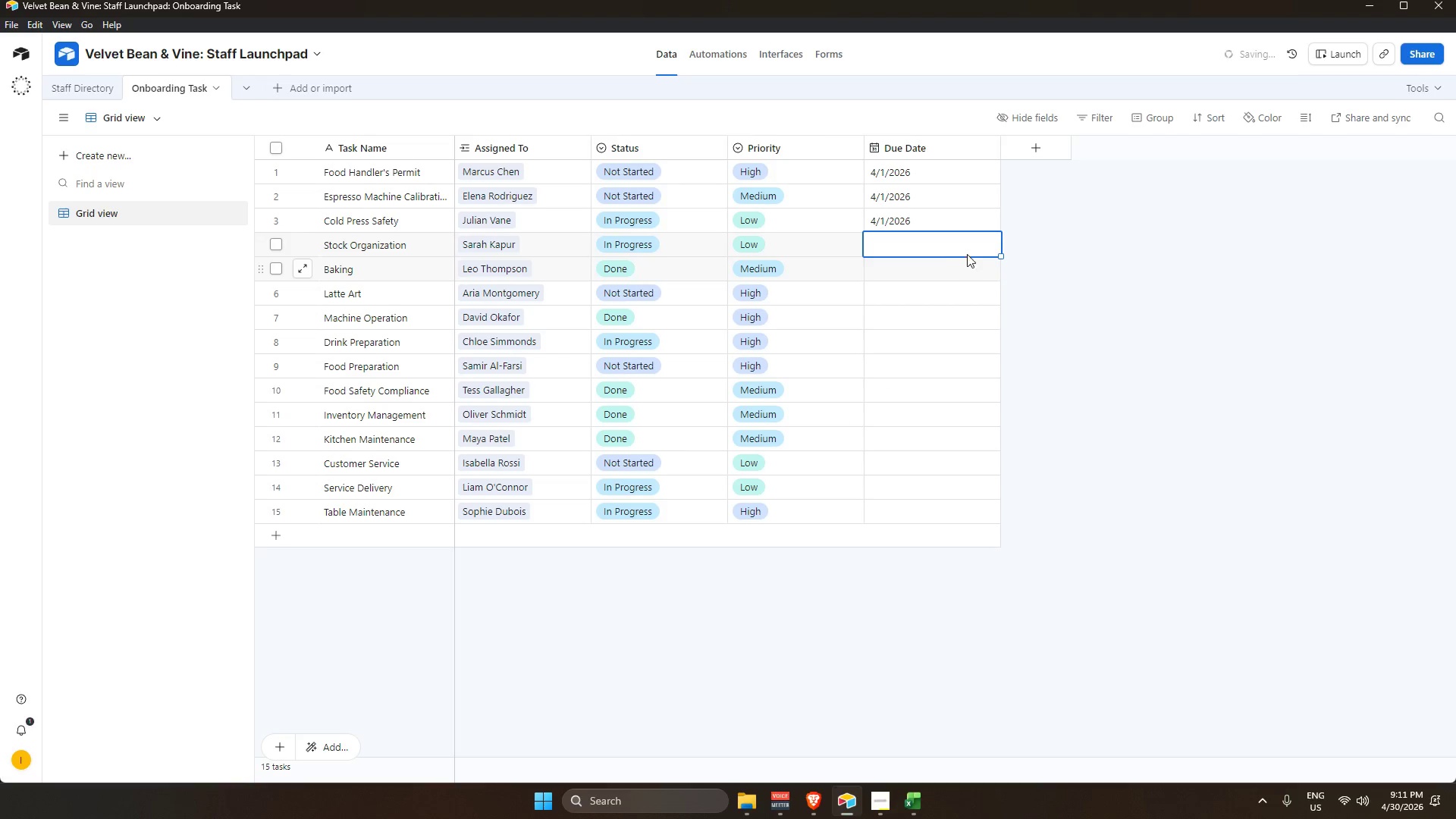 
left_click([977, 242])
 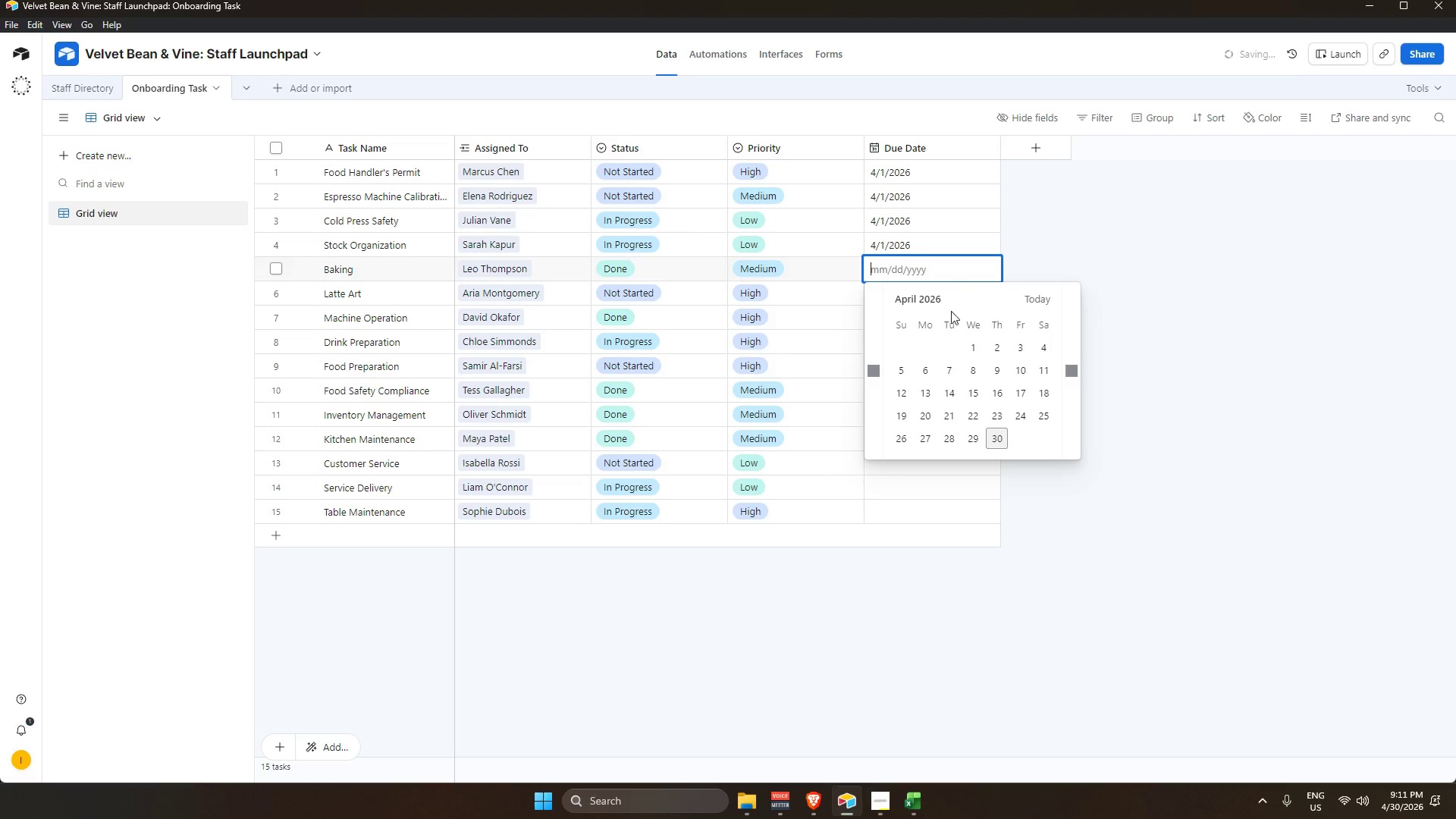 
left_click([978, 352])
 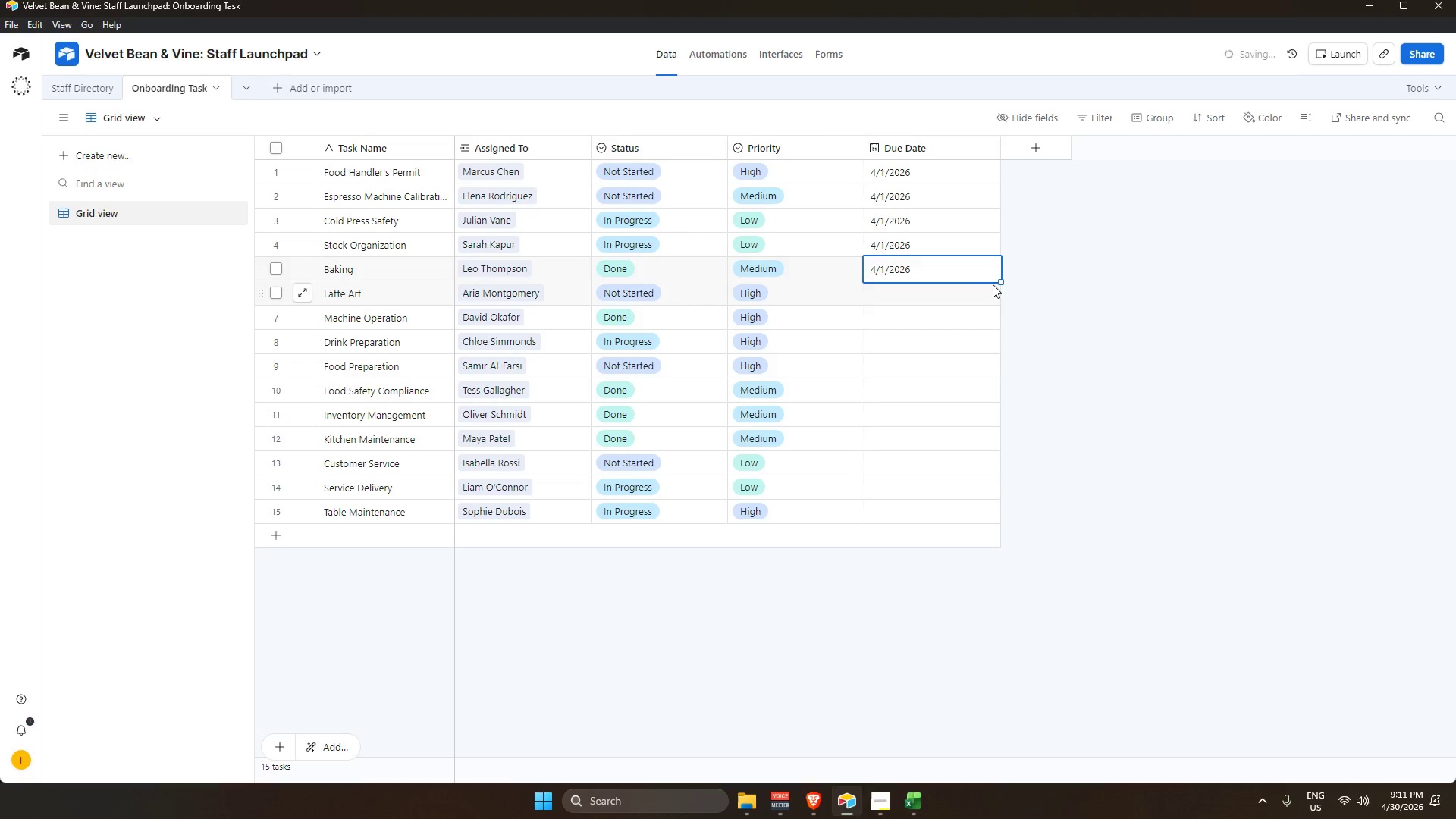 
double_click([995, 285])
 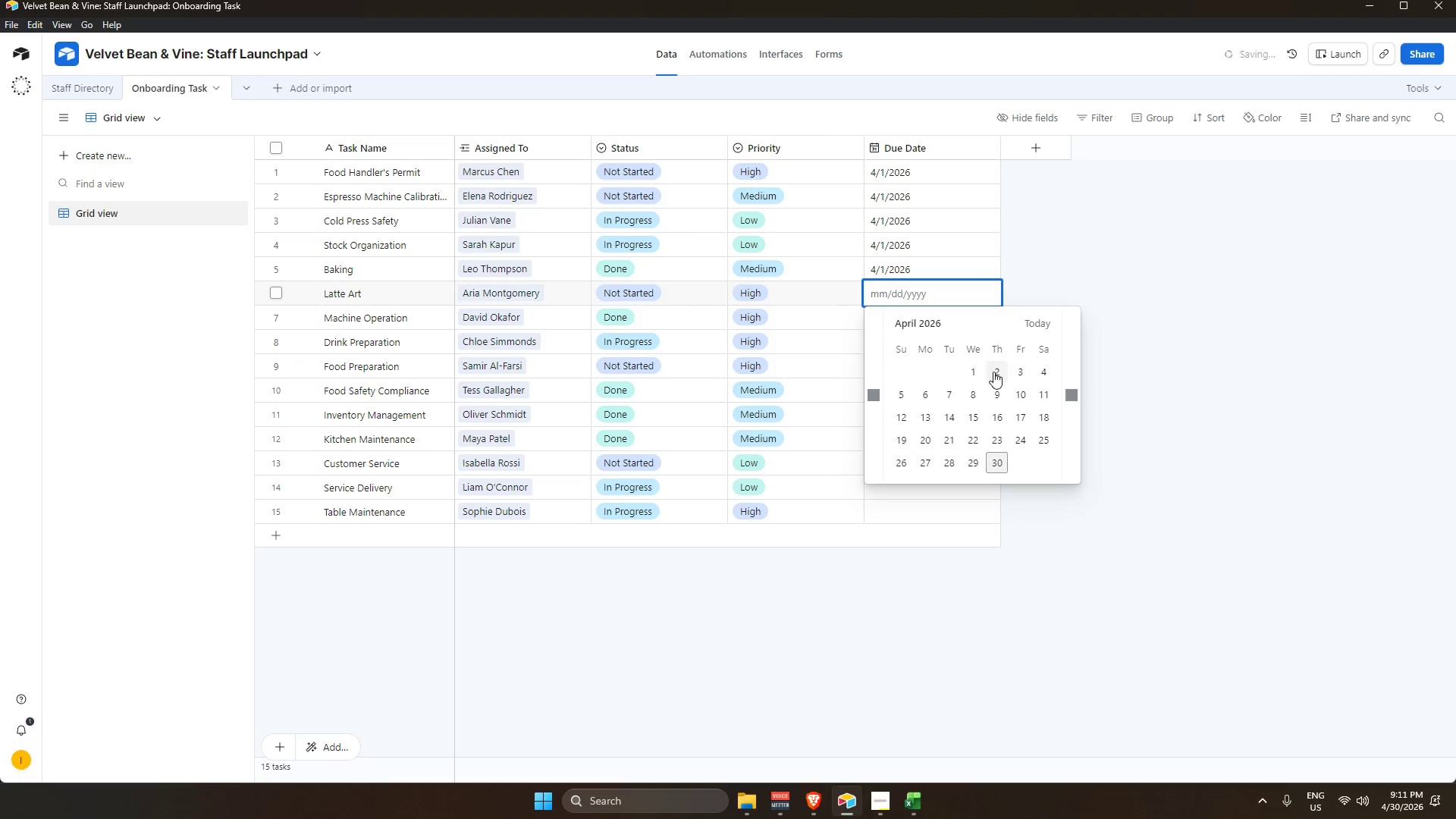 
left_click([976, 369])
 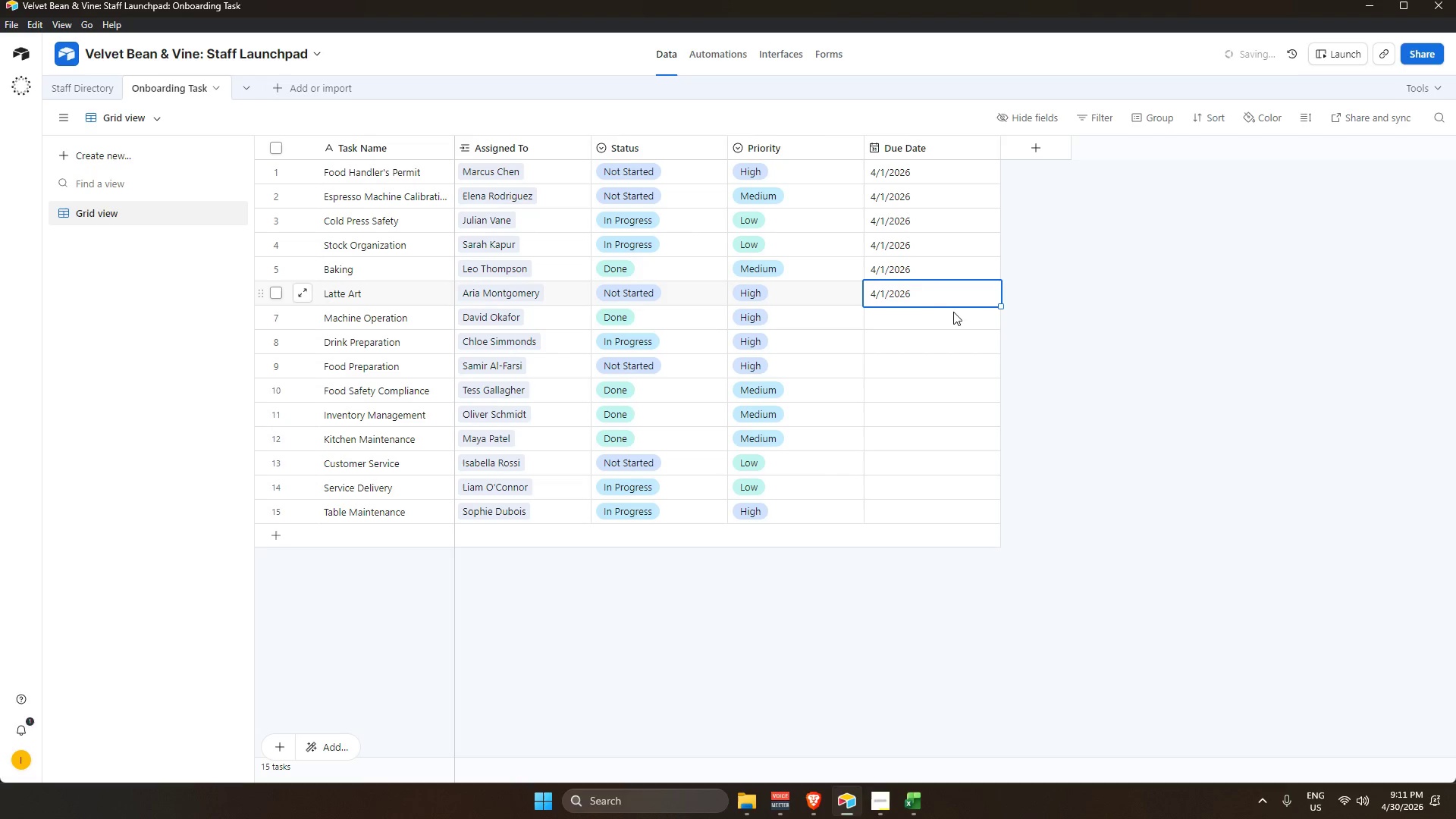 
left_click([955, 322])
 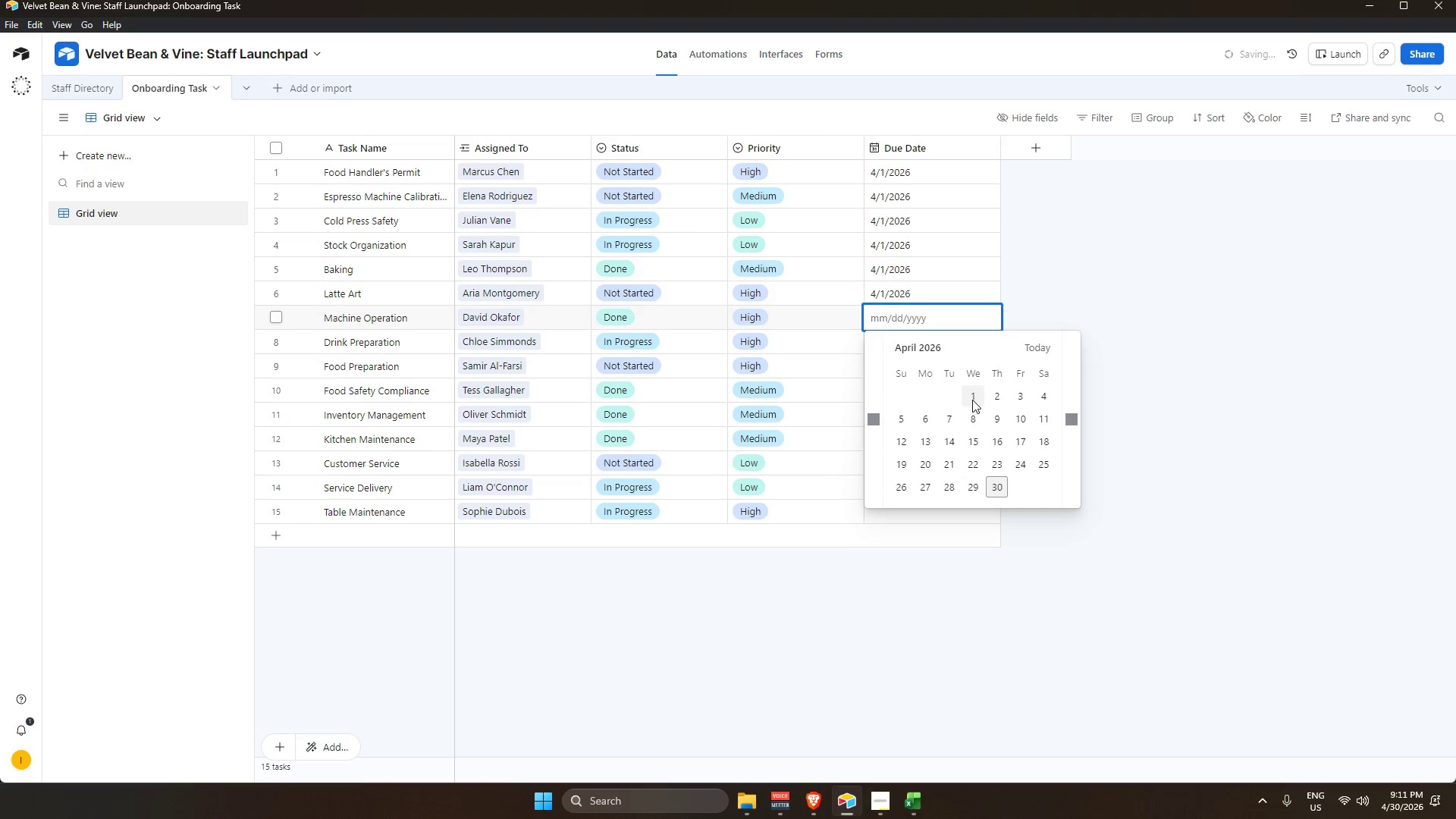 
left_click([943, 328])
 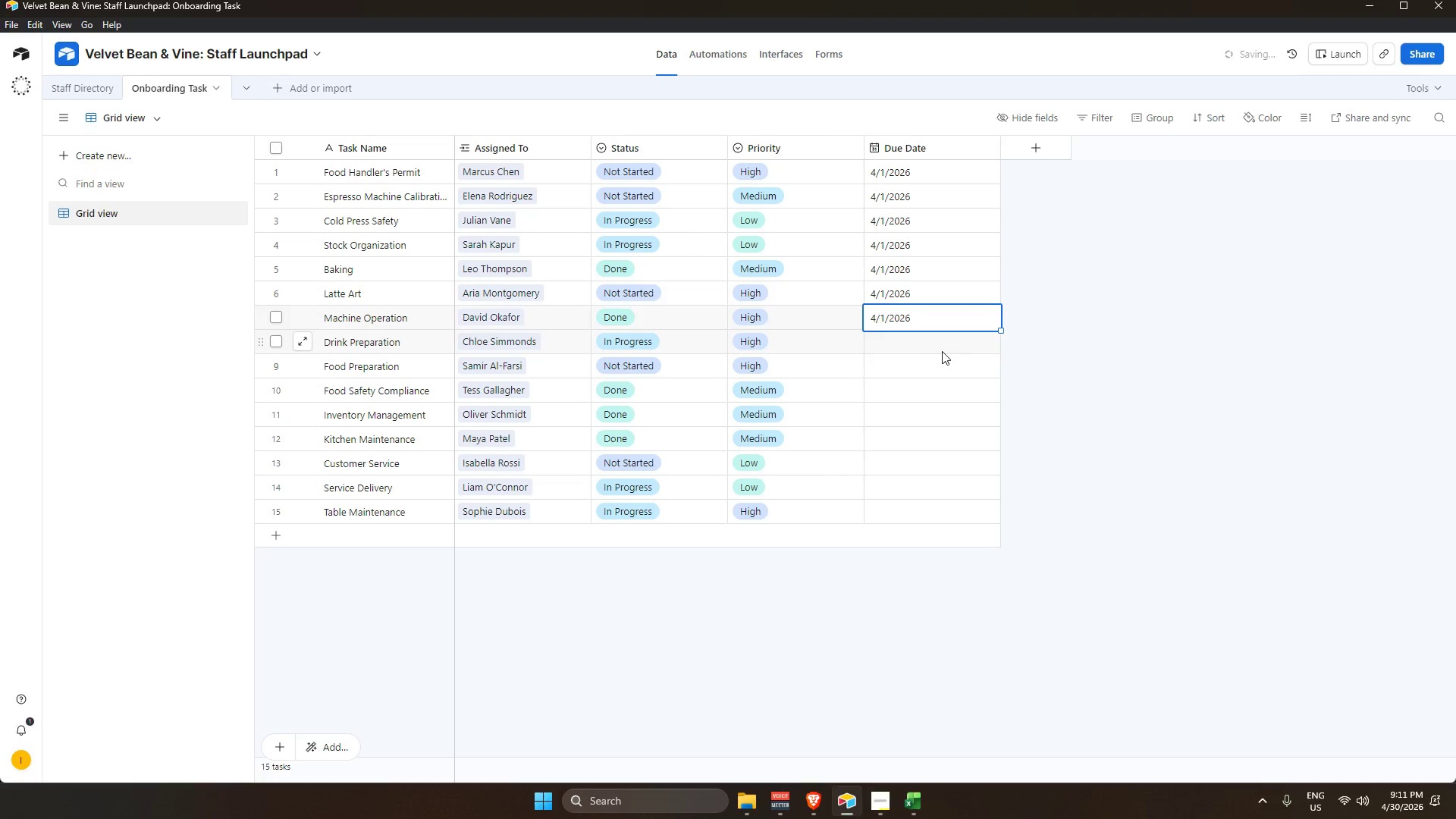 
triple_click([944, 351])
 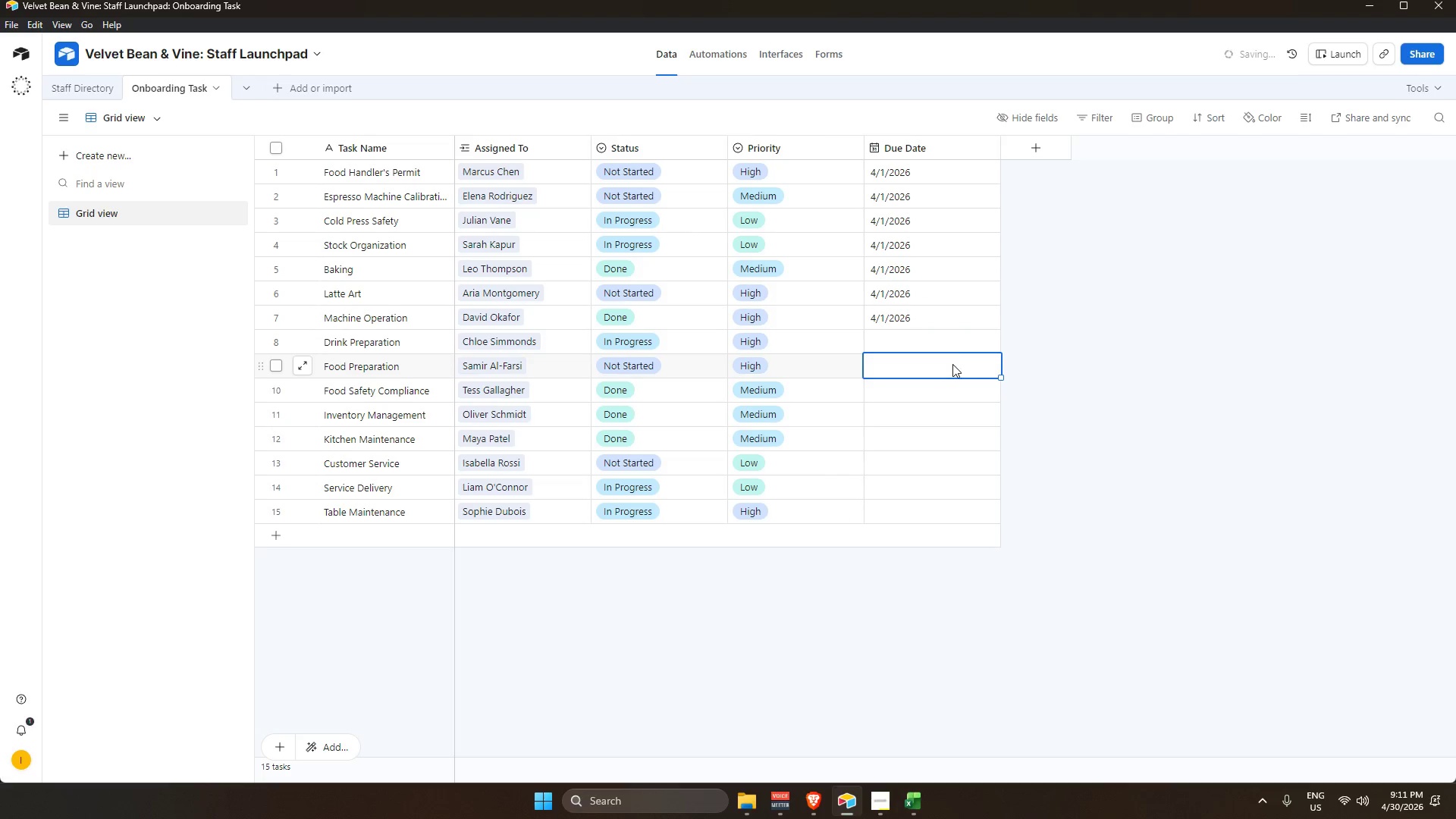 
double_click([952, 364])
 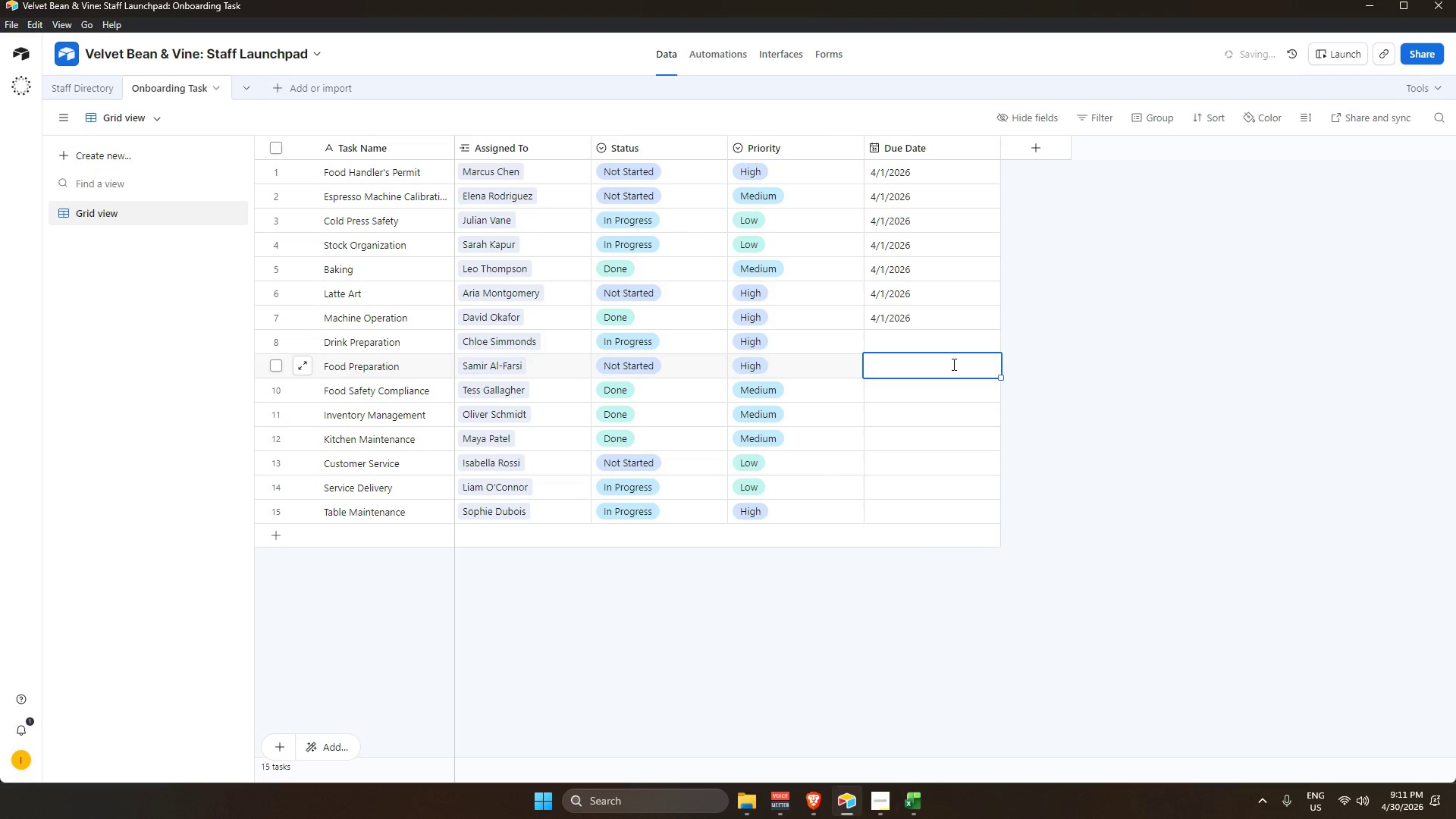 
triple_click([952, 364])
 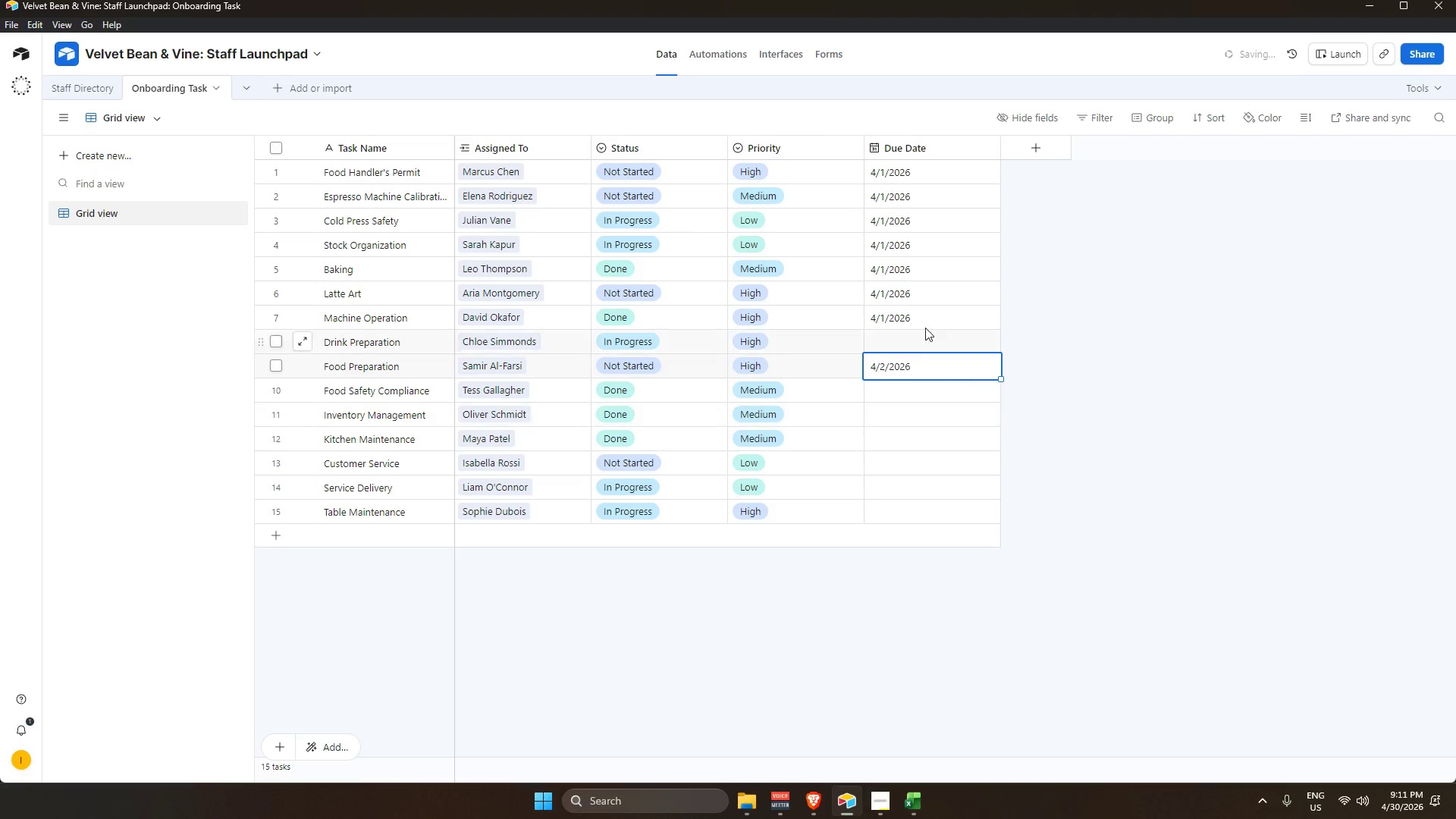 
left_click_drag(start_coordinate=[928, 340], to_coordinate=[933, 340])
 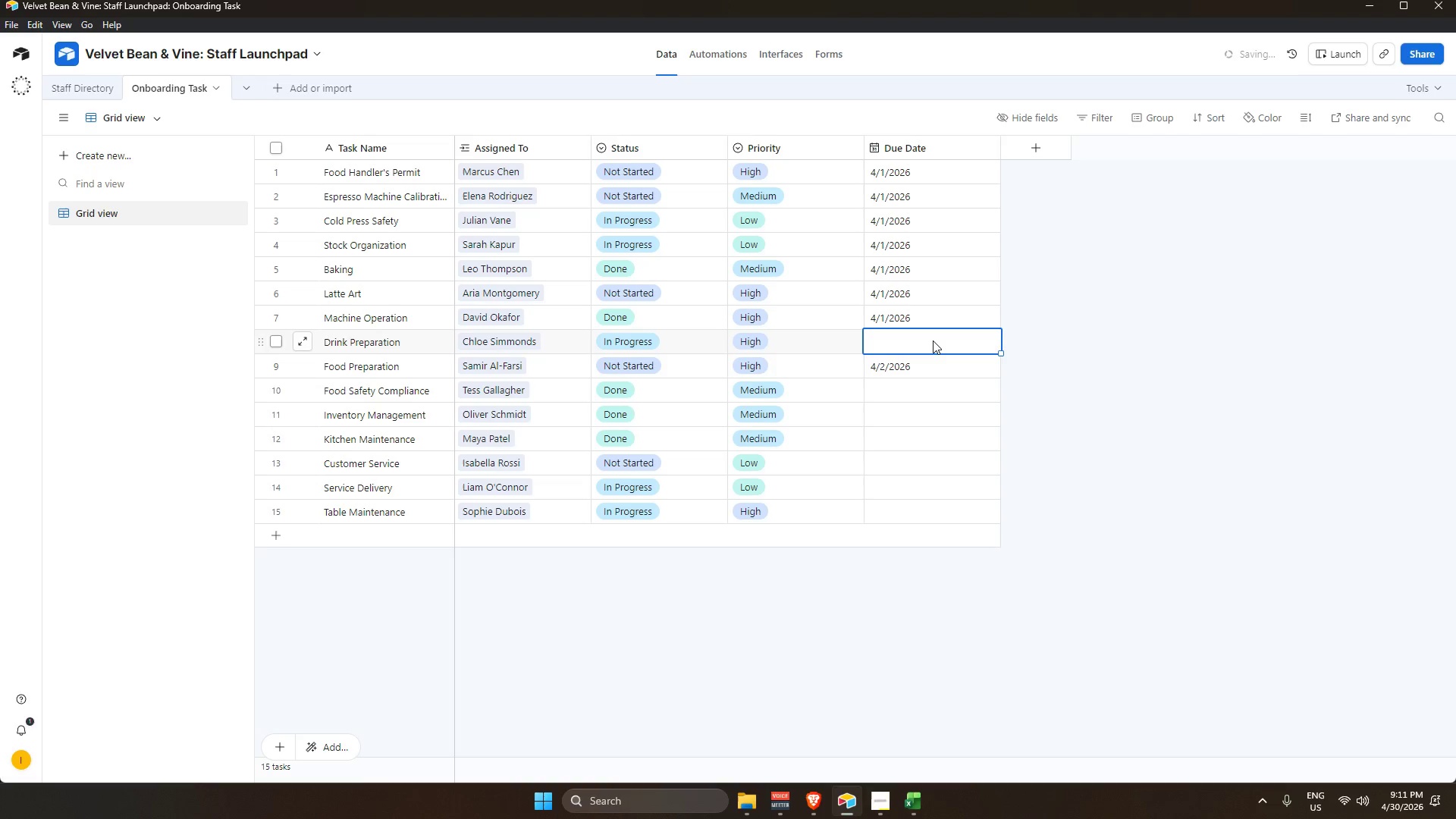 
double_click([934, 340])
 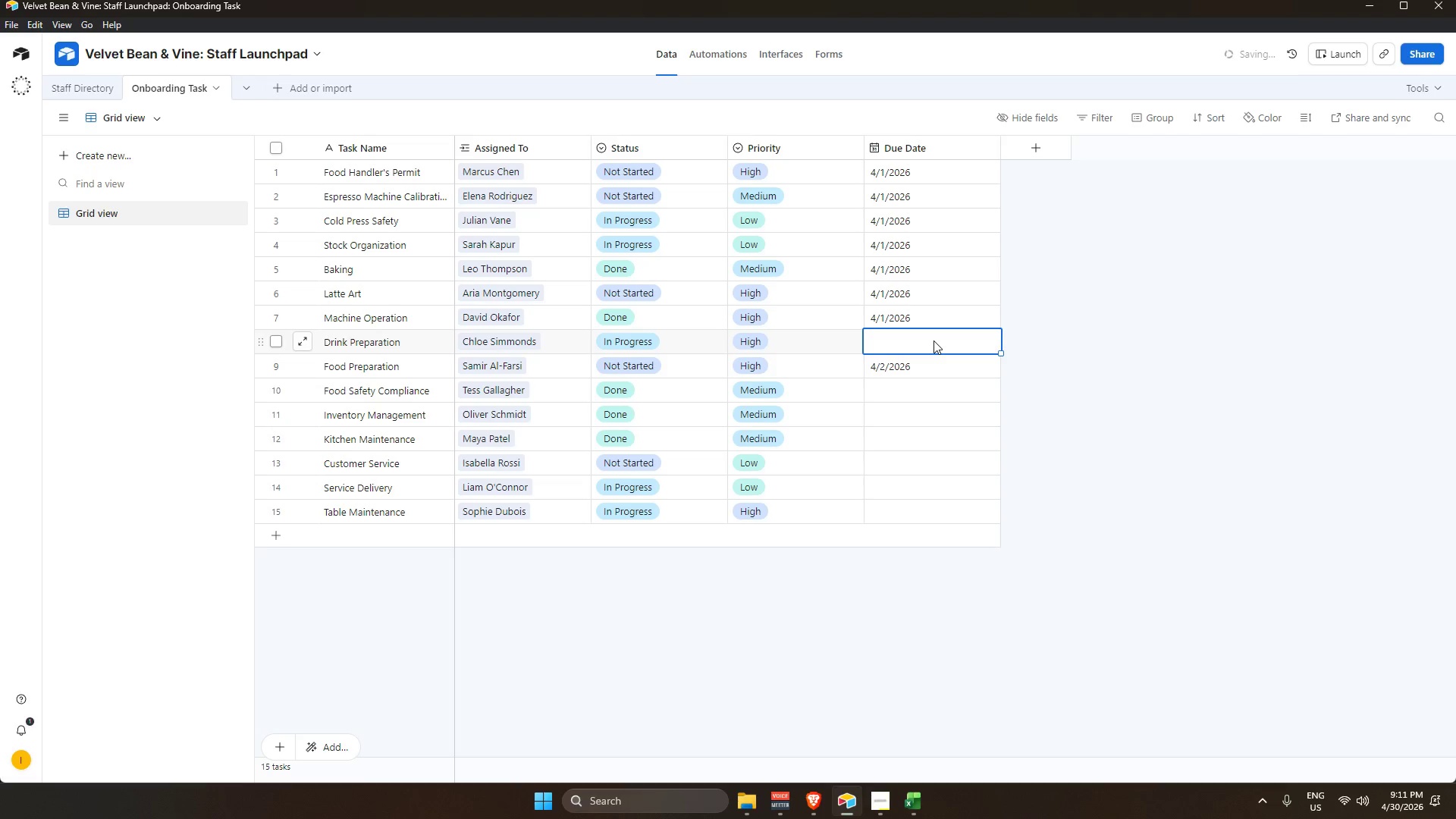 
triple_click([934, 340])
 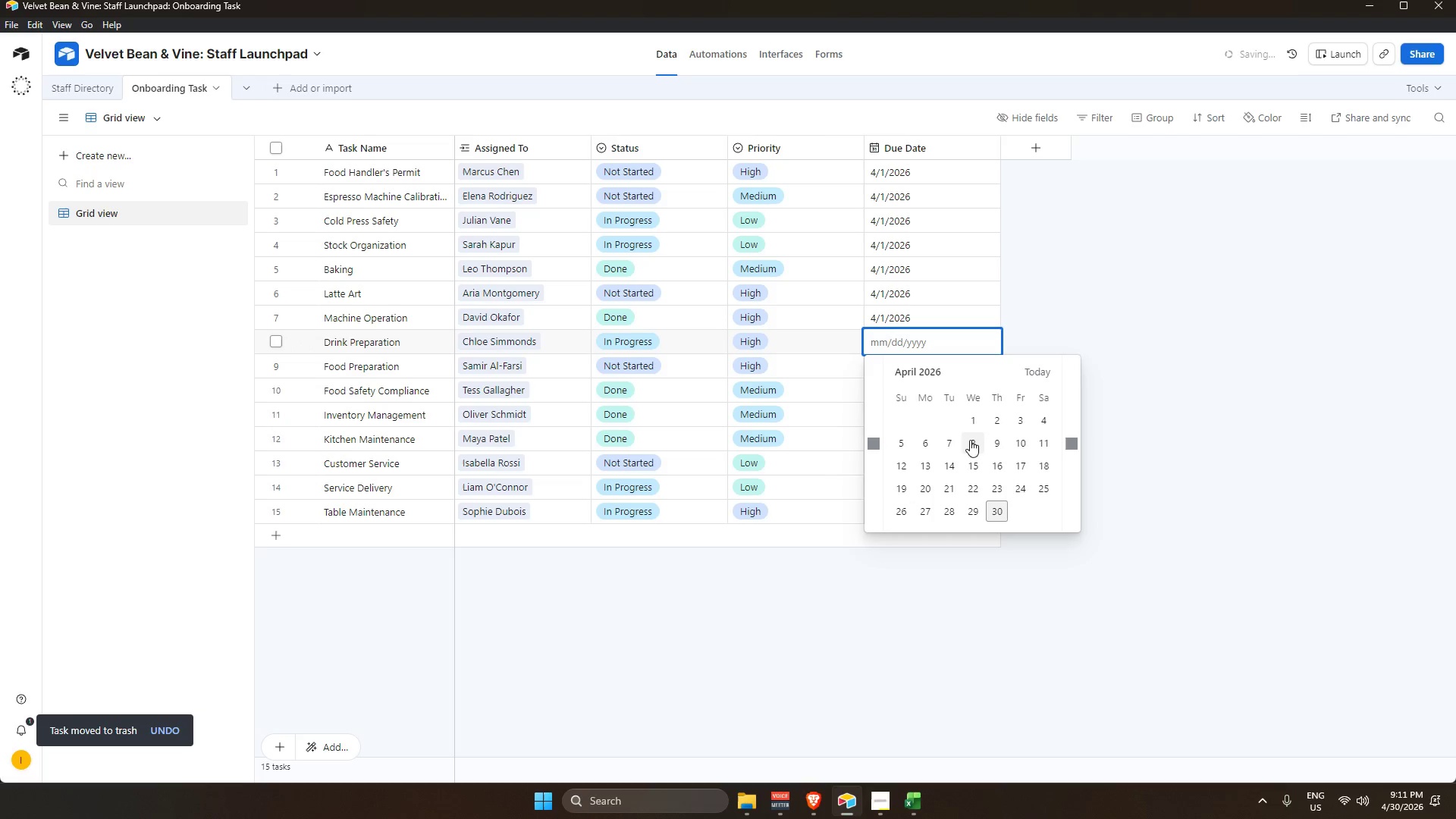 
left_click([981, 421])
 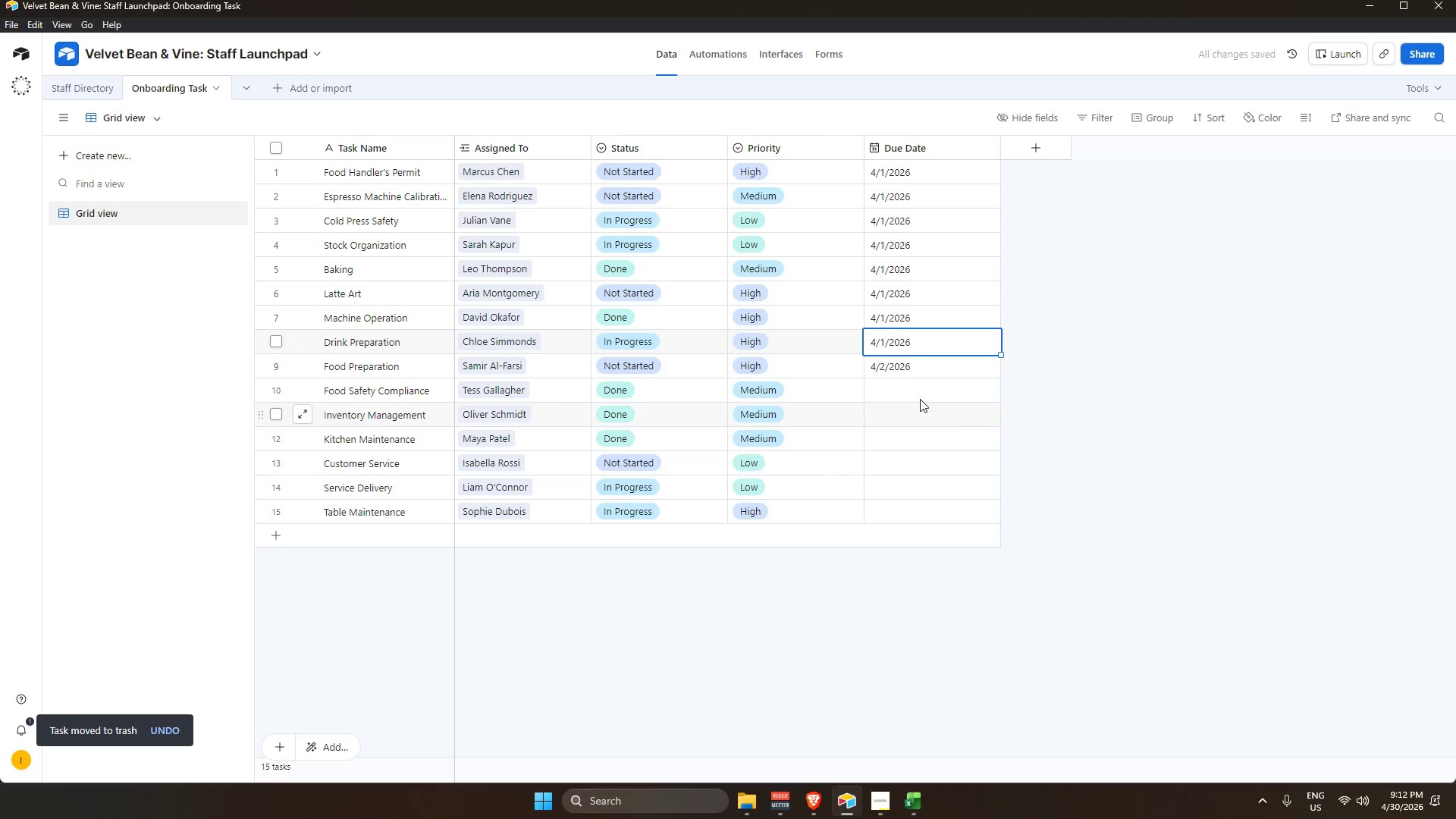 
double_click([921, 392])
 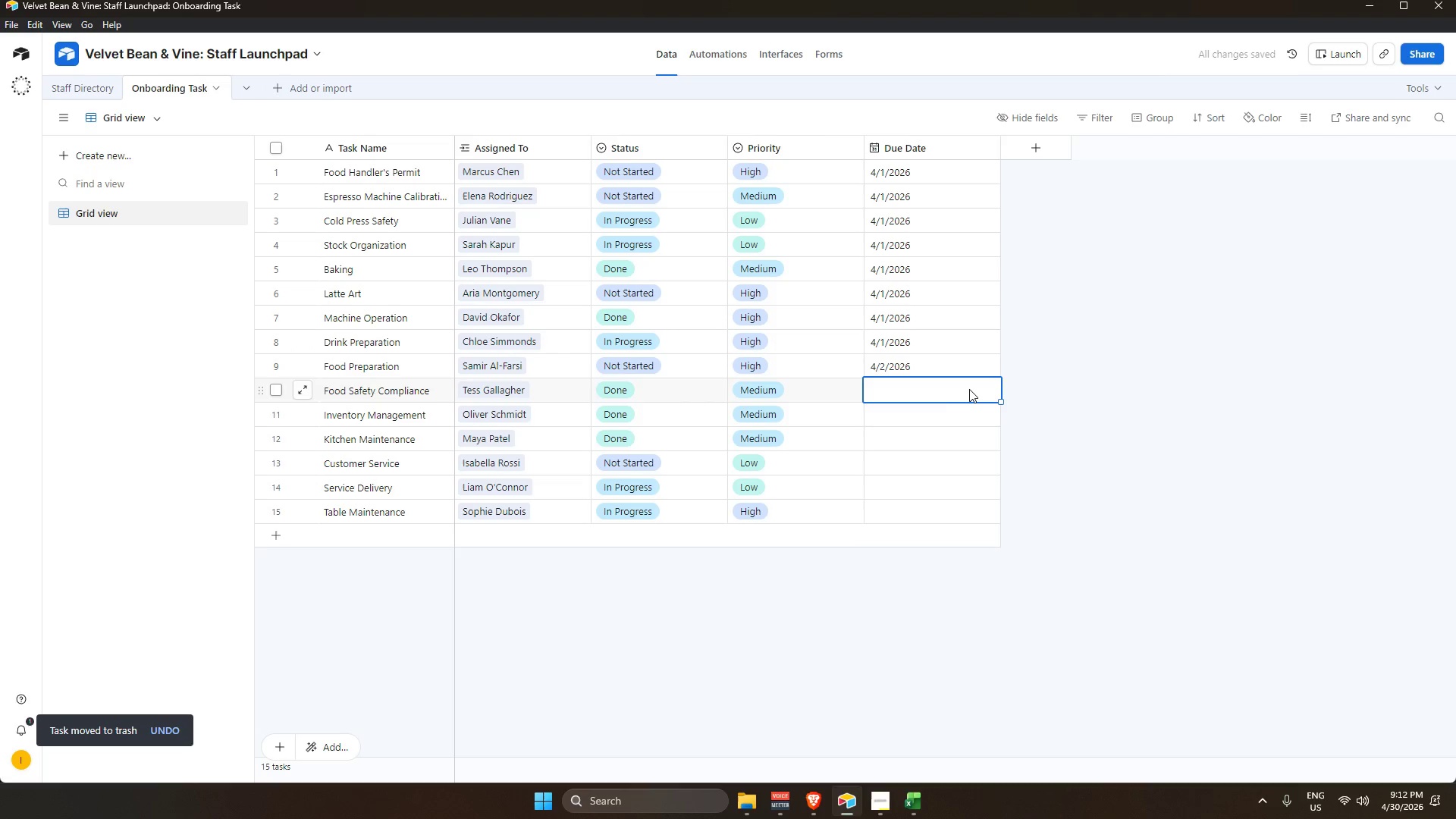 
double_click([969, 388])
 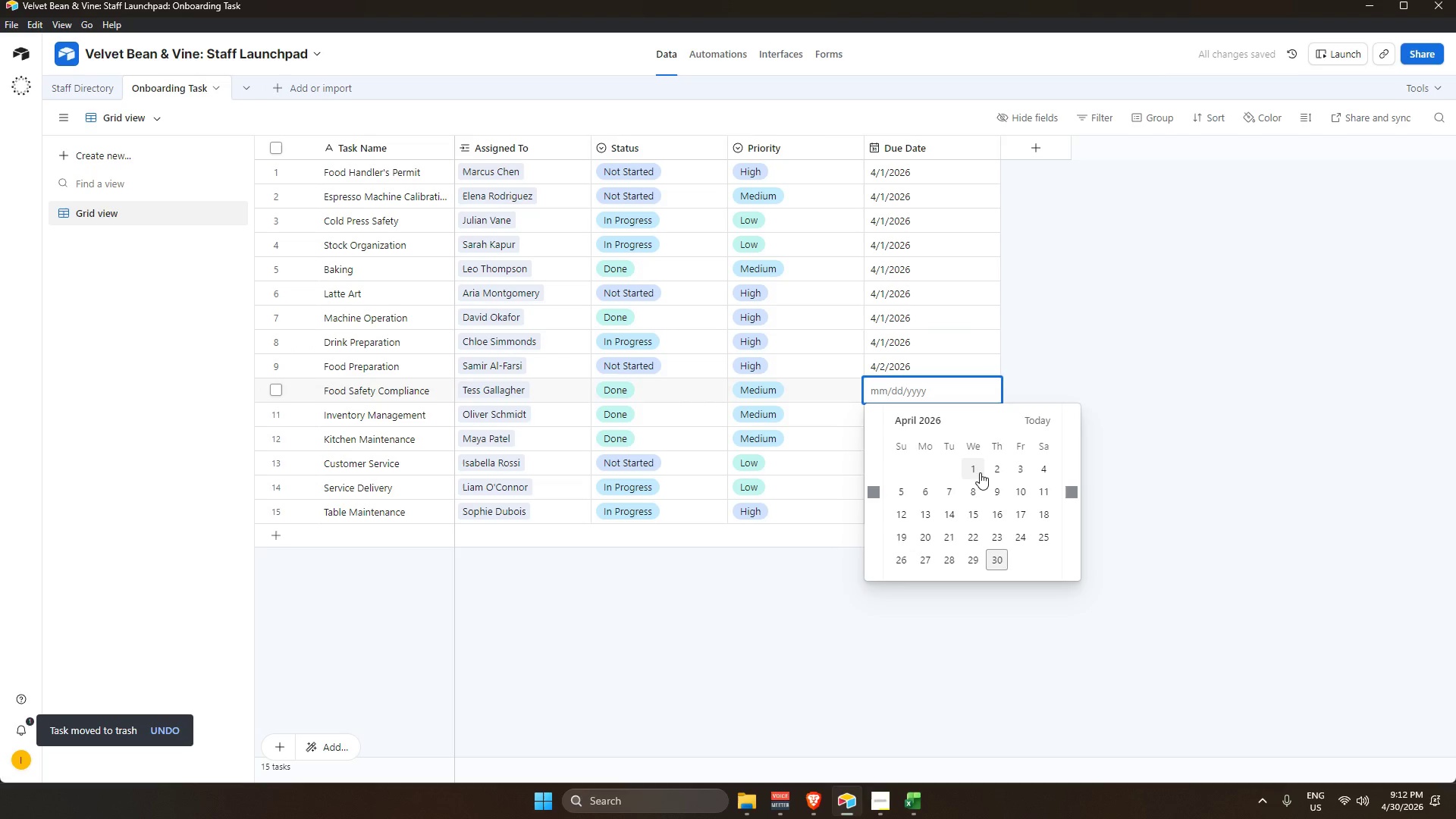 
left_click([980, 472])
 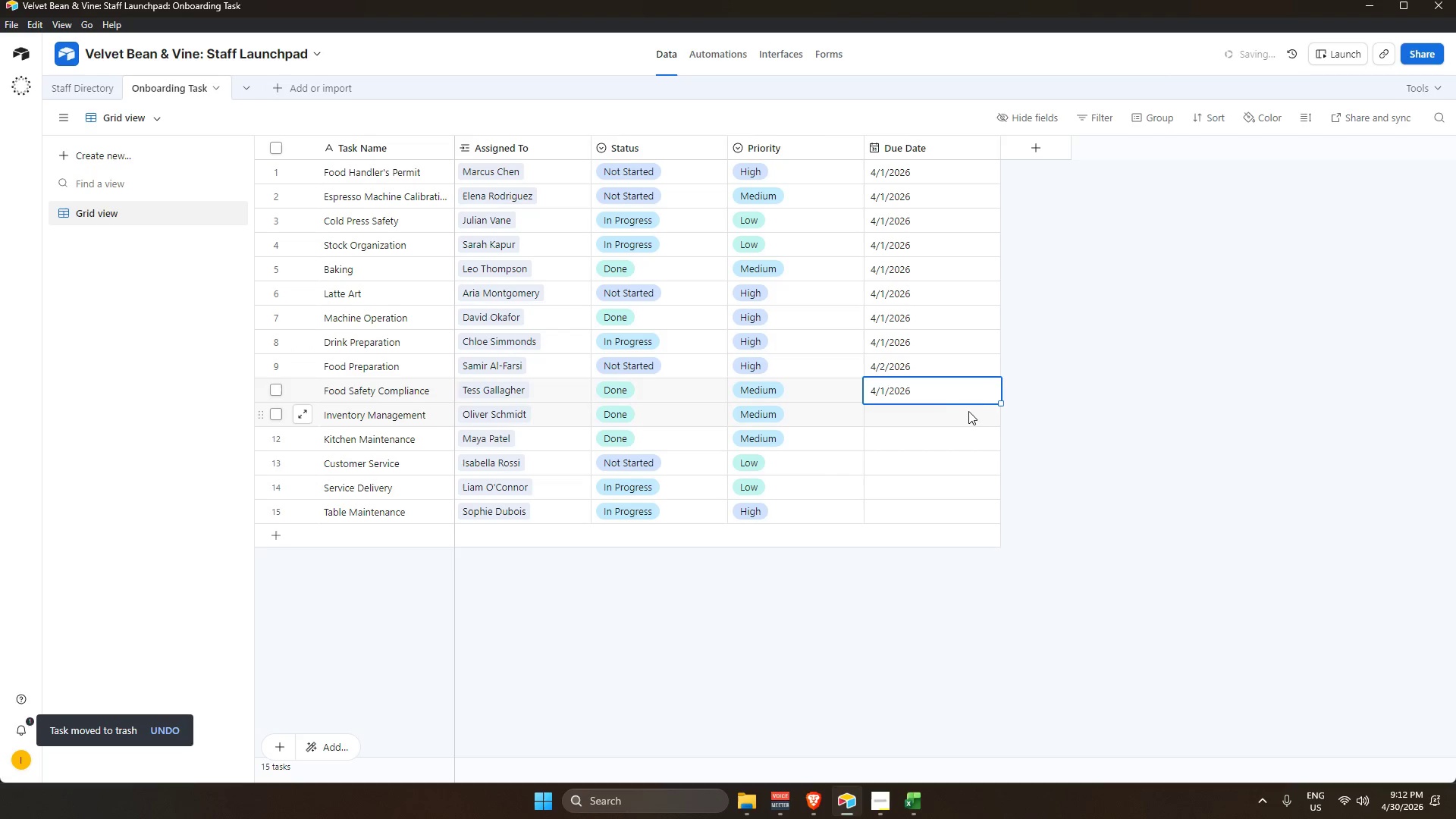 
double_click([969, 411])
 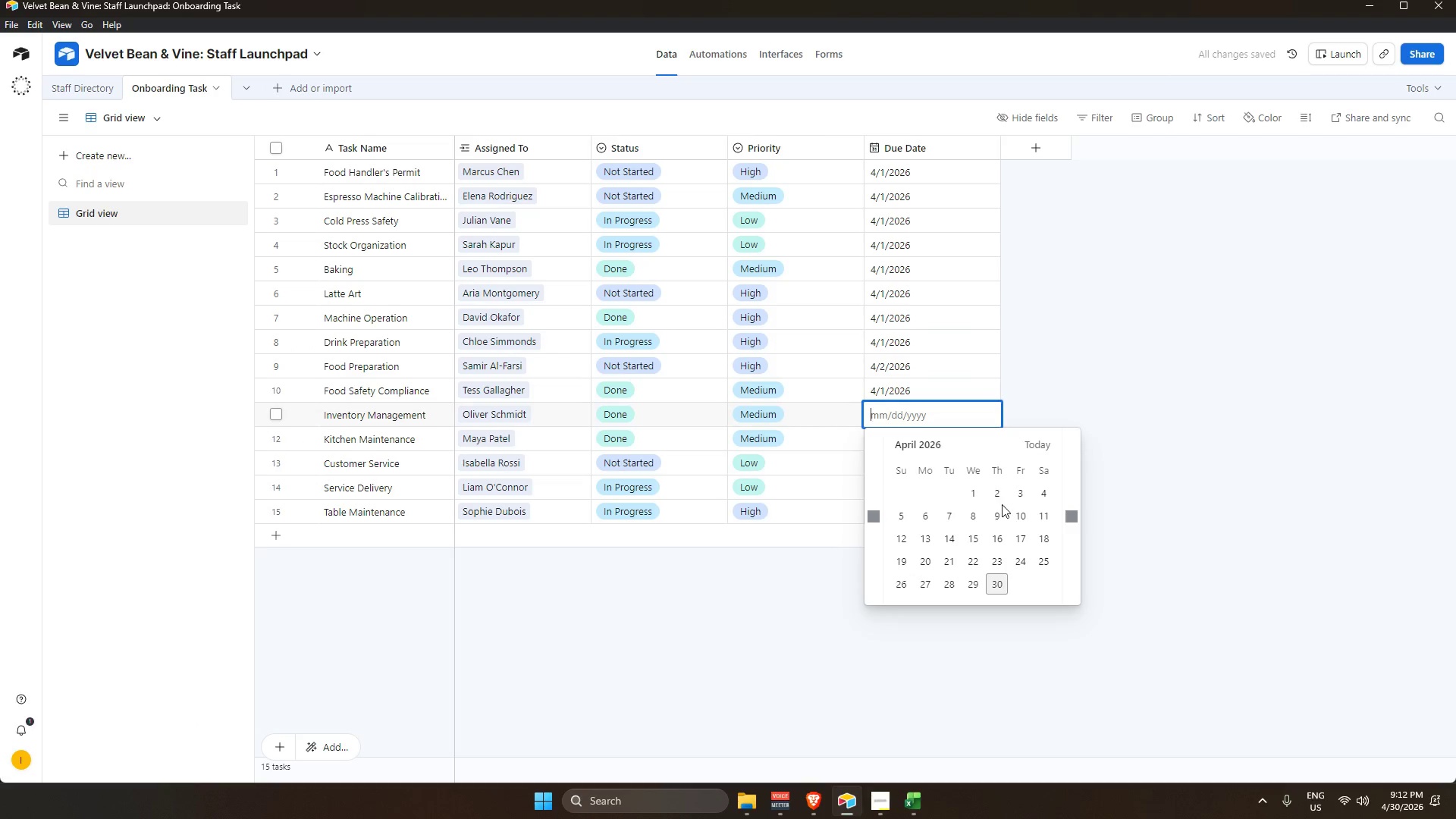 
left_click([998, 496])
 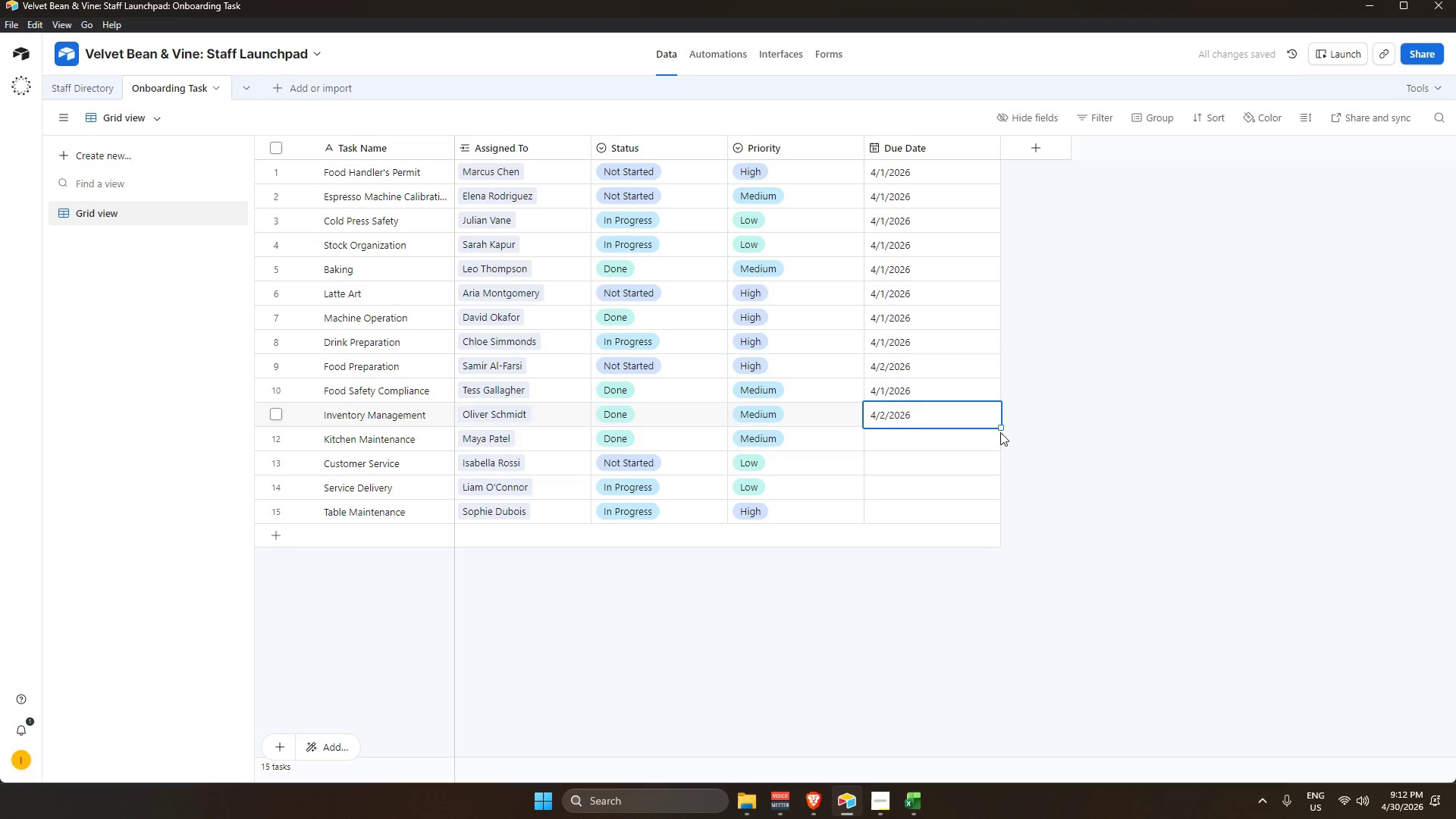 
left_click_drag(start_coordinate=[999, 428], to_coordinate=[982, 541])
 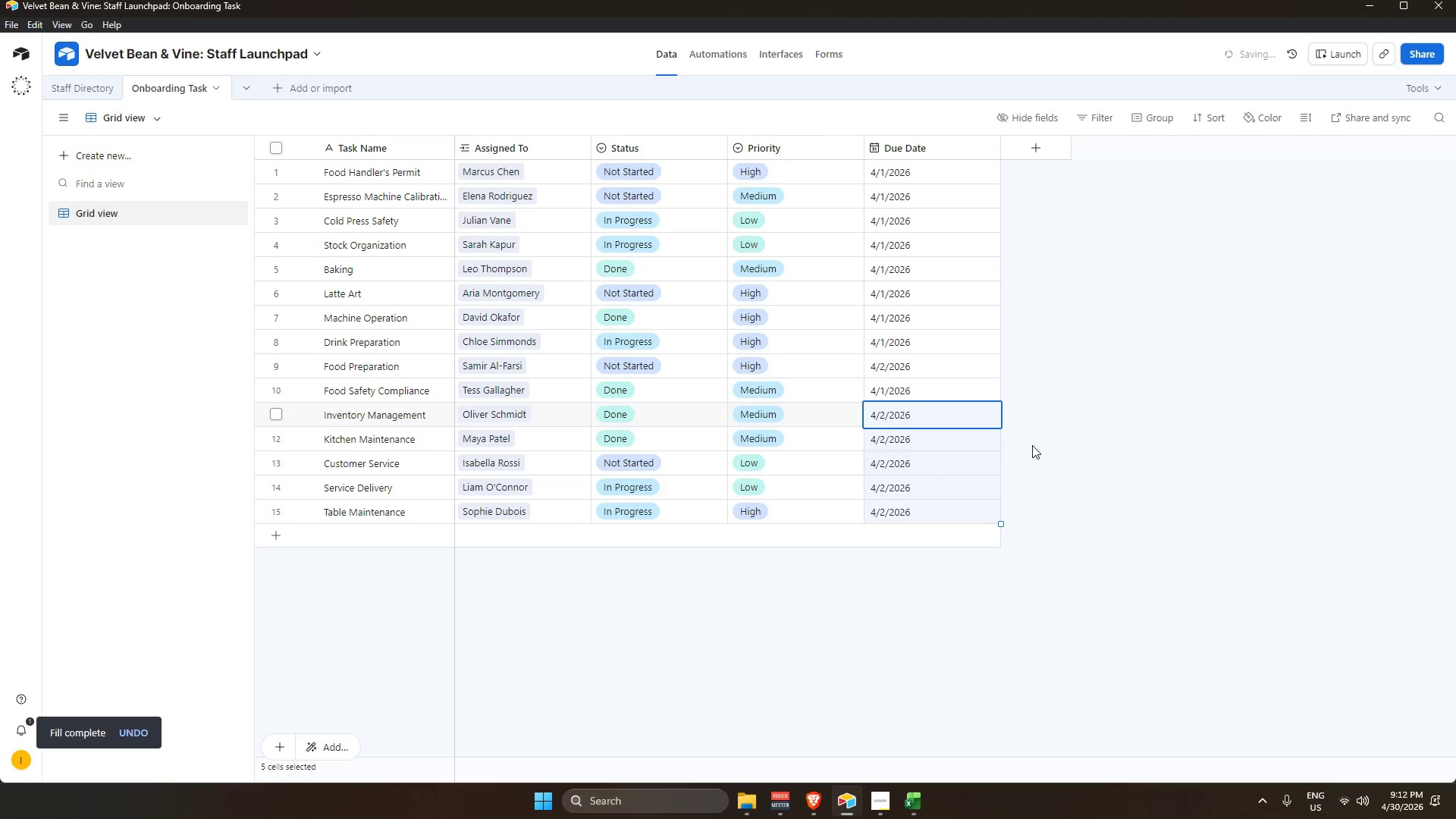 
left_click([1048, 449])
 